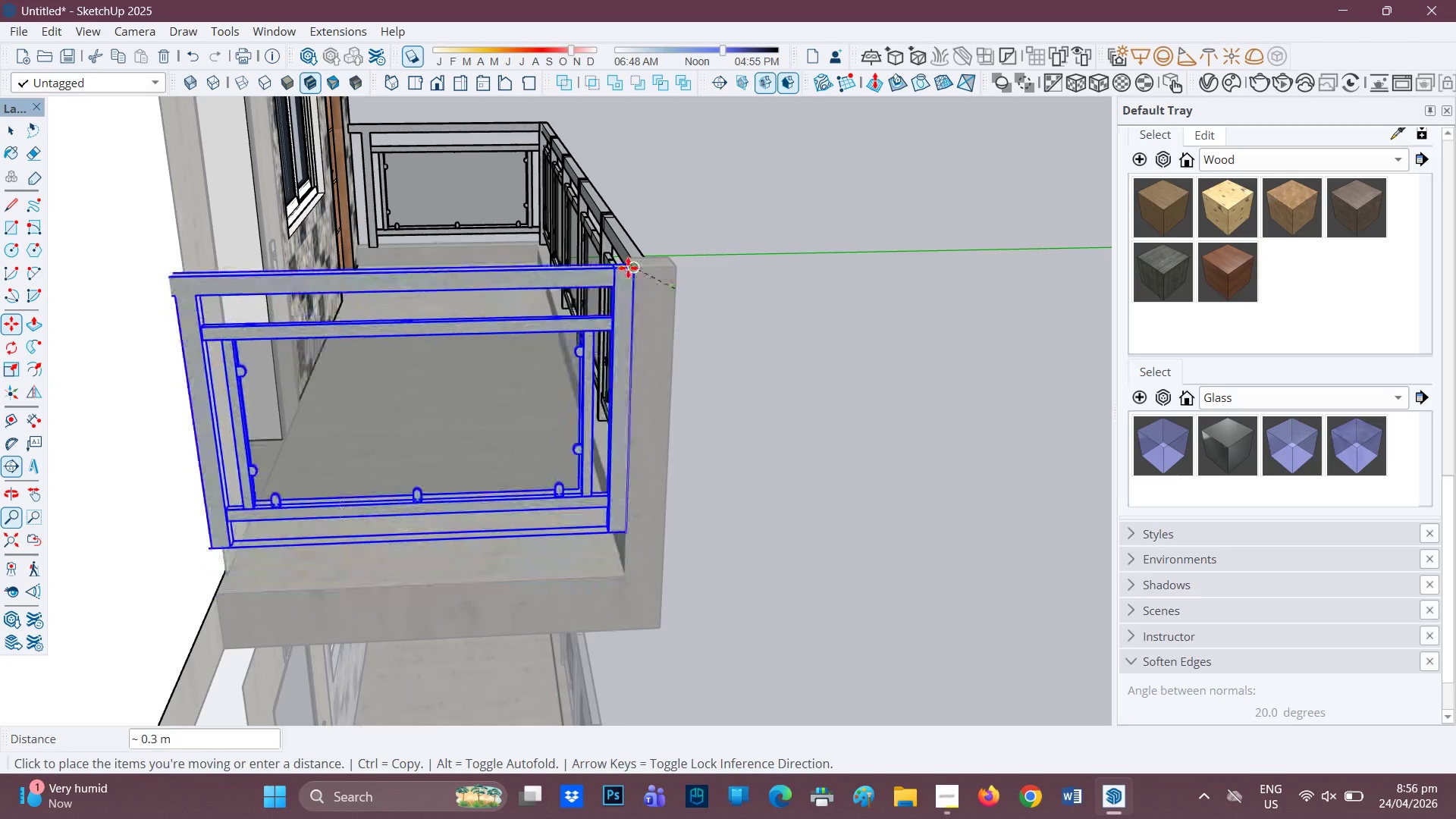 
left_click([627, 291])
 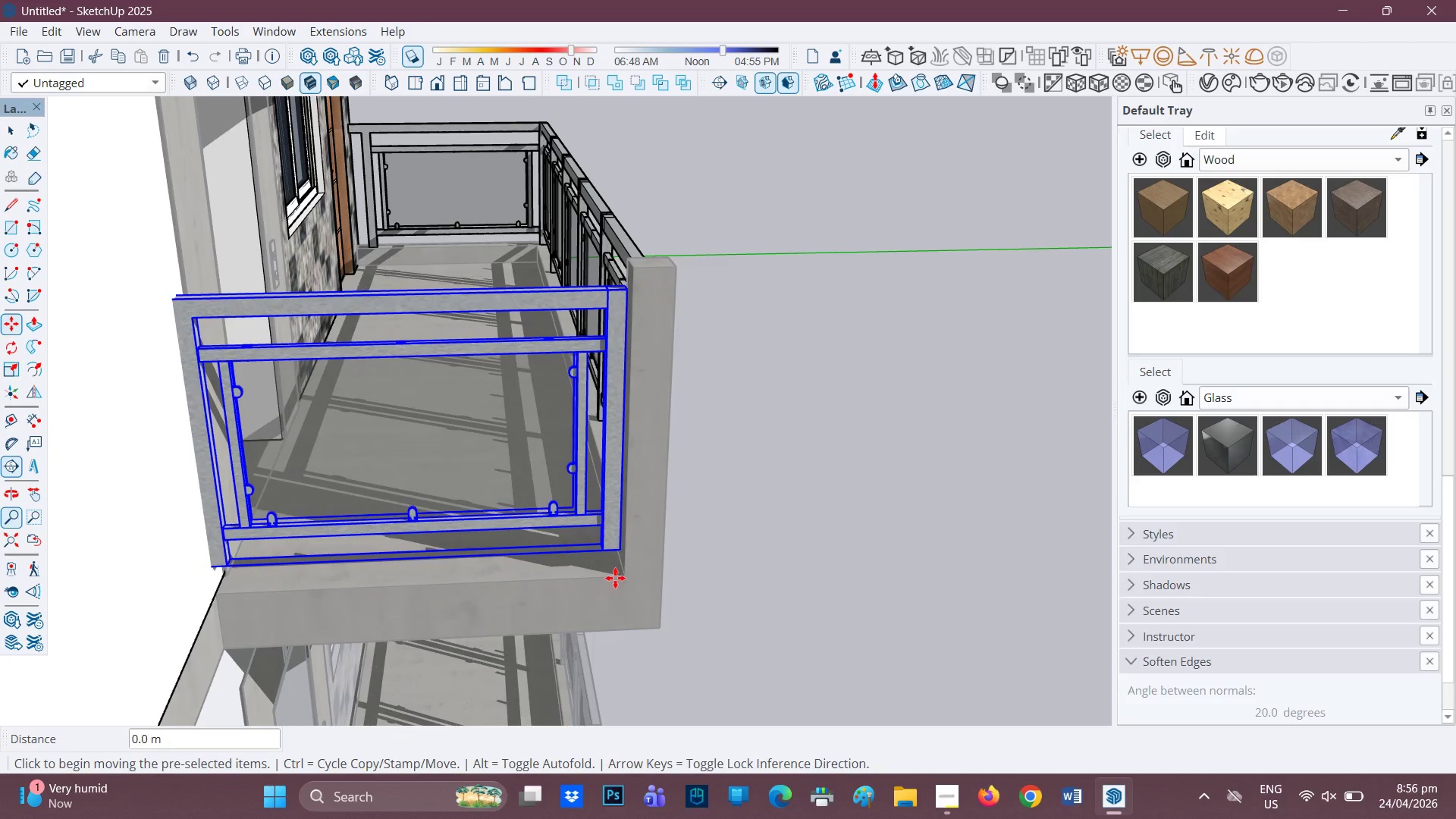 
left_click([622, 576])
 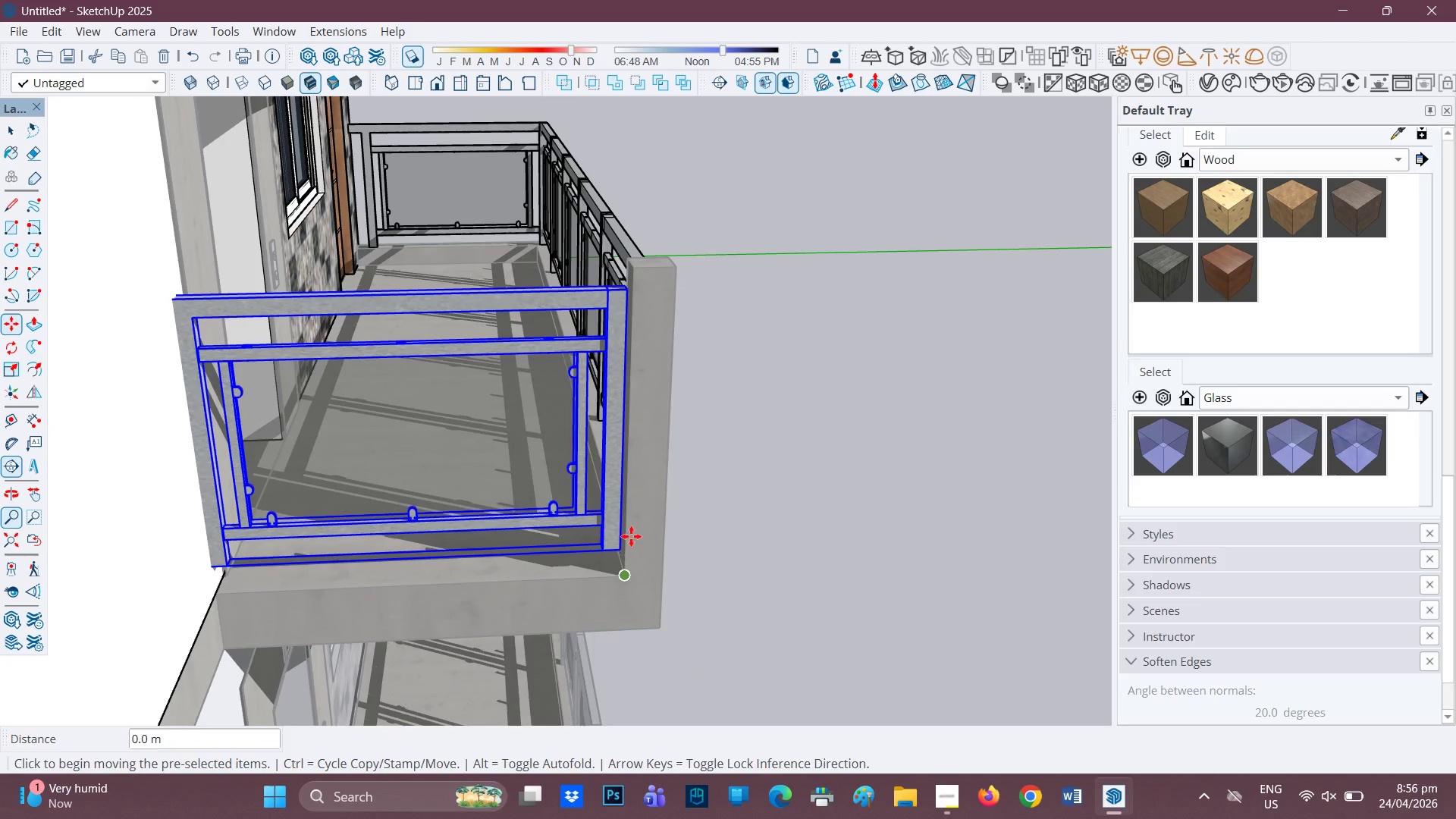 
scroll: coordinate [667, 507], scroll_direction: down, amount: 4.0
 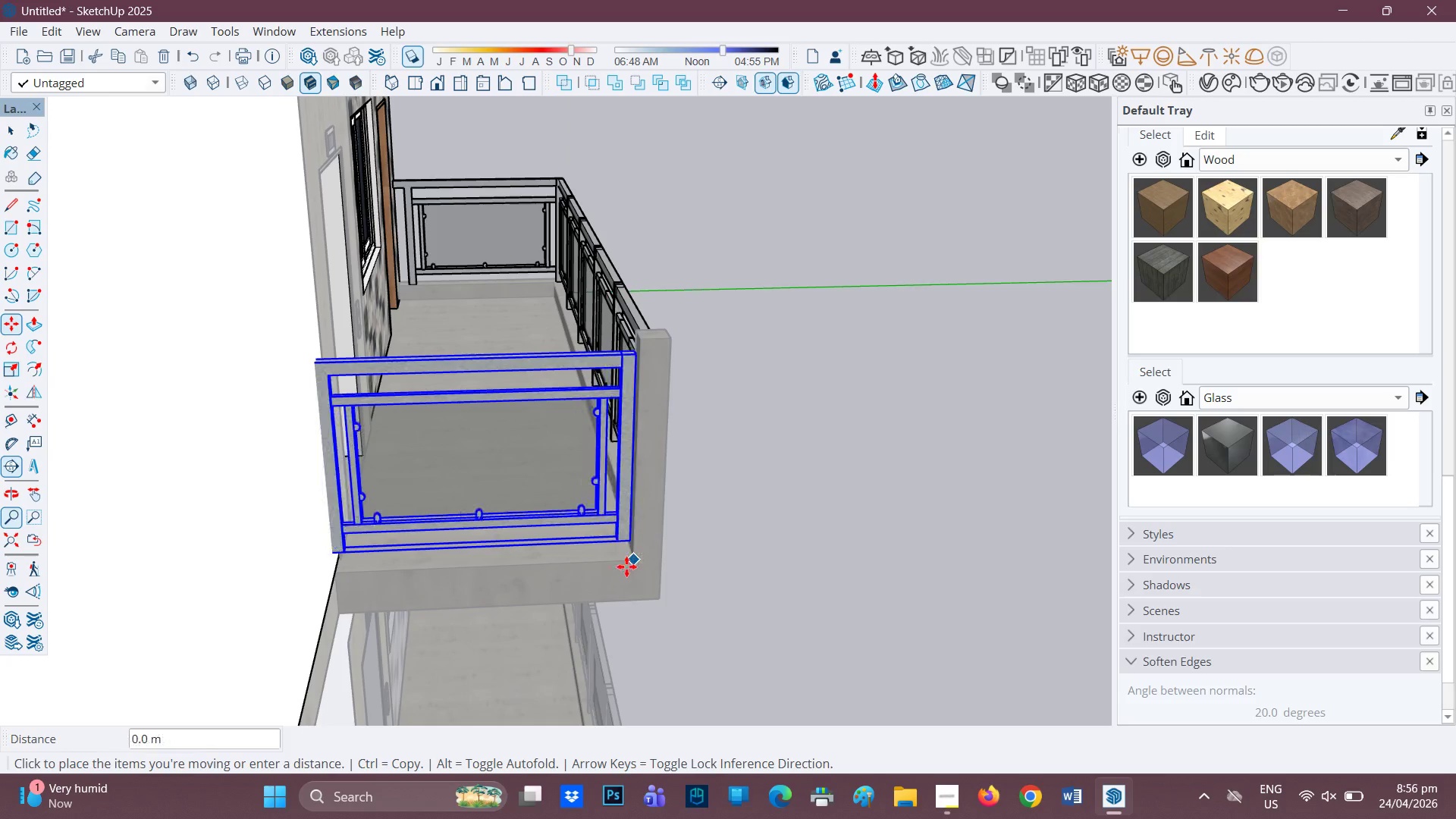 
left_click([629, 568])
 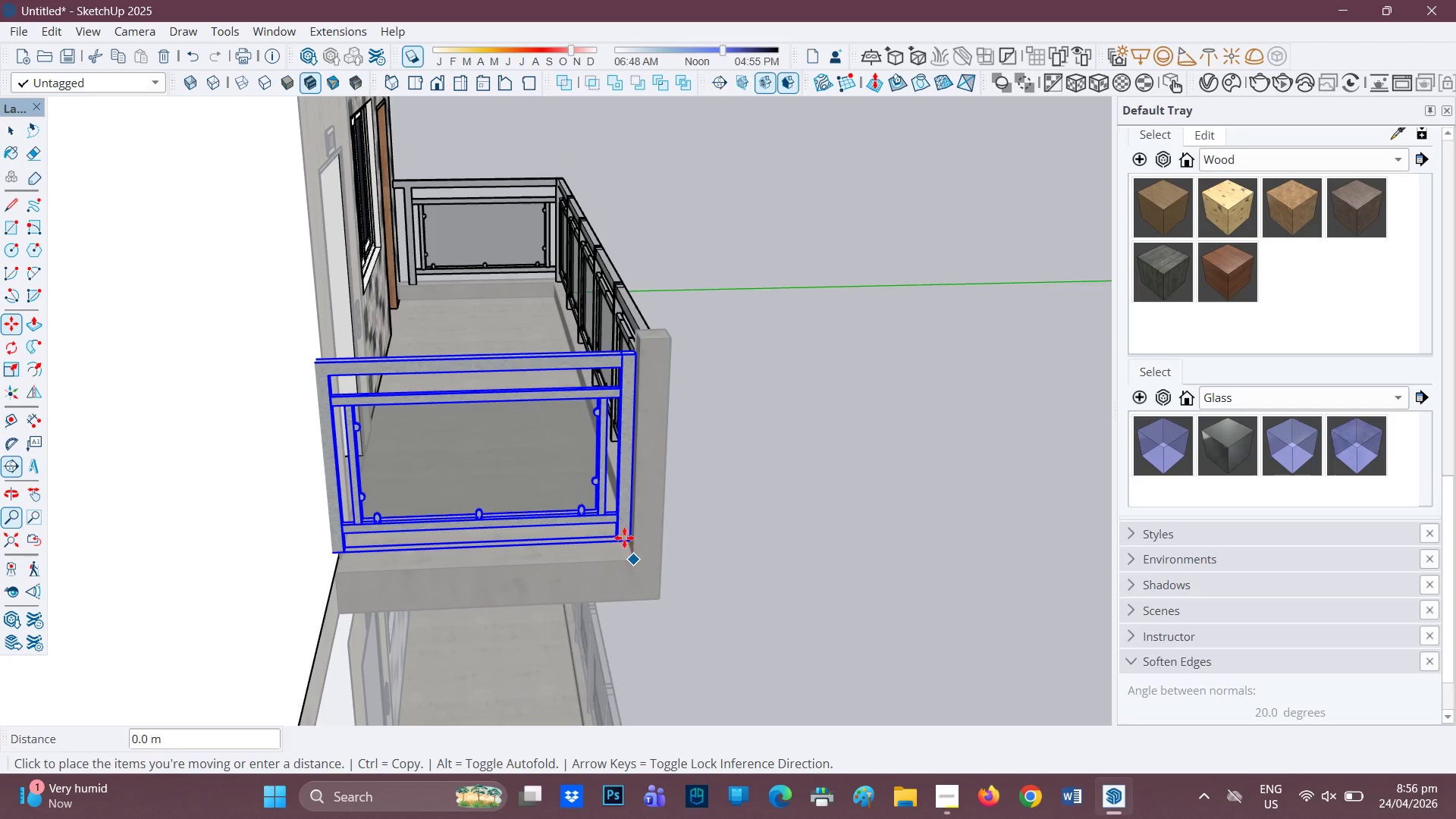 
scroll: coordinate [629, 544], scroll_direction: up, amount: 4.0
 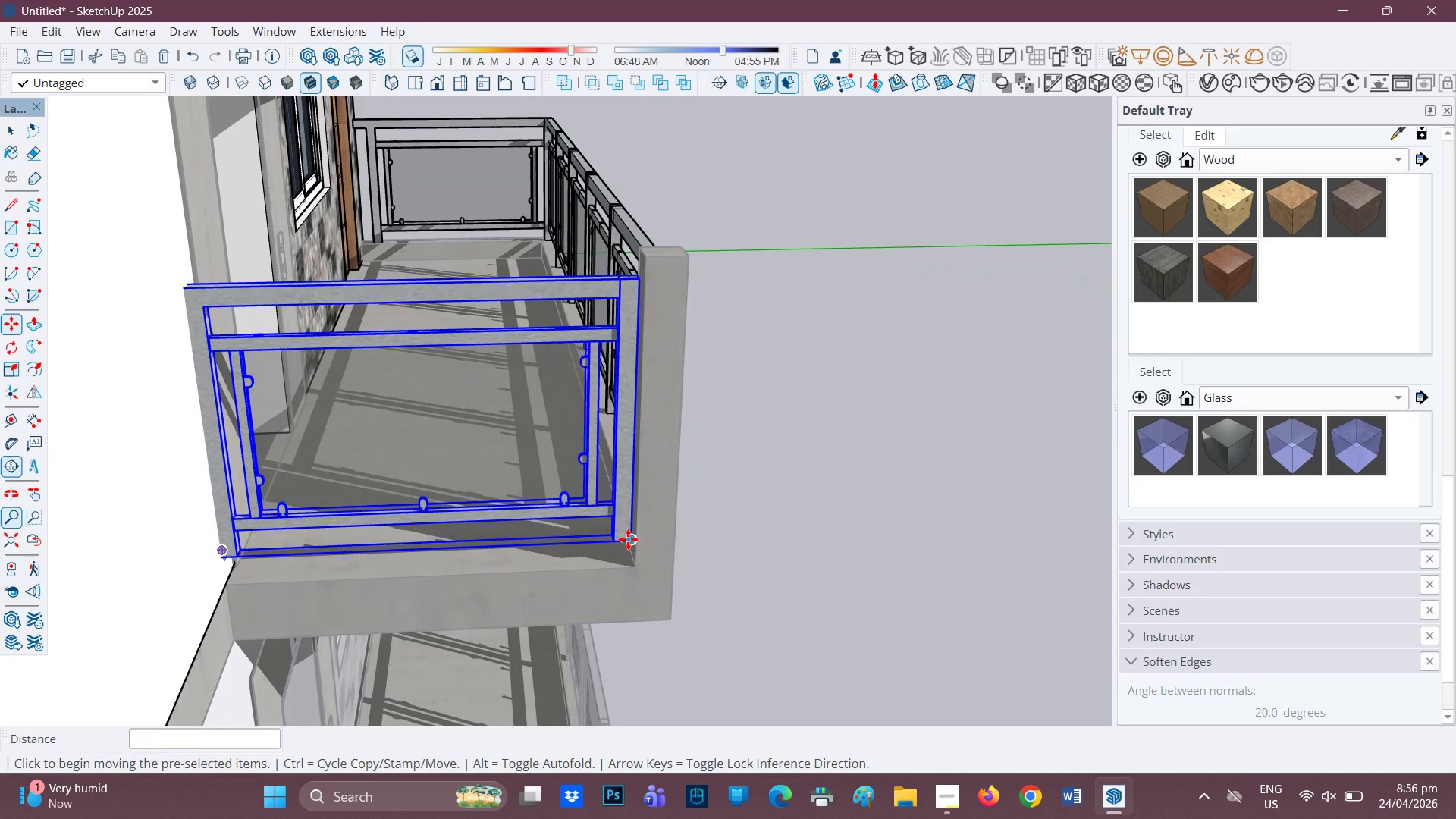 
left_click([628, 539])
 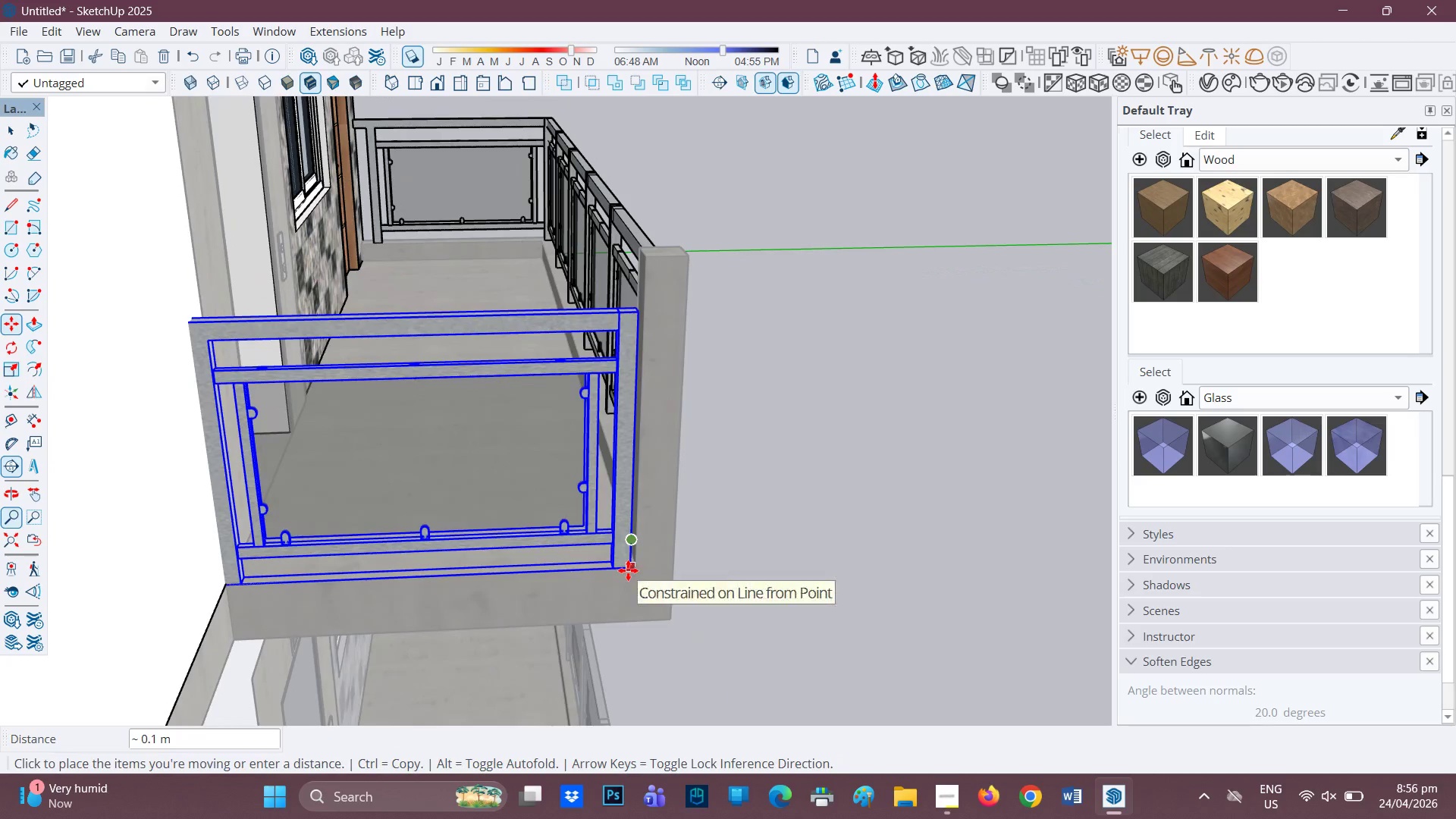 
left_click([628, 570])
 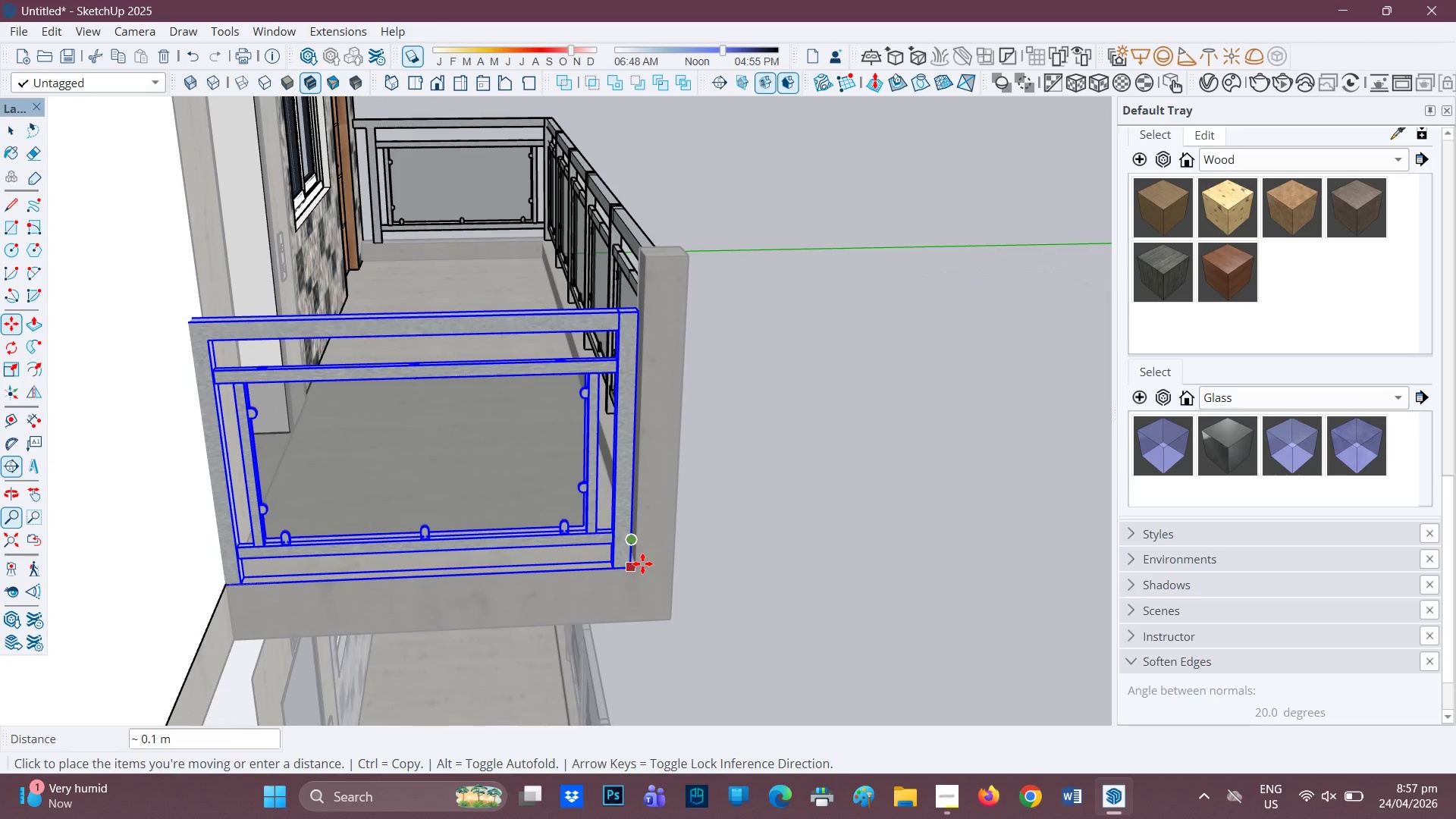 
scroll: coordinate [647, 554], scroll_direction: down, amount: 3.0
 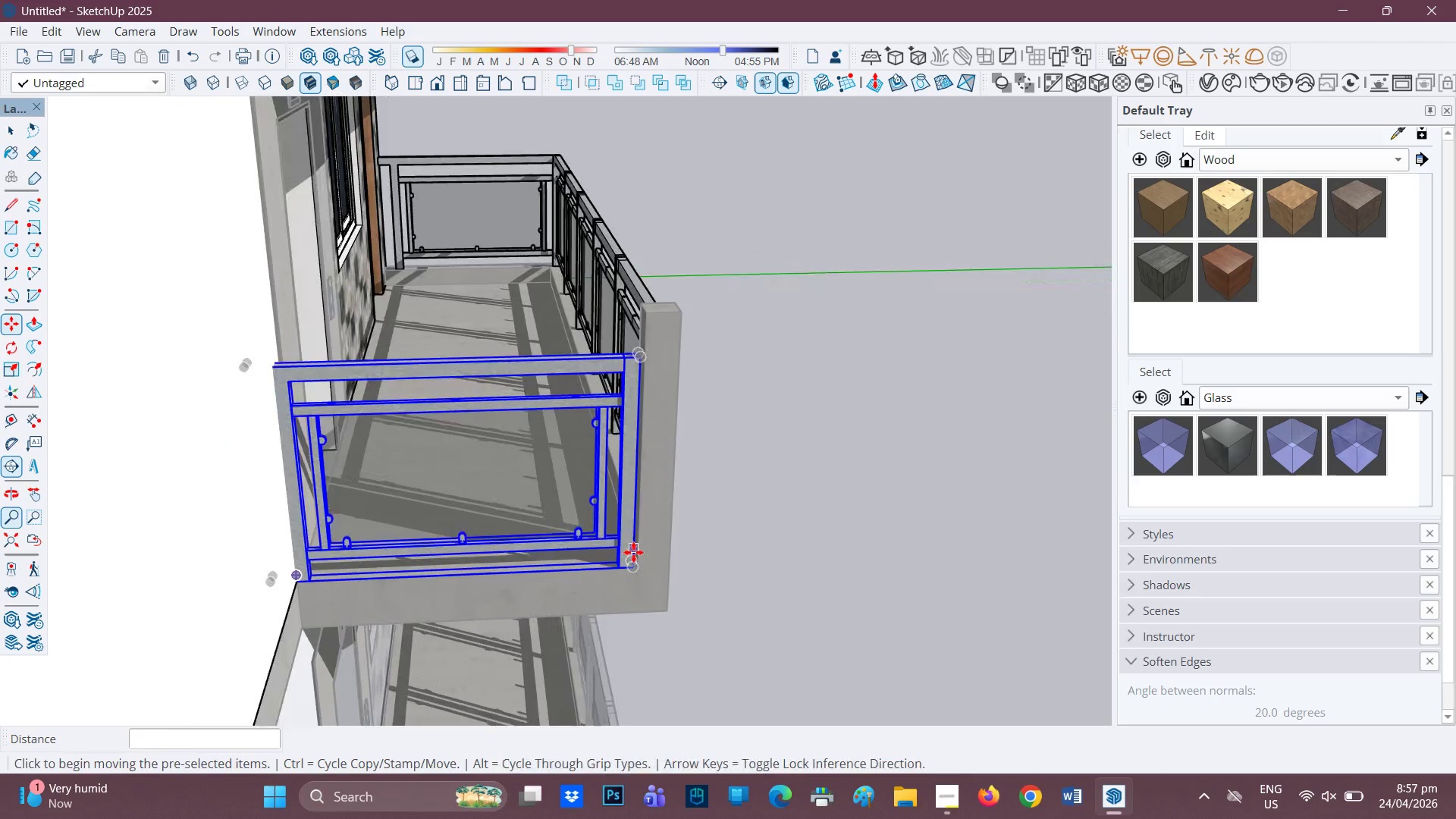 
scroll: coordinate [626, 560], scroll_direction: up, amount: 3.0
 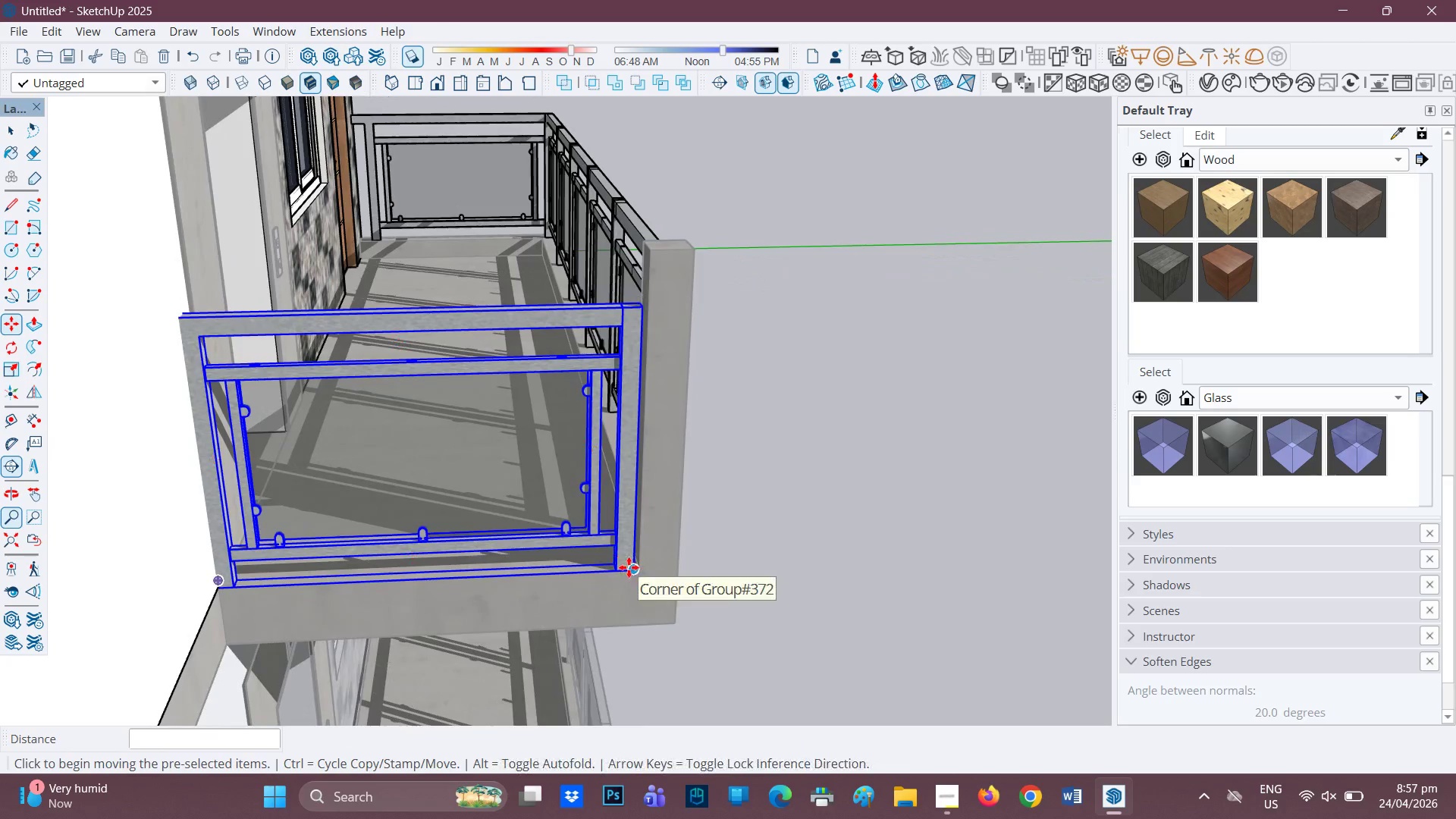 
left_click([629, 567])
 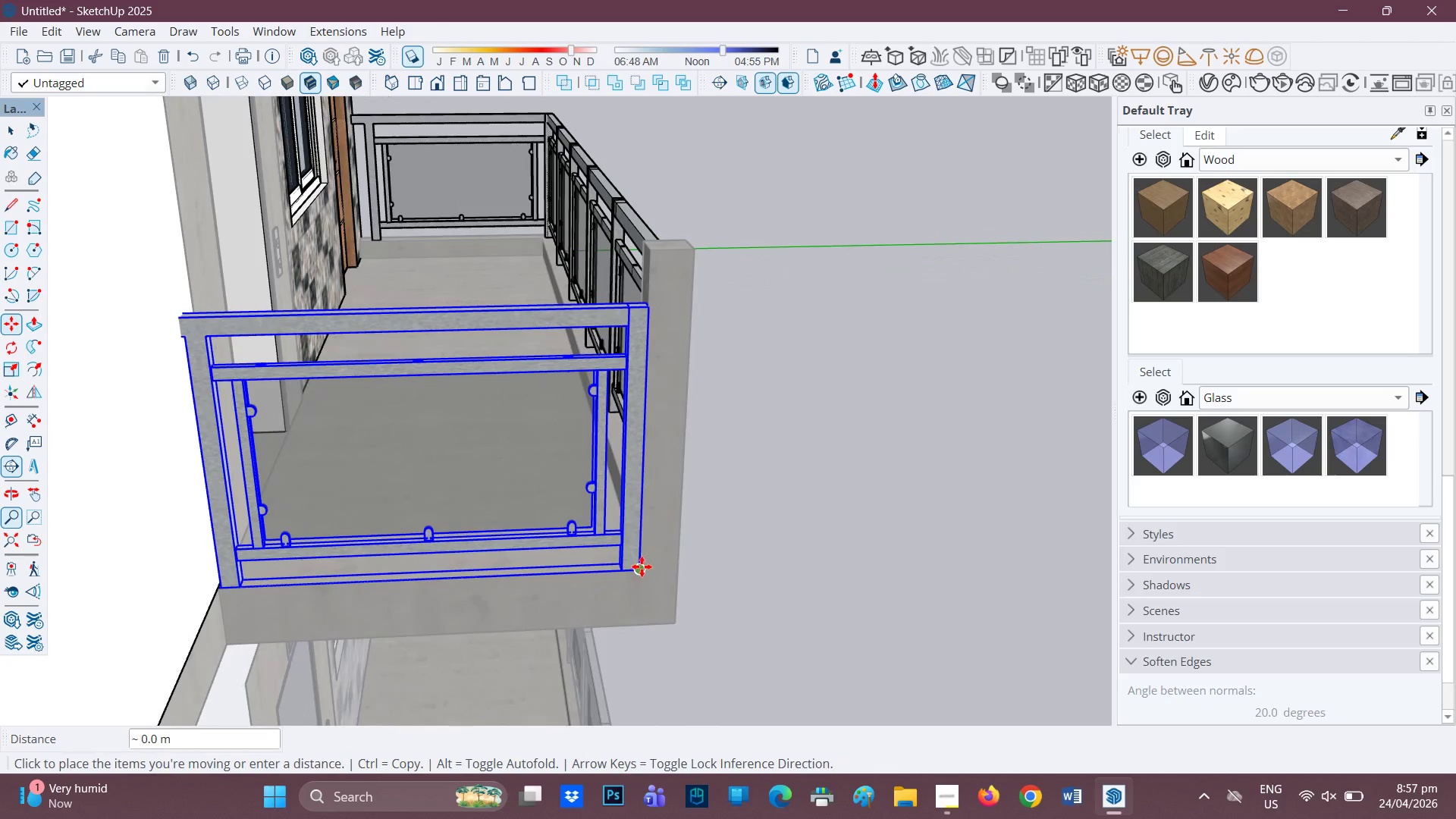 
left_click([642, 566])
 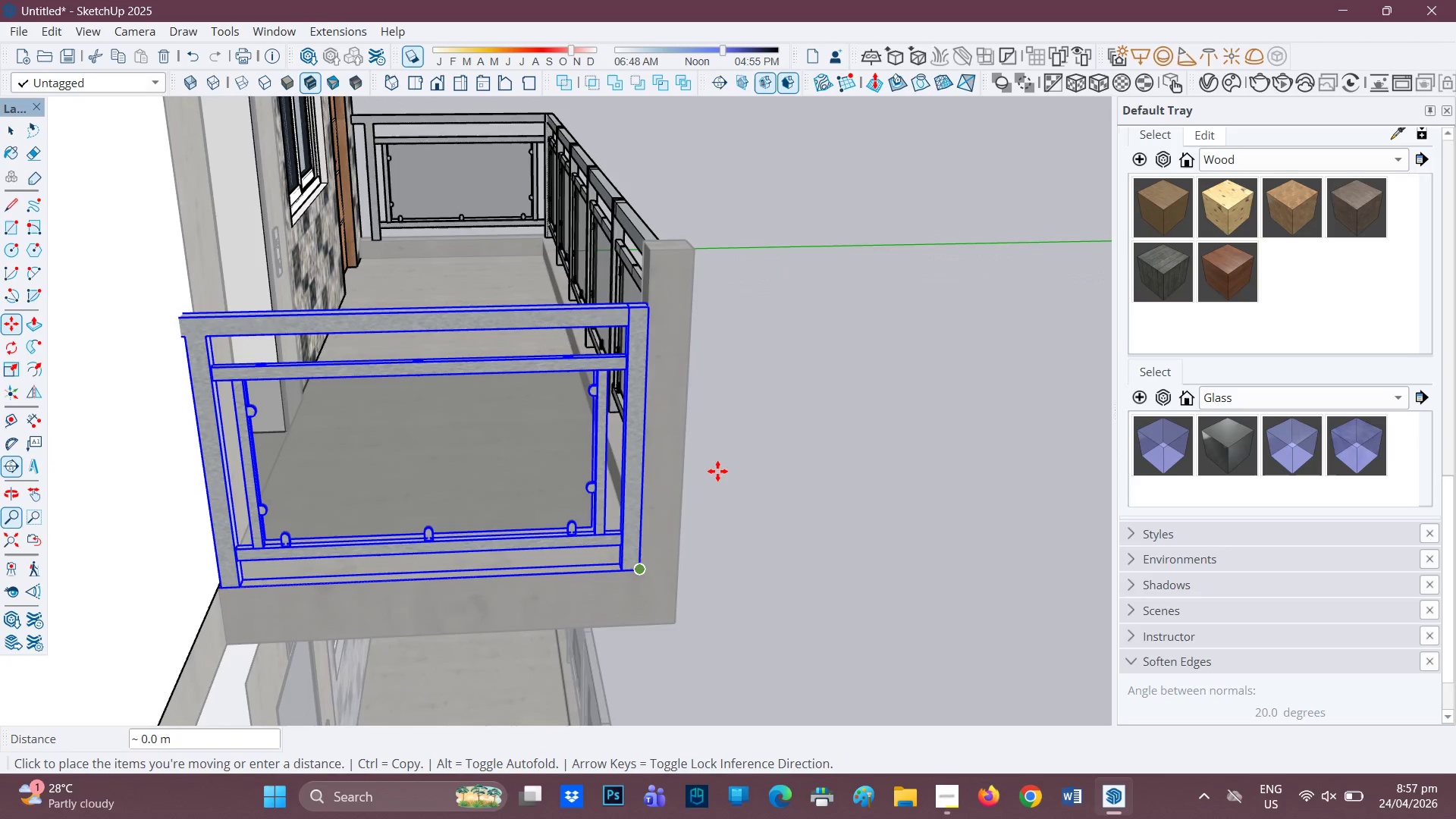 
scroll: coordinate [871, 413], scroll_direction: down, amount: 15.0
 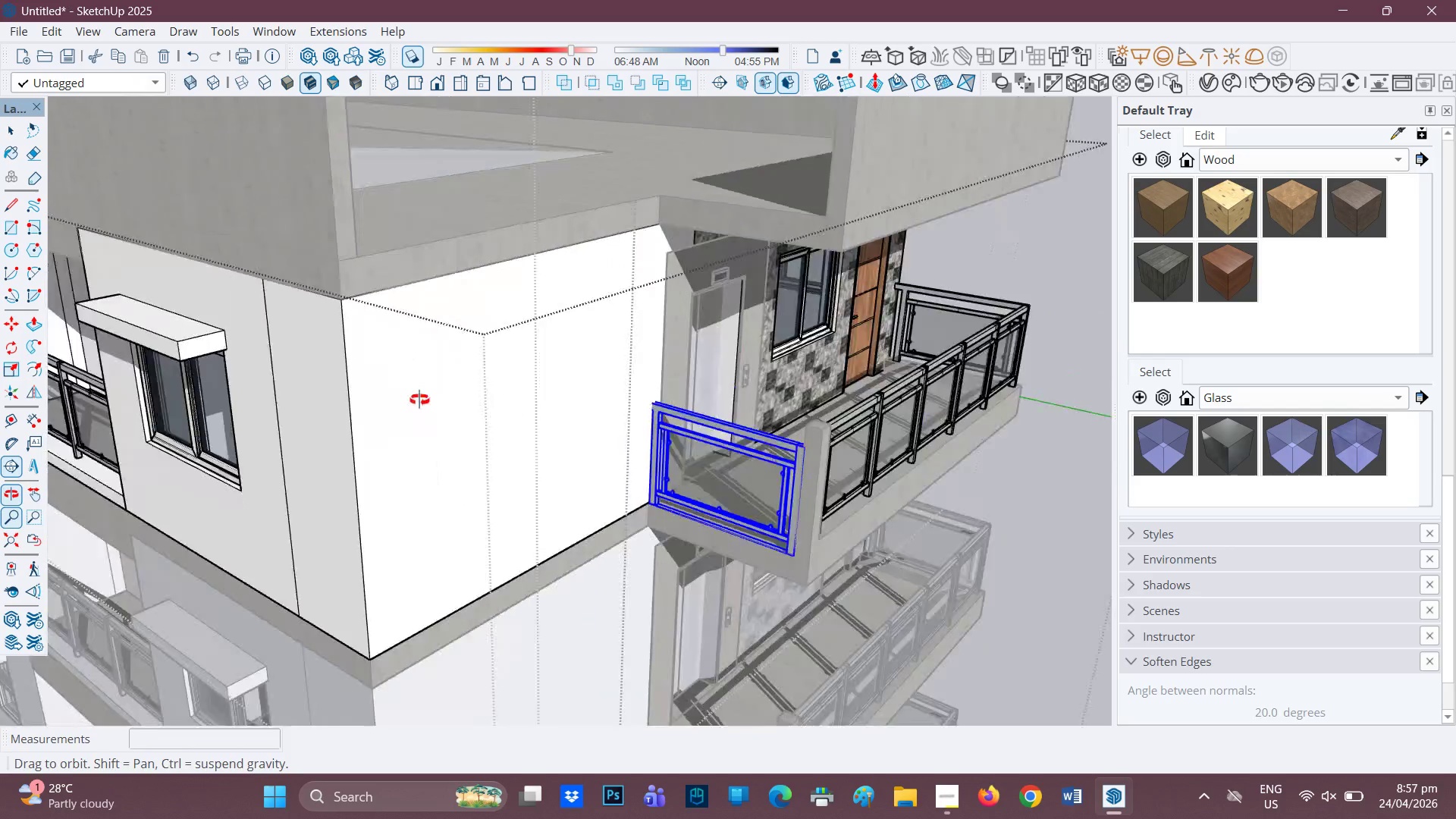 
key(Space)
 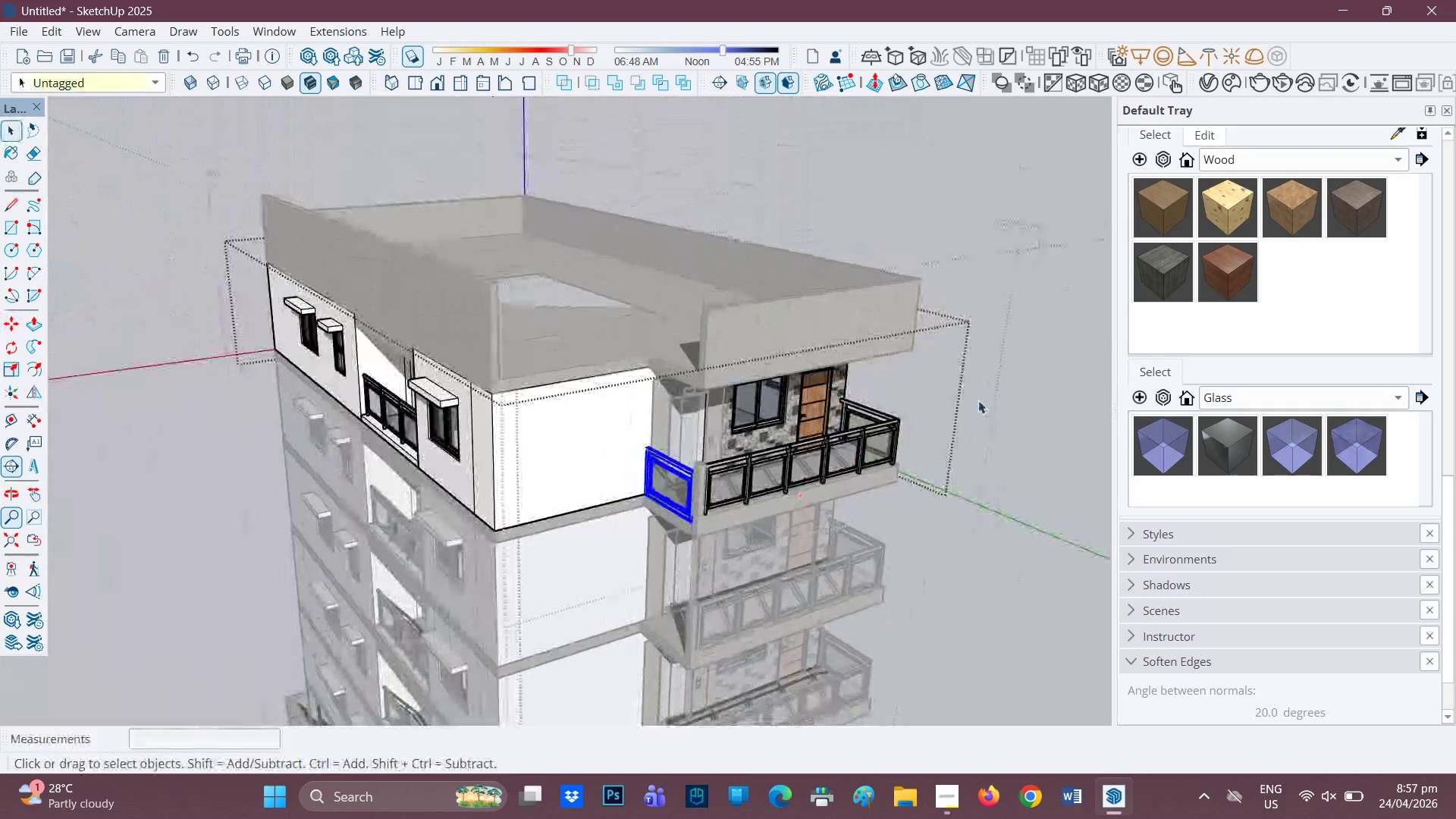 
scroll: coordinate [799, 500], scroll_direction: down, amount: 13.0
 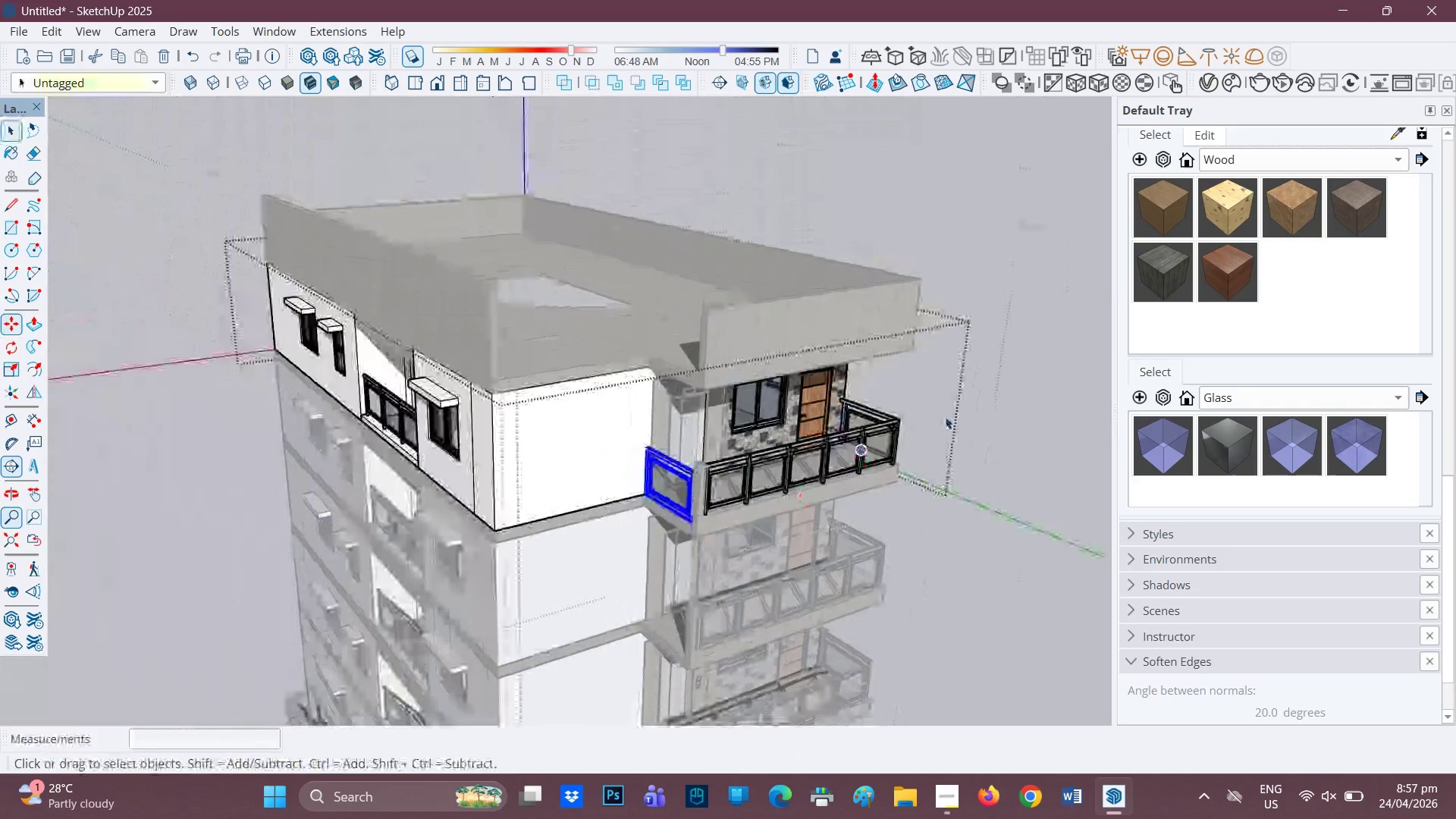 
left_click([978, 400])
 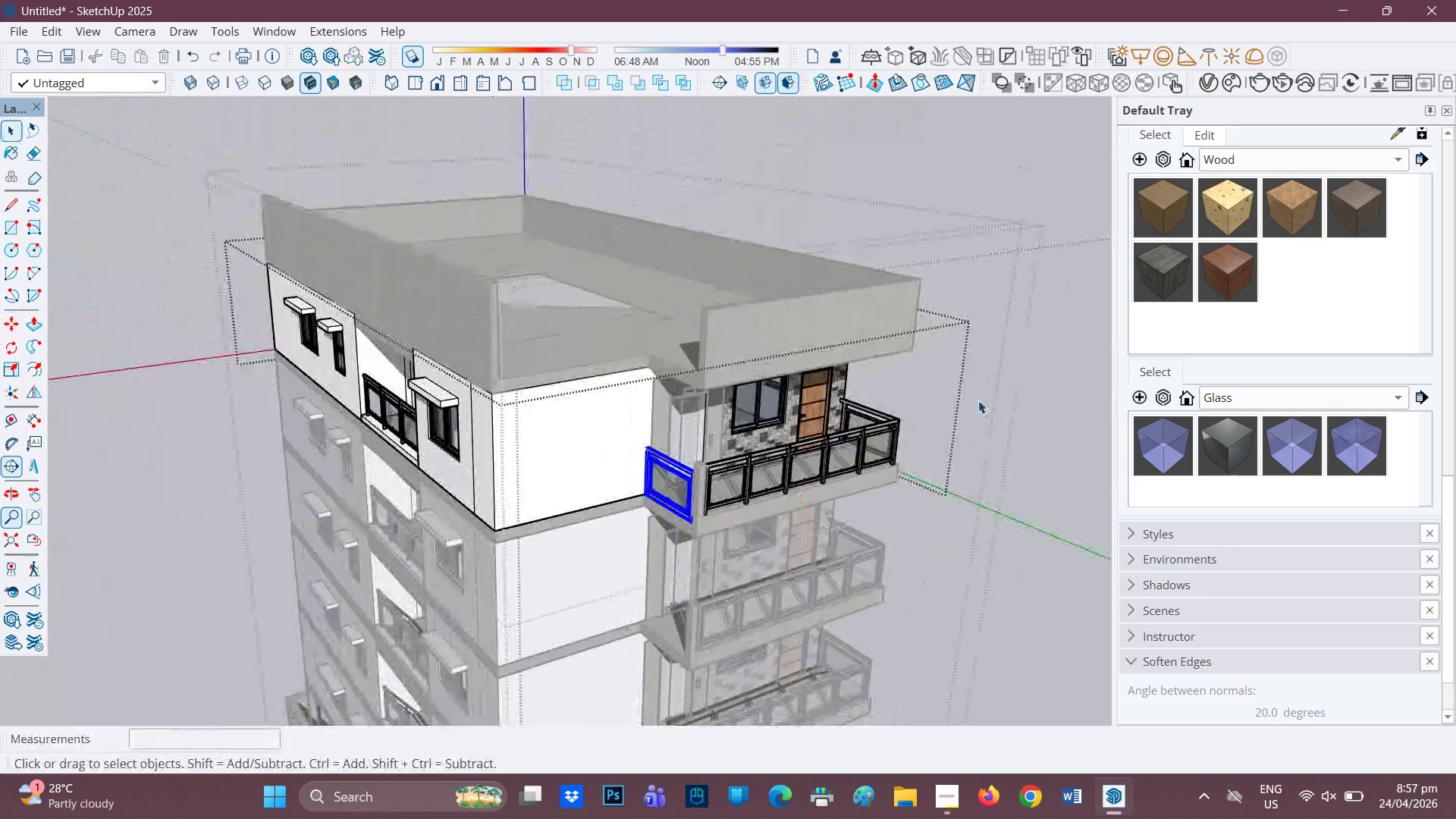 
scroll: coordinate [978, 400], scroll_direction: down, amount: 4.0
 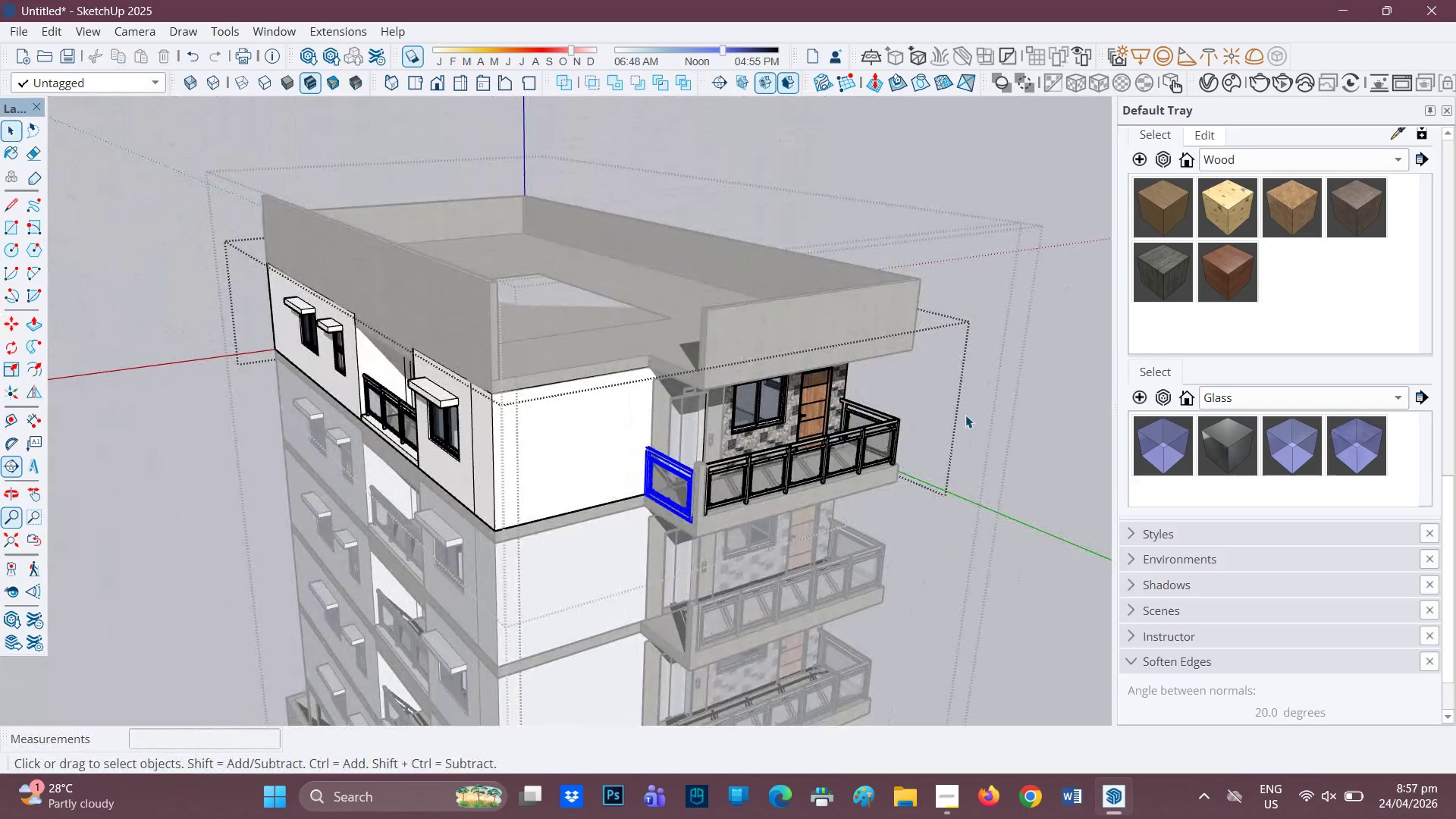 
left_click([965, 416])
 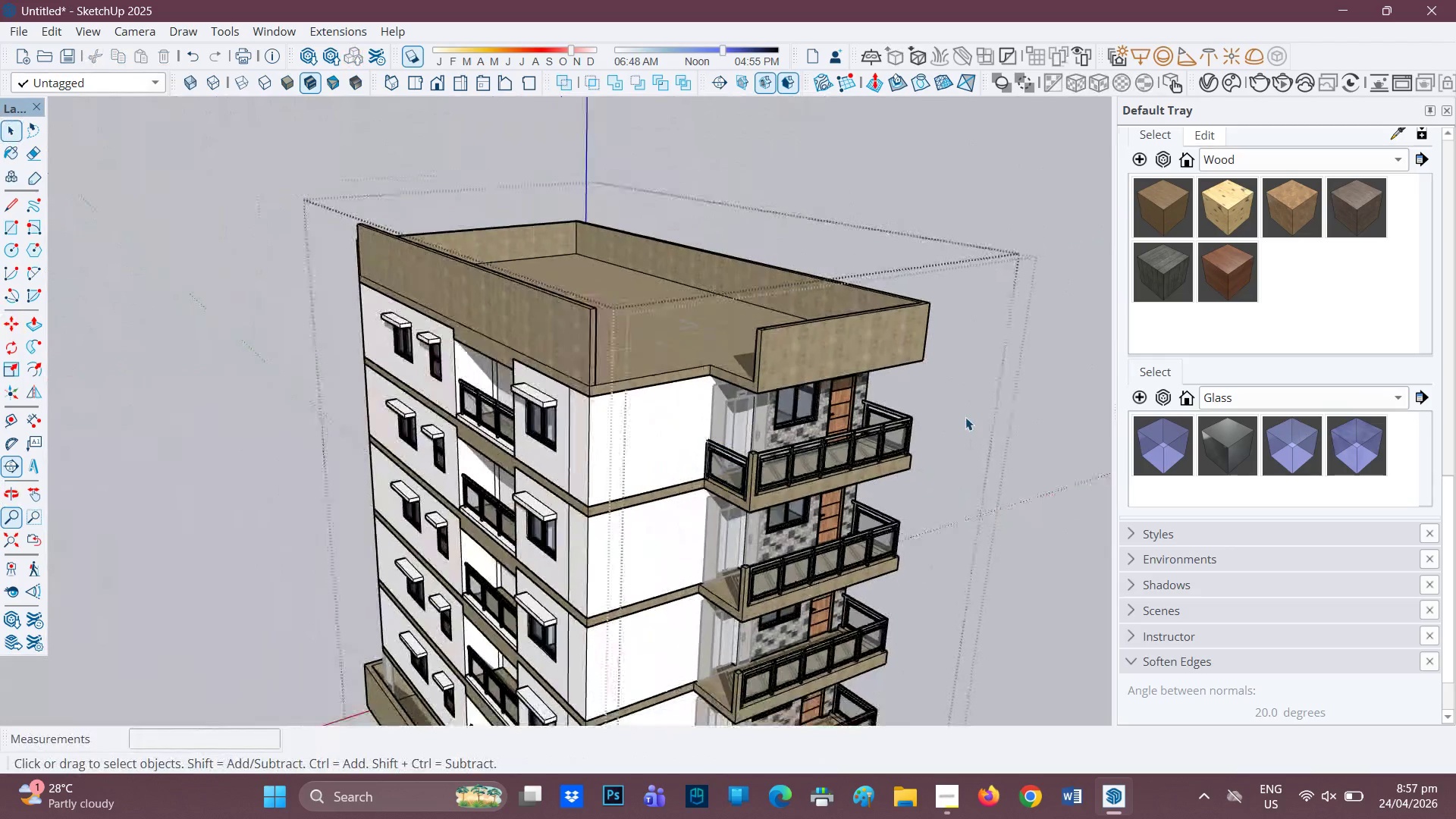 
scroll: coordinate [719, 428], scroll_direction: down, amount: 15.0
 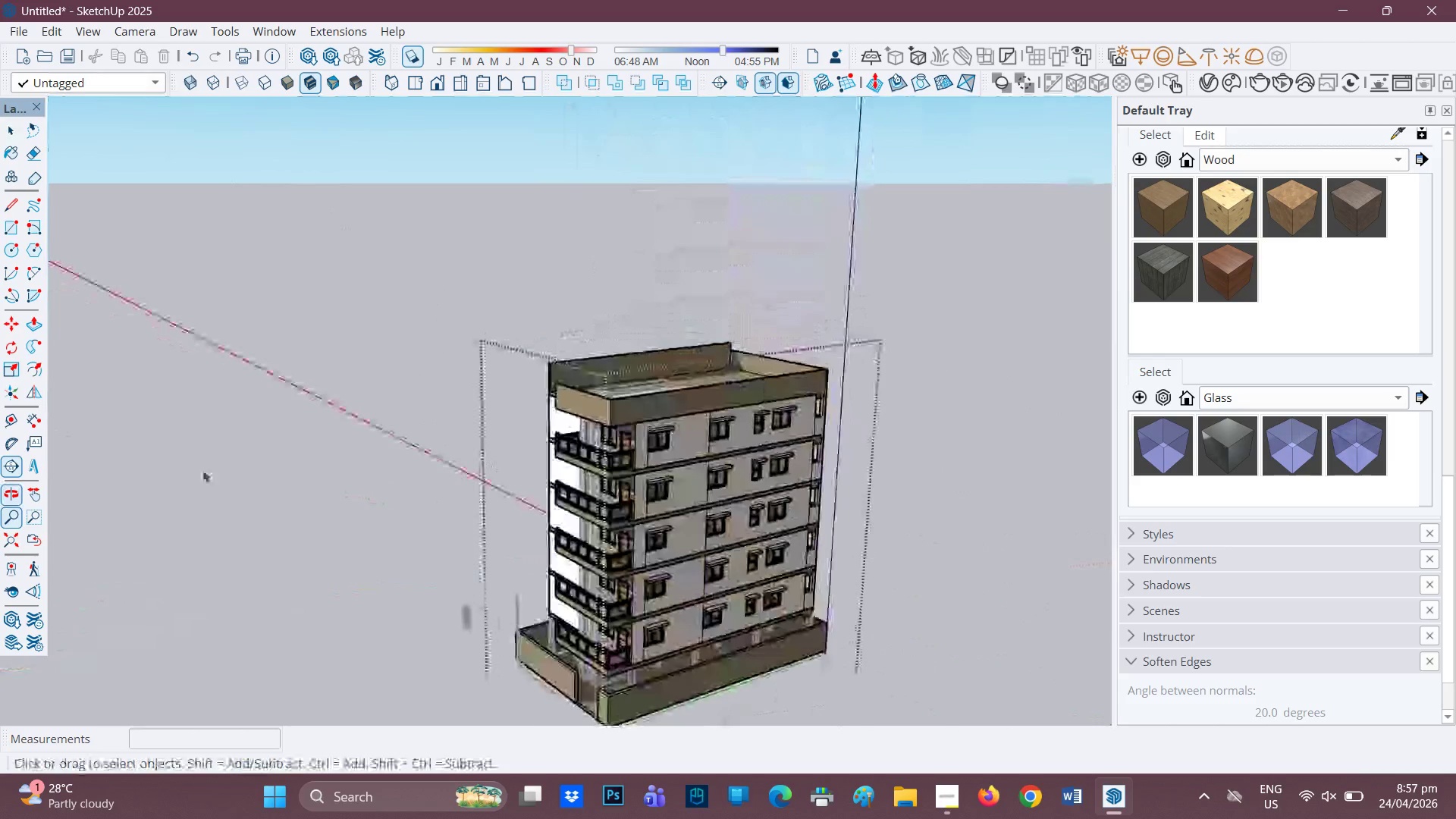 
scroll: coordinate [635, 488], scroll_direction: up, amount: 9.0
 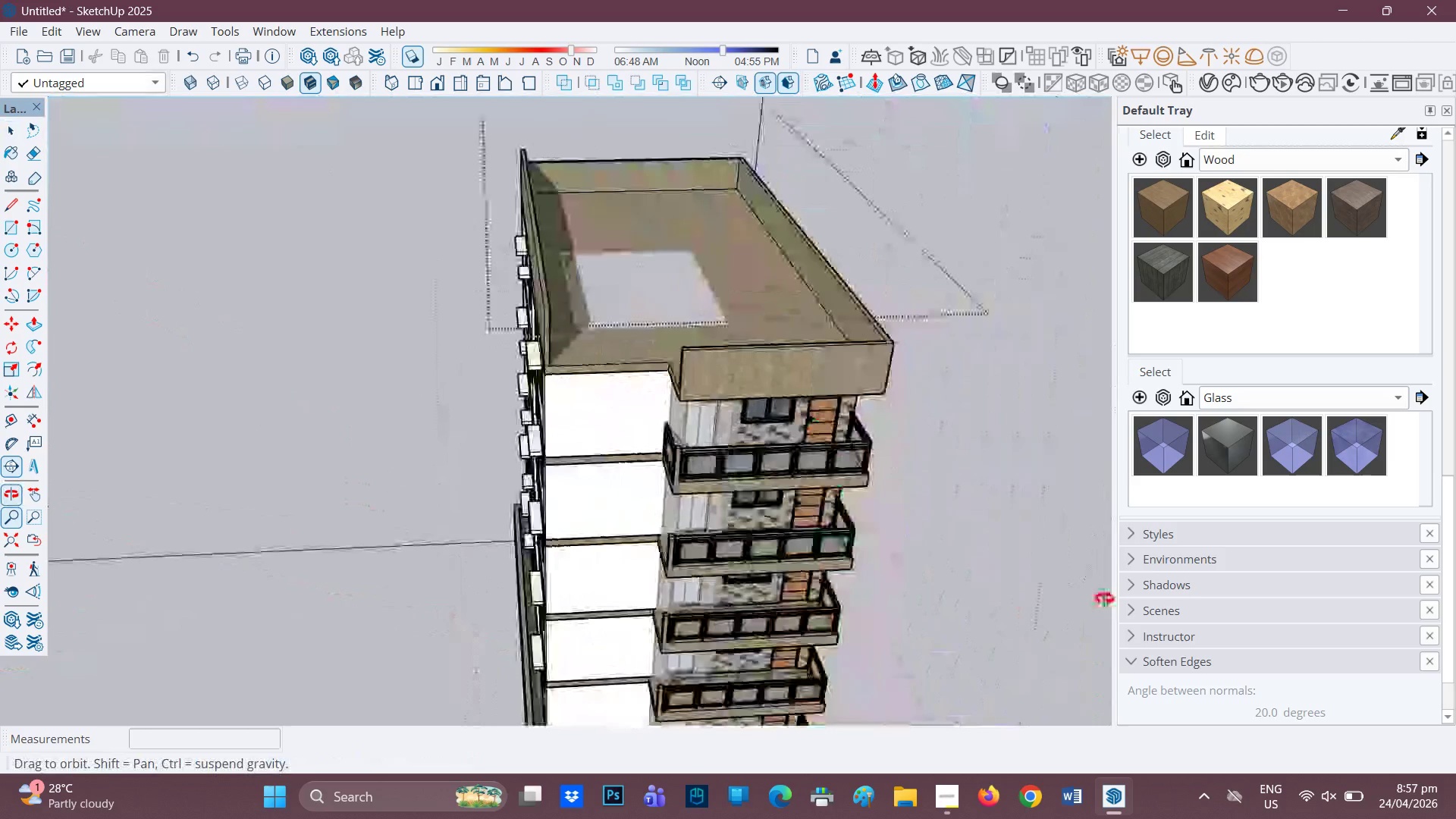 
scroll: coordinate [657, 560], scroll_direction: down, amount: 7.0
 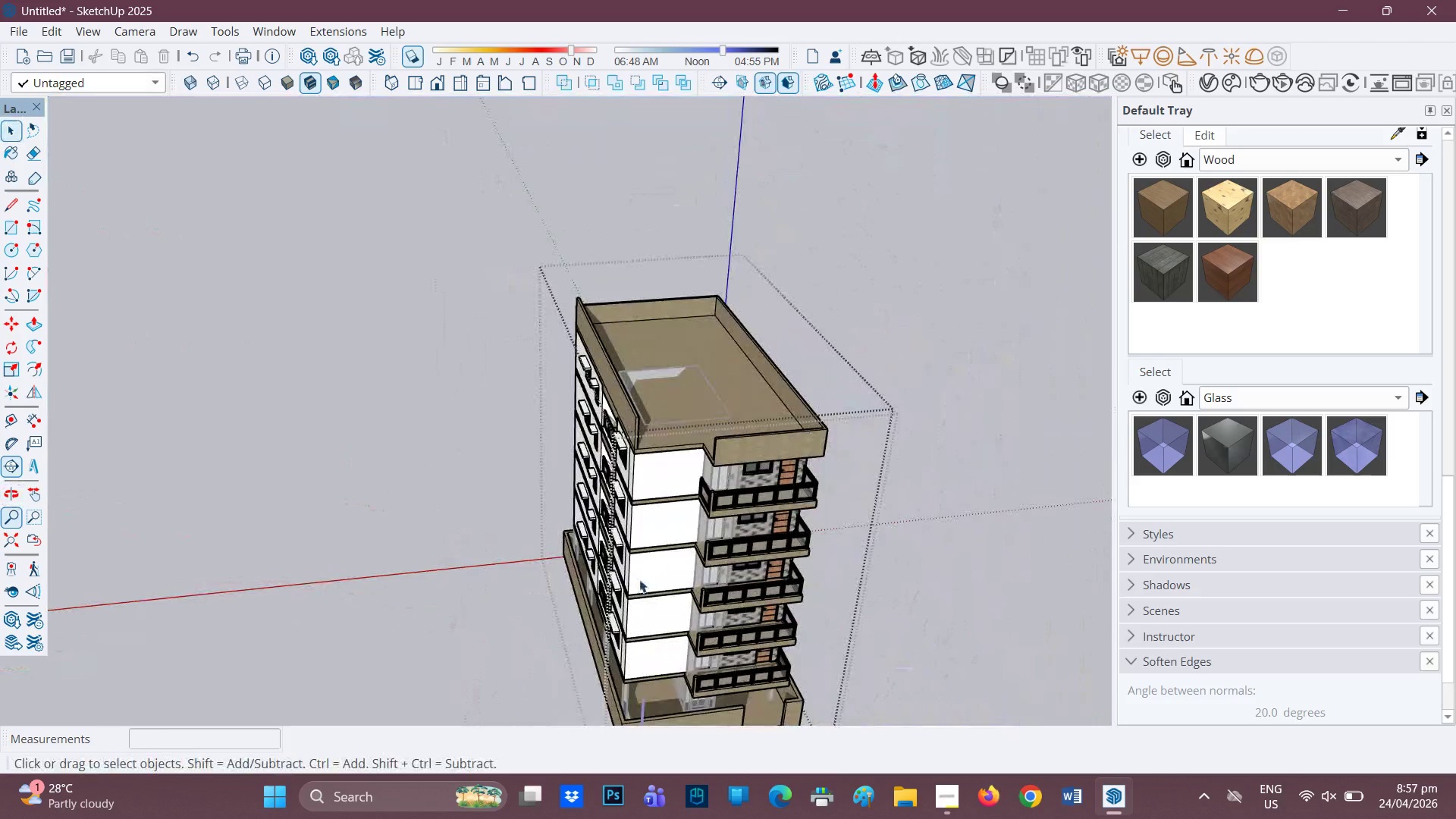 
key(H)
 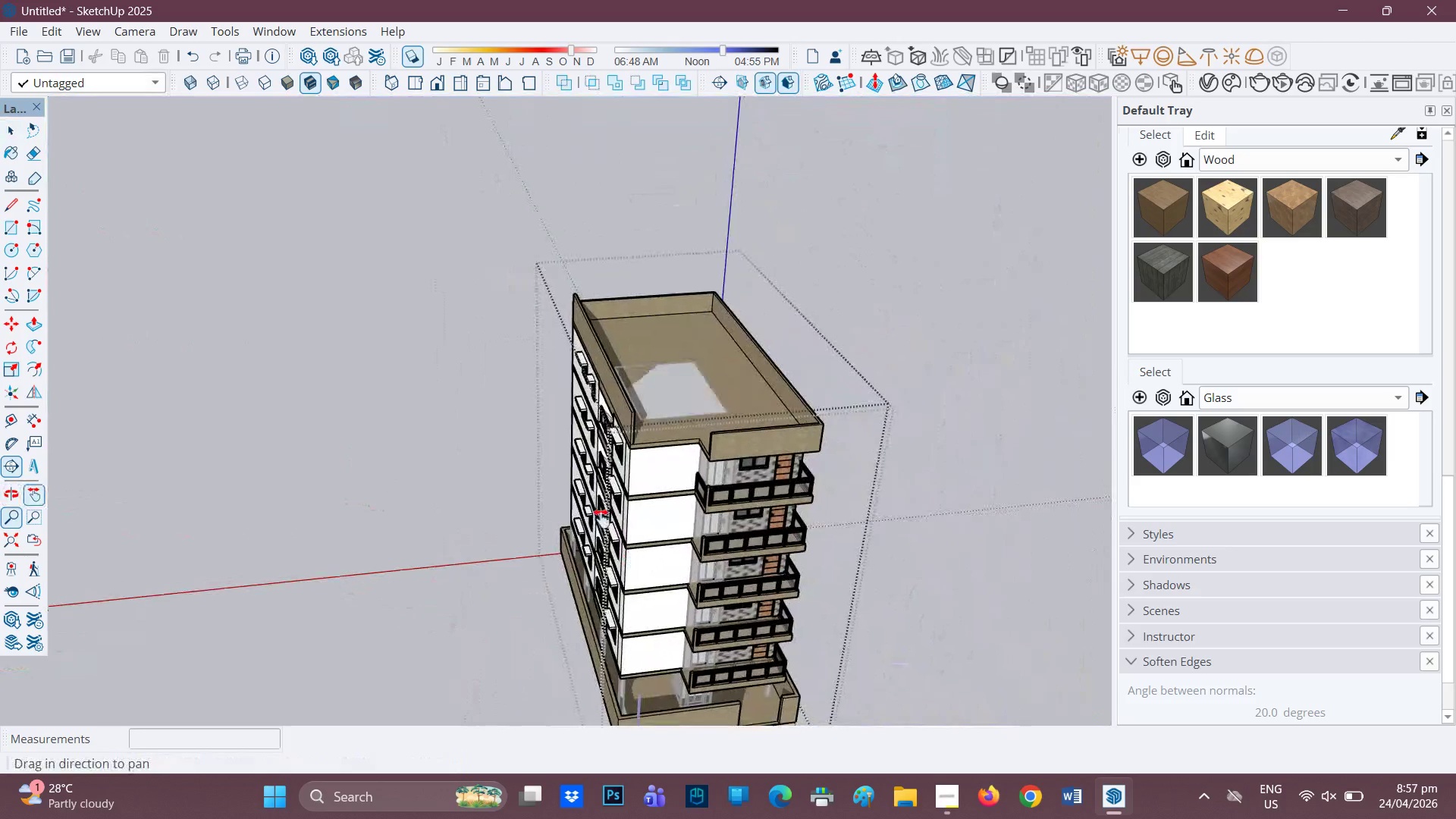 
left_click_drag(start_coordinate=[637, 567], to_coordinate=[550, 440])
 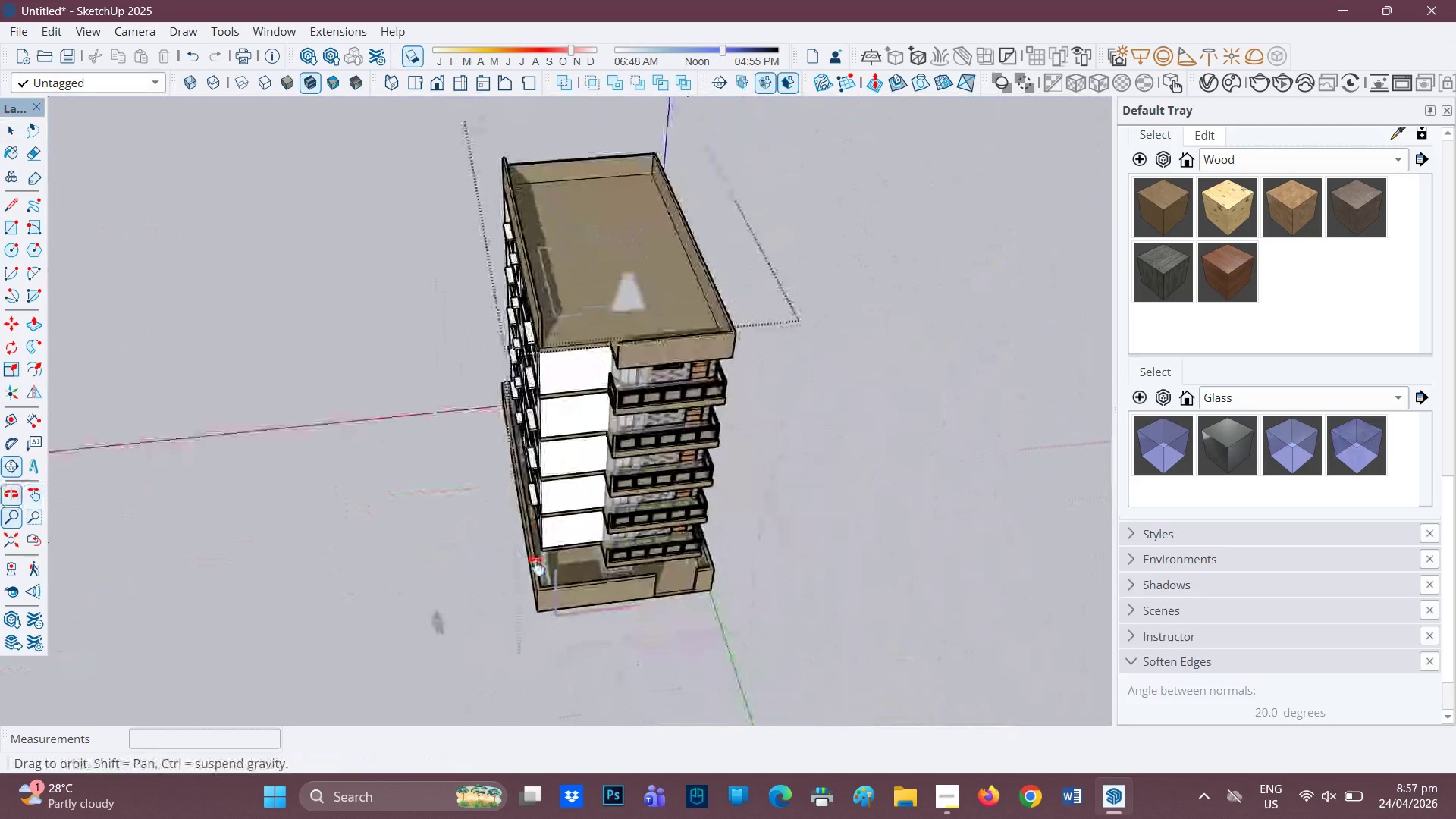 
scroll: coordinate [568, 358], scroll_direction: up, amount: 5.0
 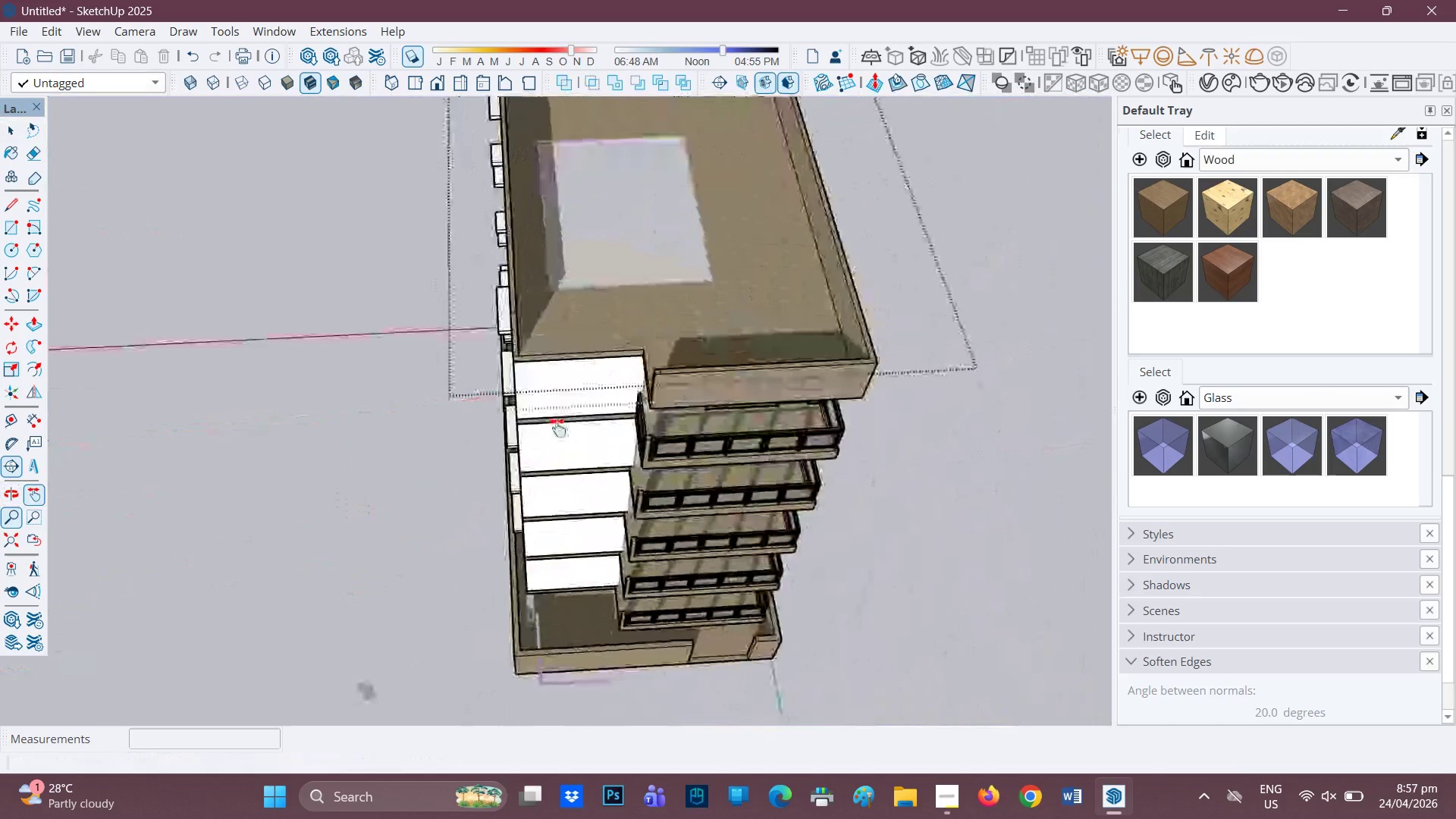 
key(Space)
 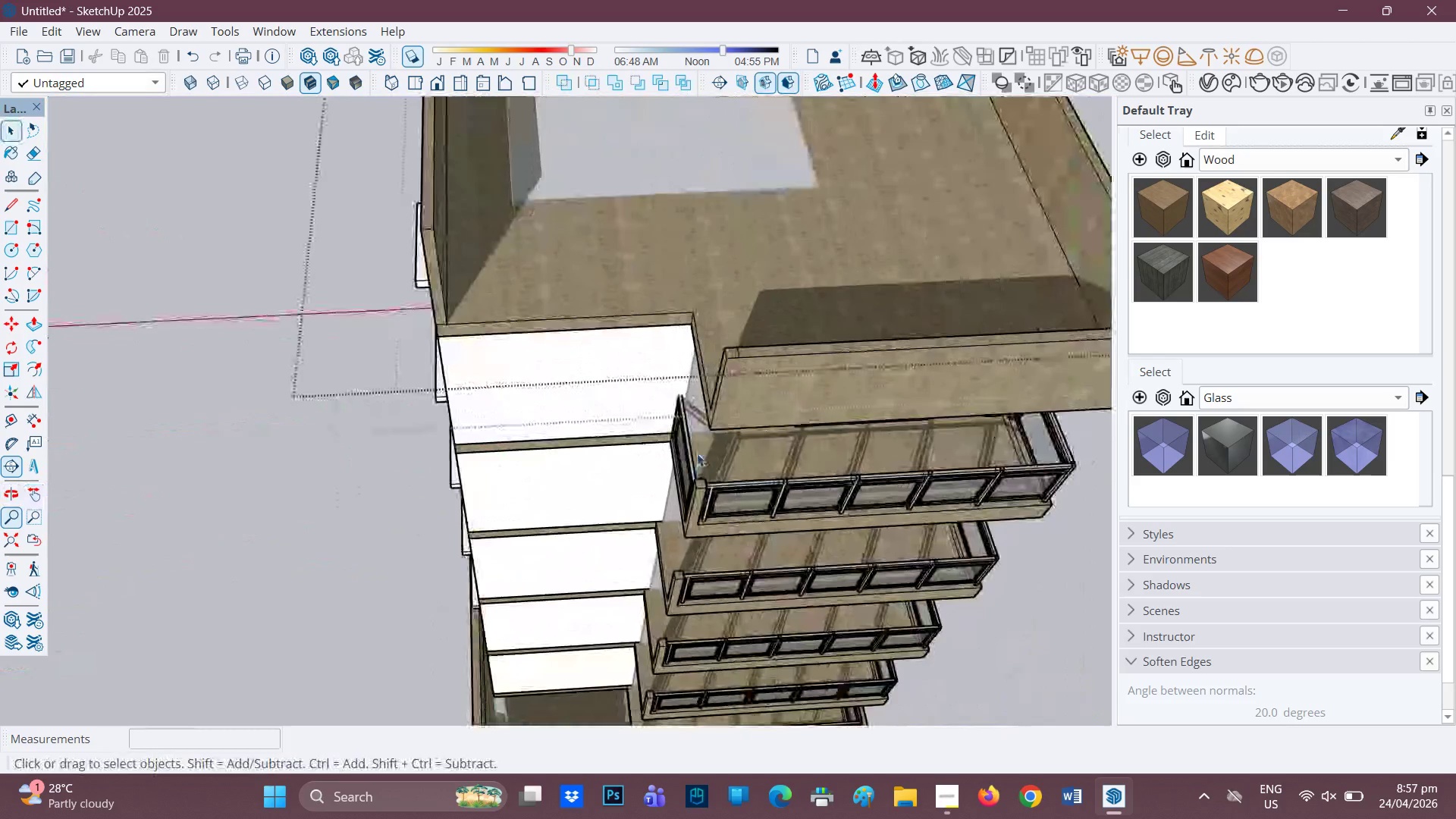 
scroll: coordinate [609, 399], scroll_direction: up, amount: 6.0
 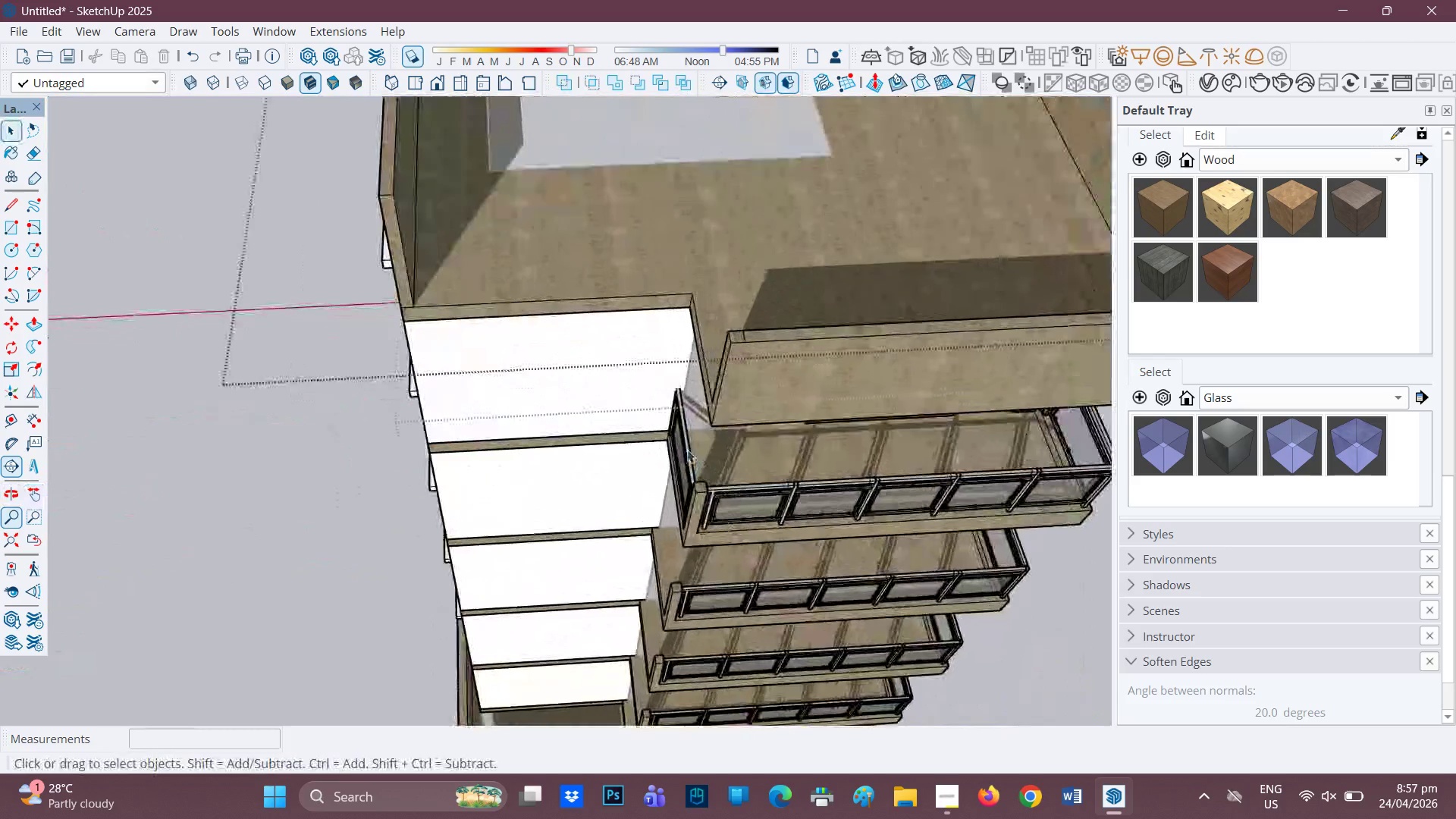 
left_click([687, 450])
 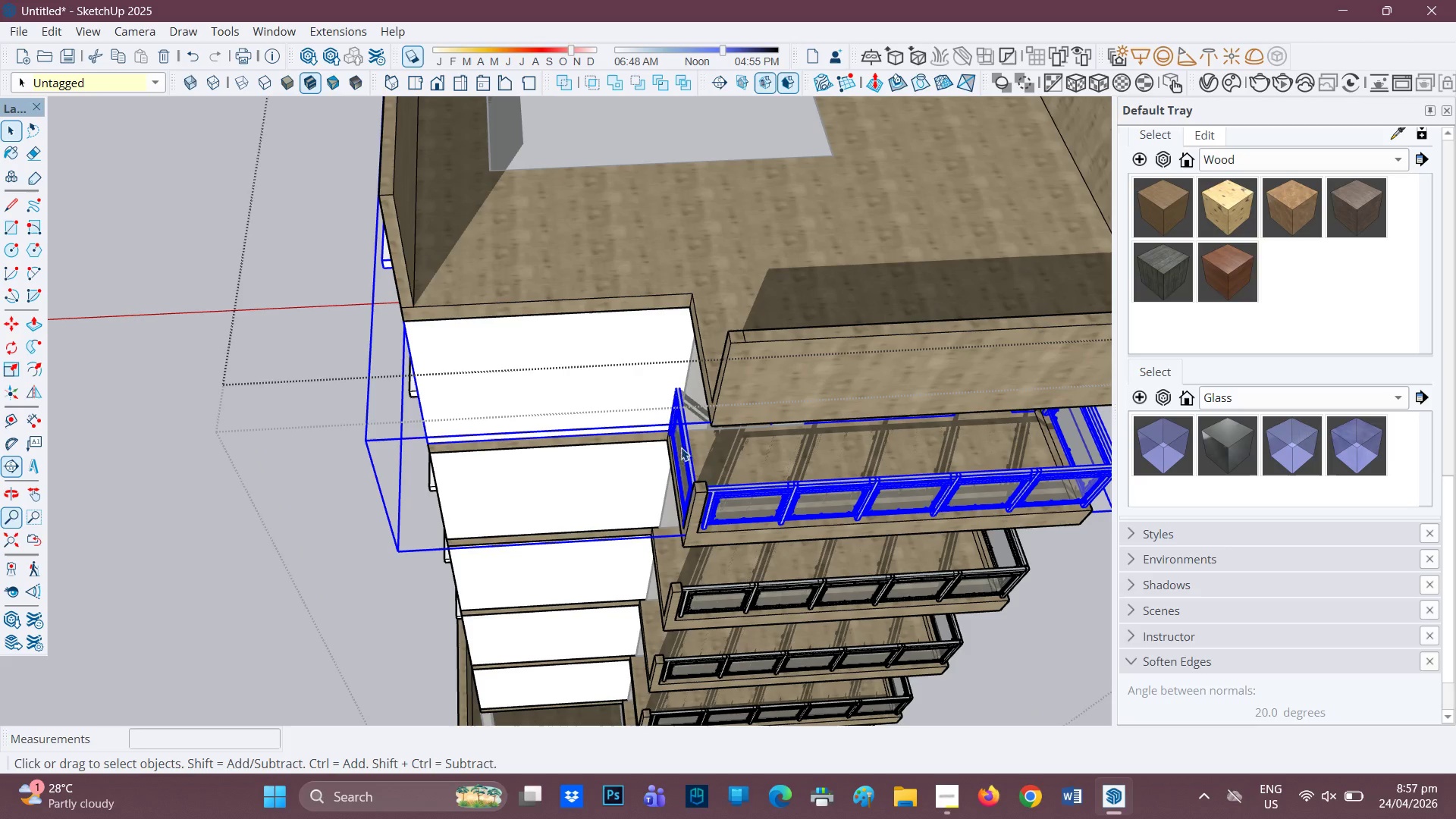 
scroll: coordinate [701, 456], scroll_direction: up, amount: 1.0
 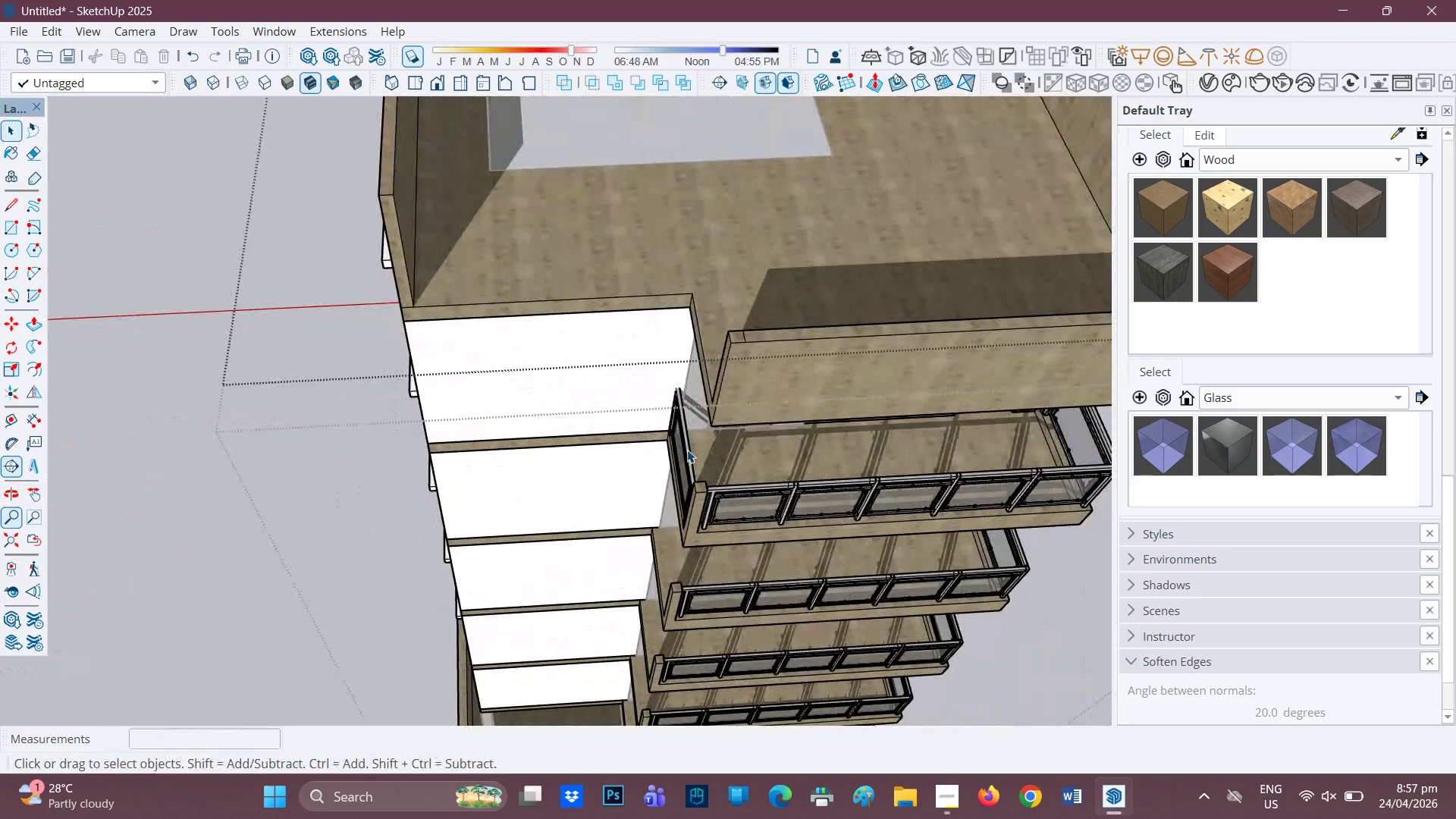 
double_click([681, 447])
 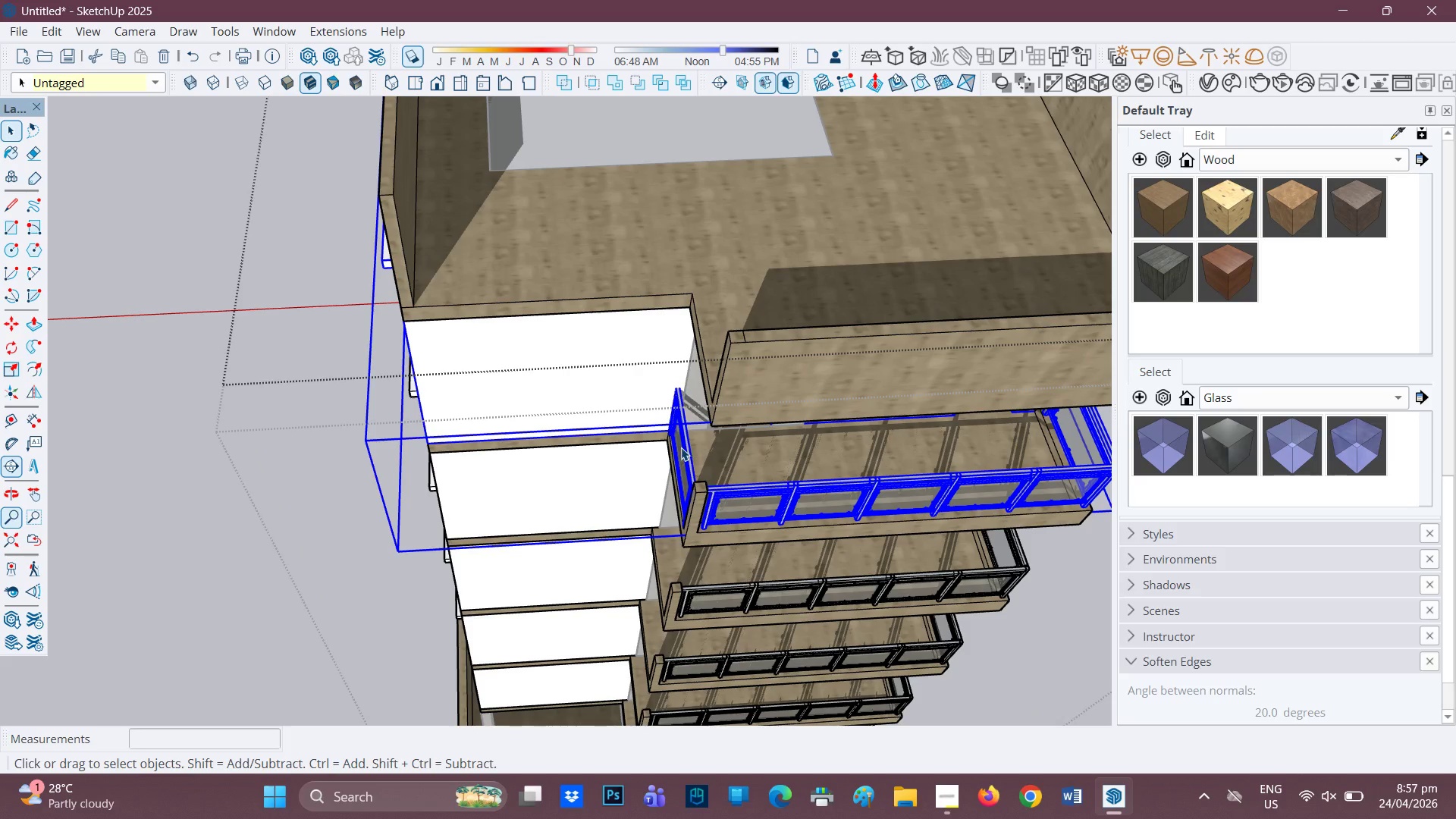 
triple_click([681, 447])
 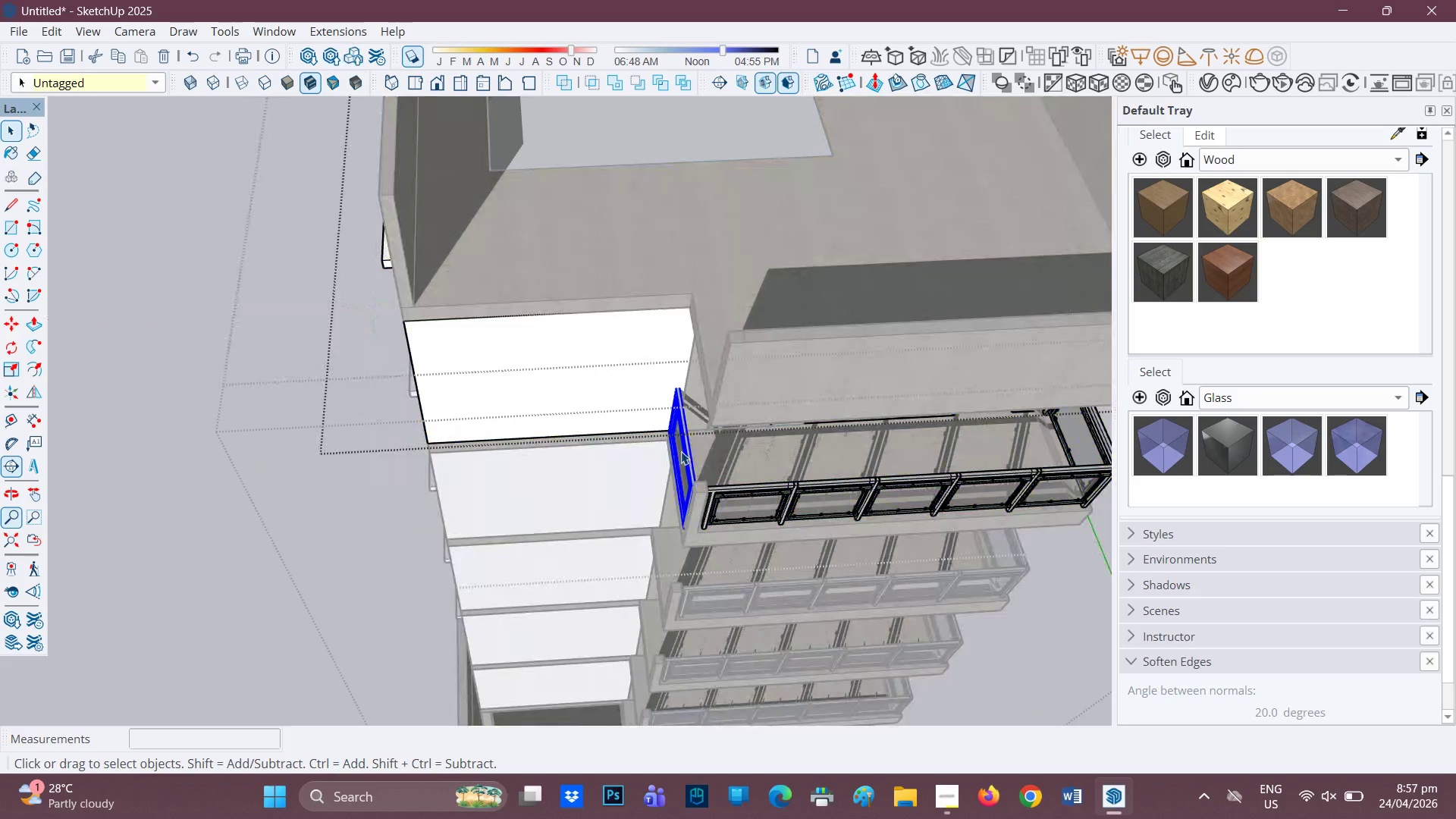 
left_click([681, 448])
 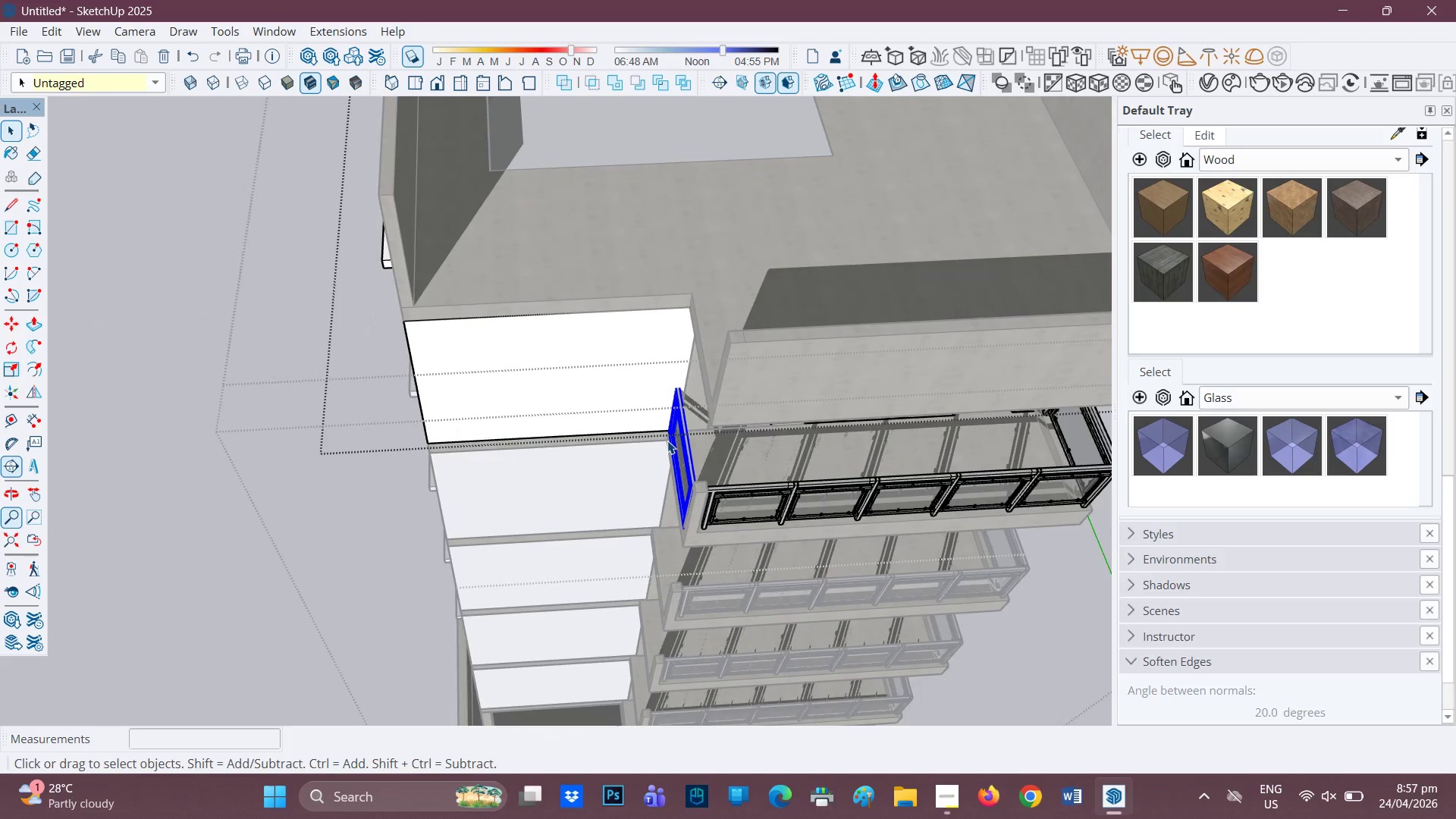 
double_click([667, 441])
 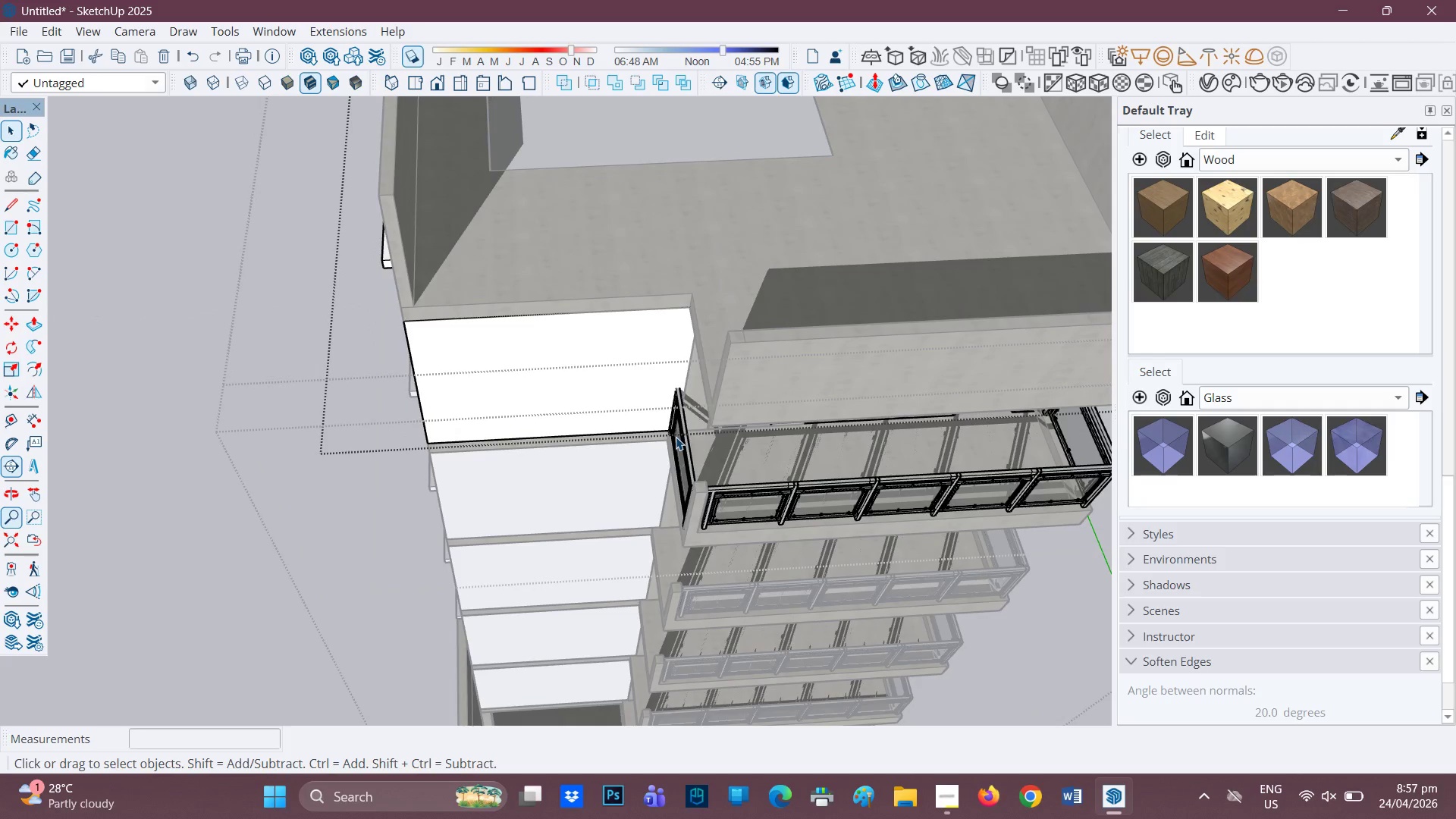 
left_click([677, 437])
 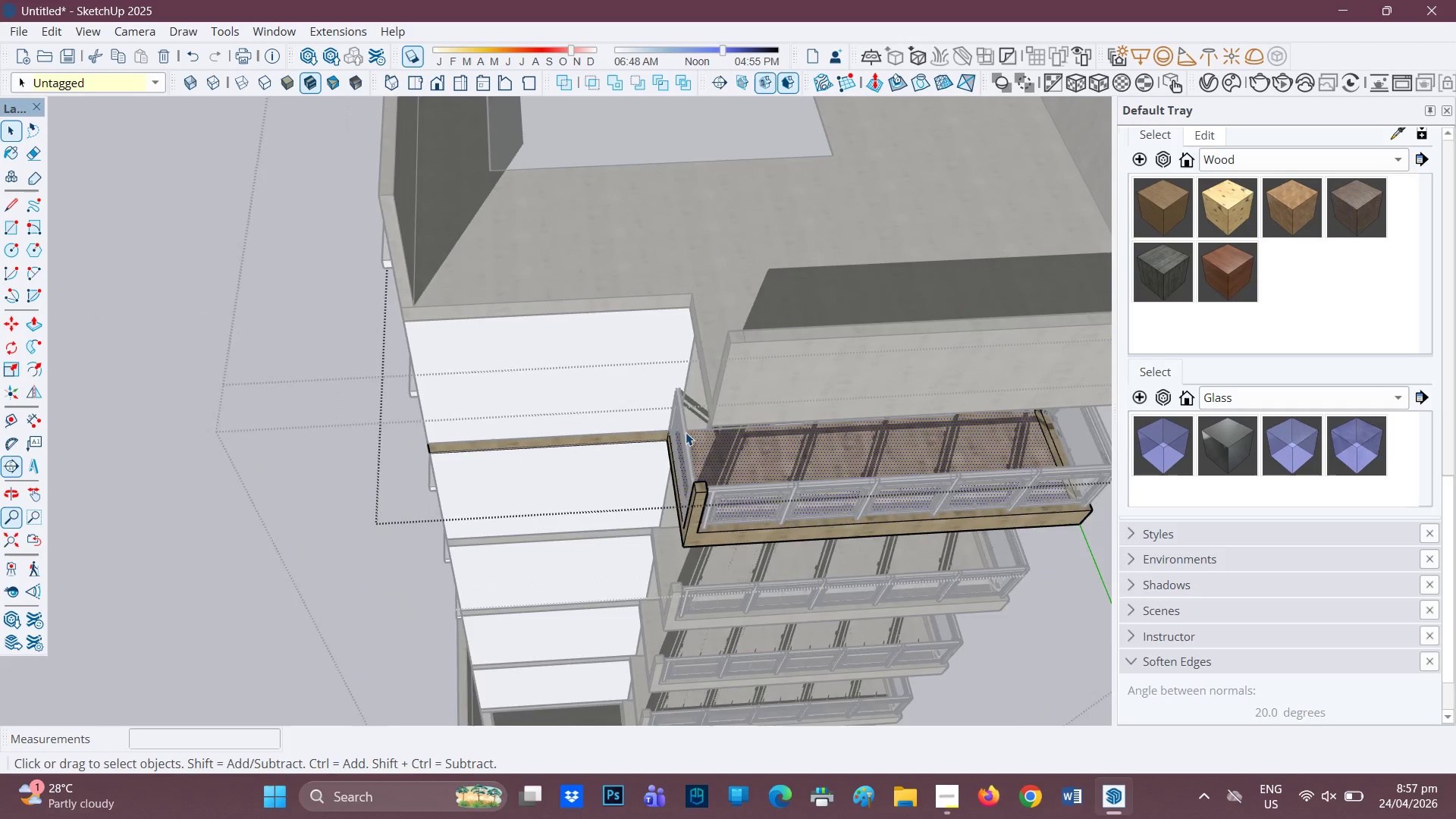 
scroll: coordinate [529, 466], scroll_direction: down, amount: 18.0
 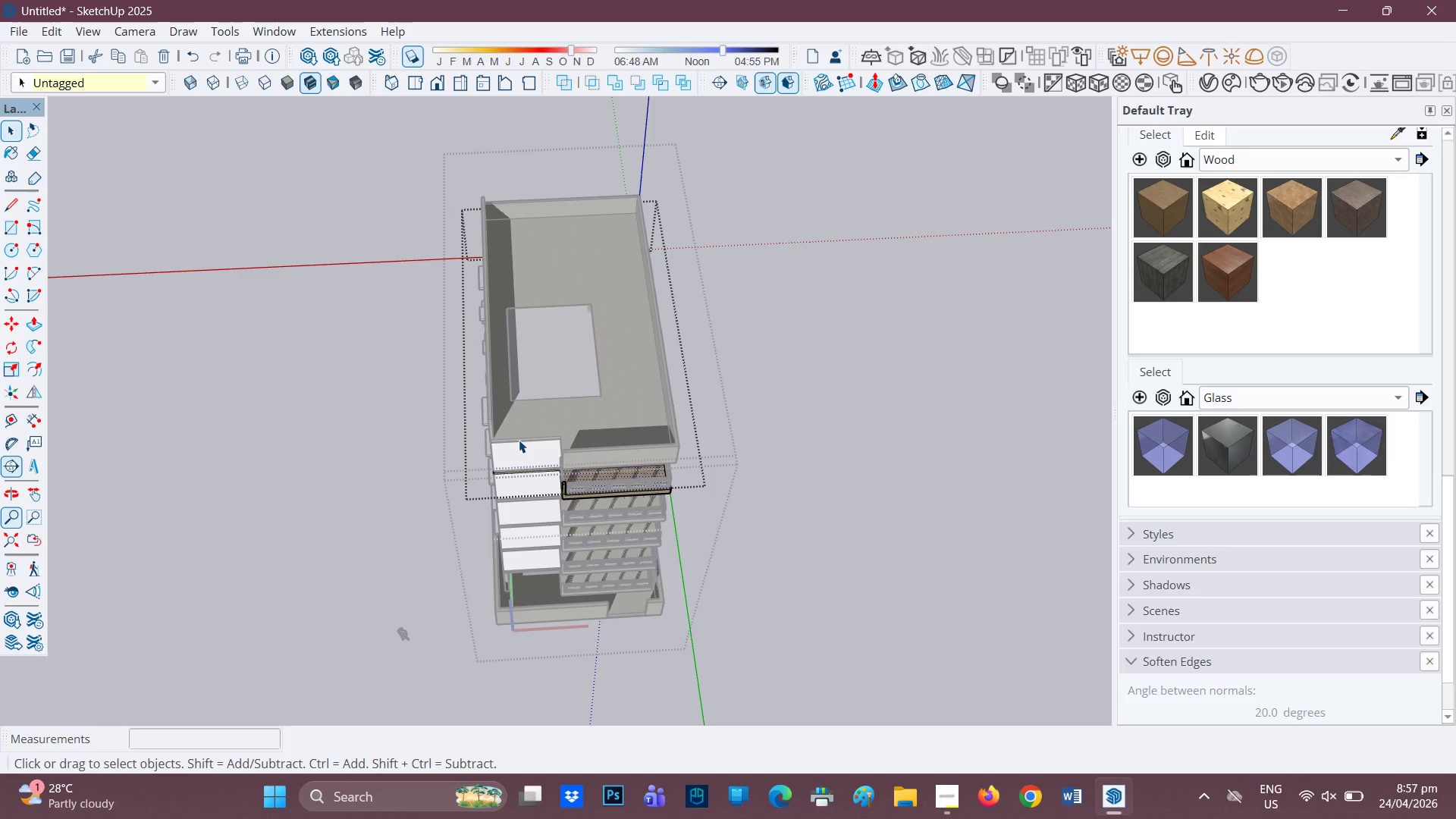 
scroll: coordinate [586, 485], scroll_direction: up, amount: 17.0
 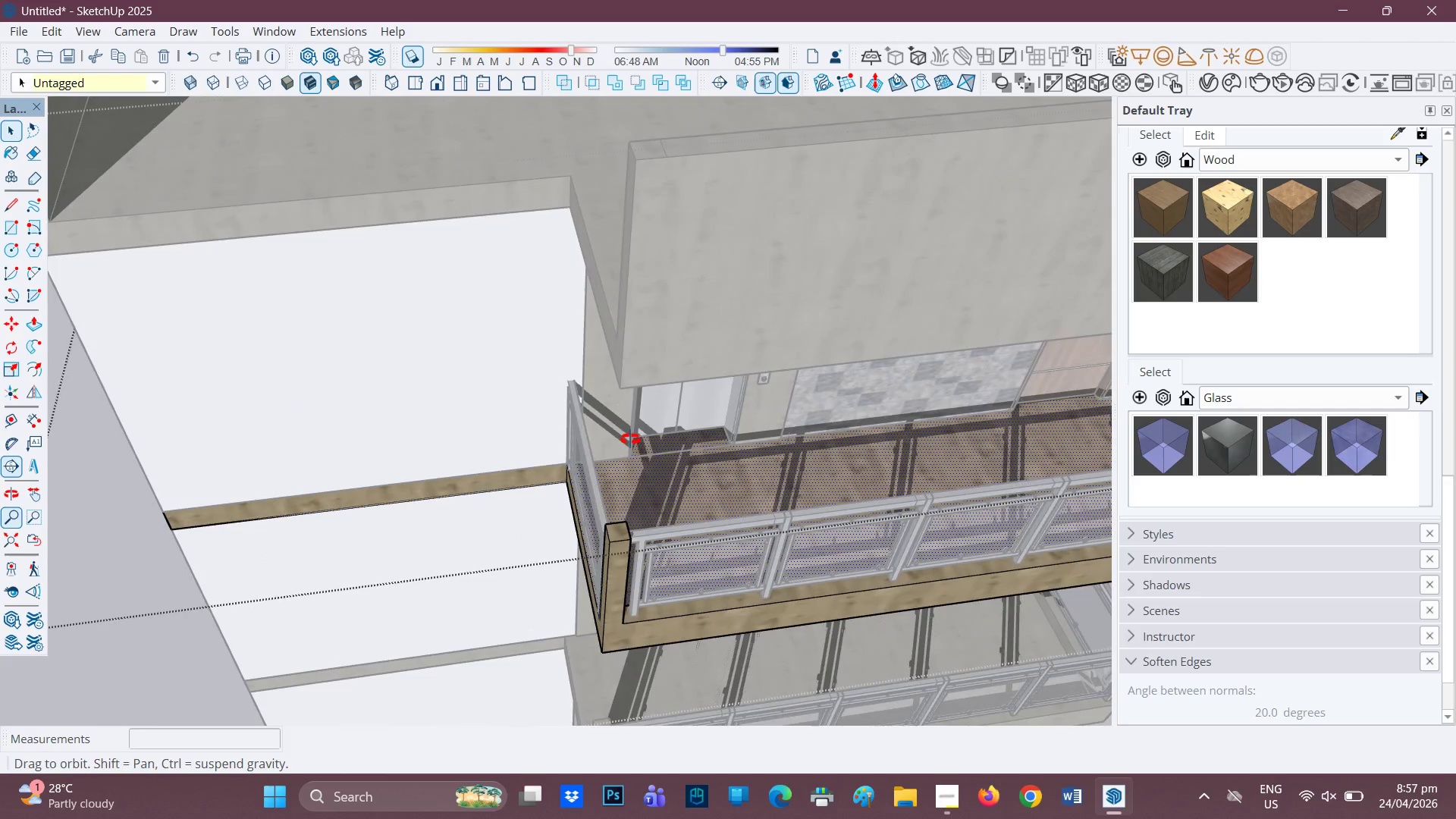 
key(Space)
 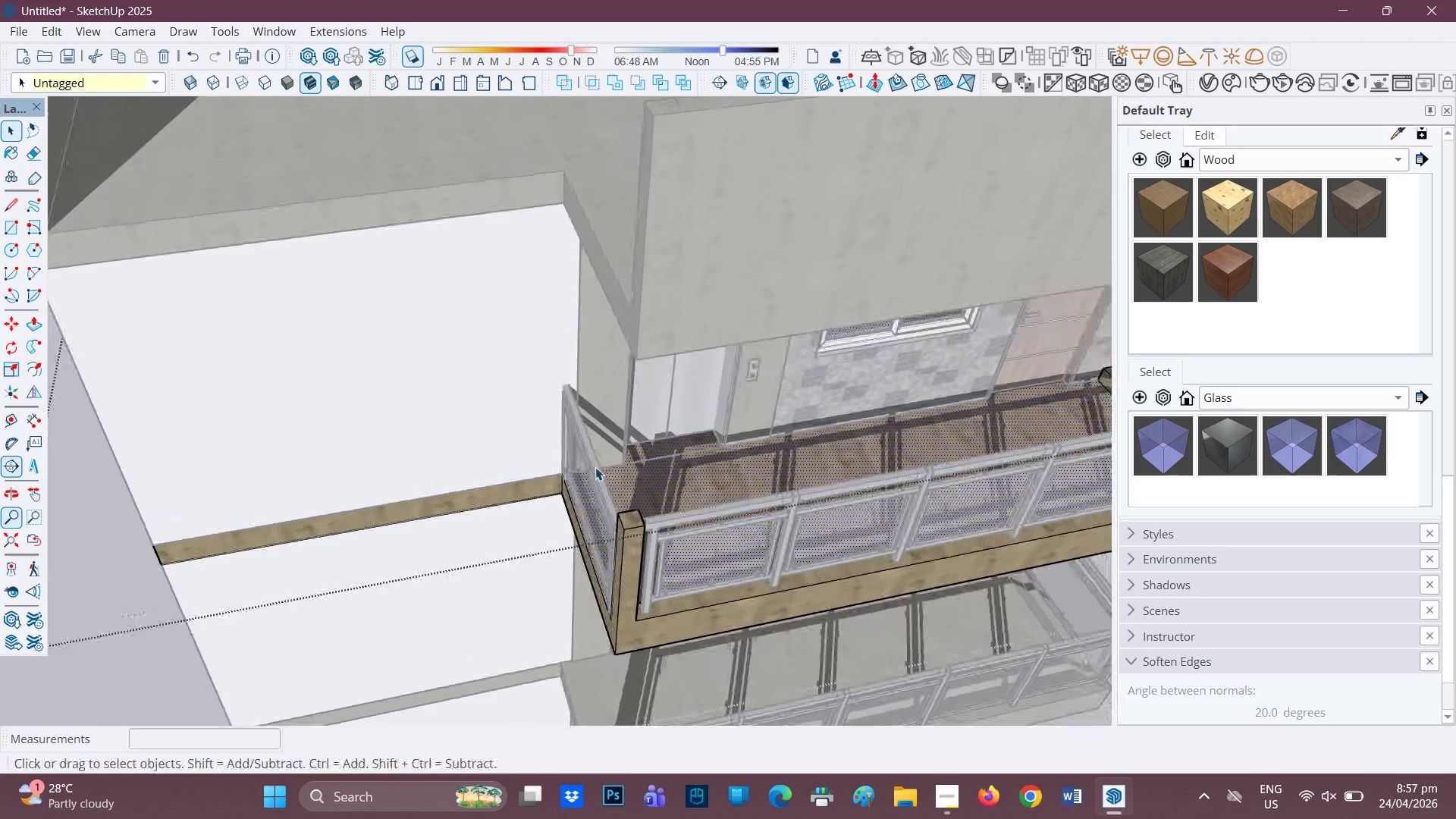 
left_click([595, 467])
 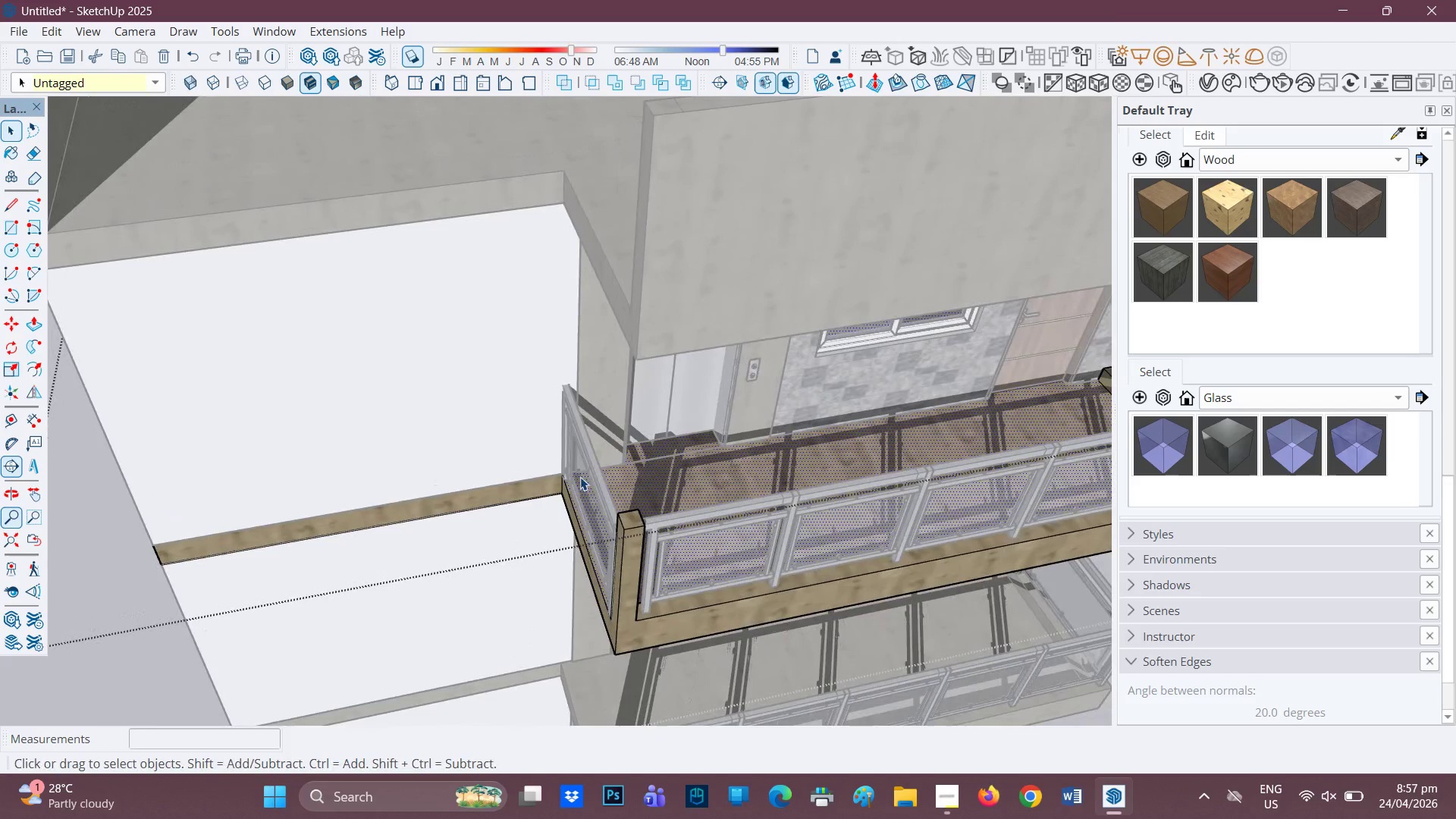 
left_click([580, 477])
 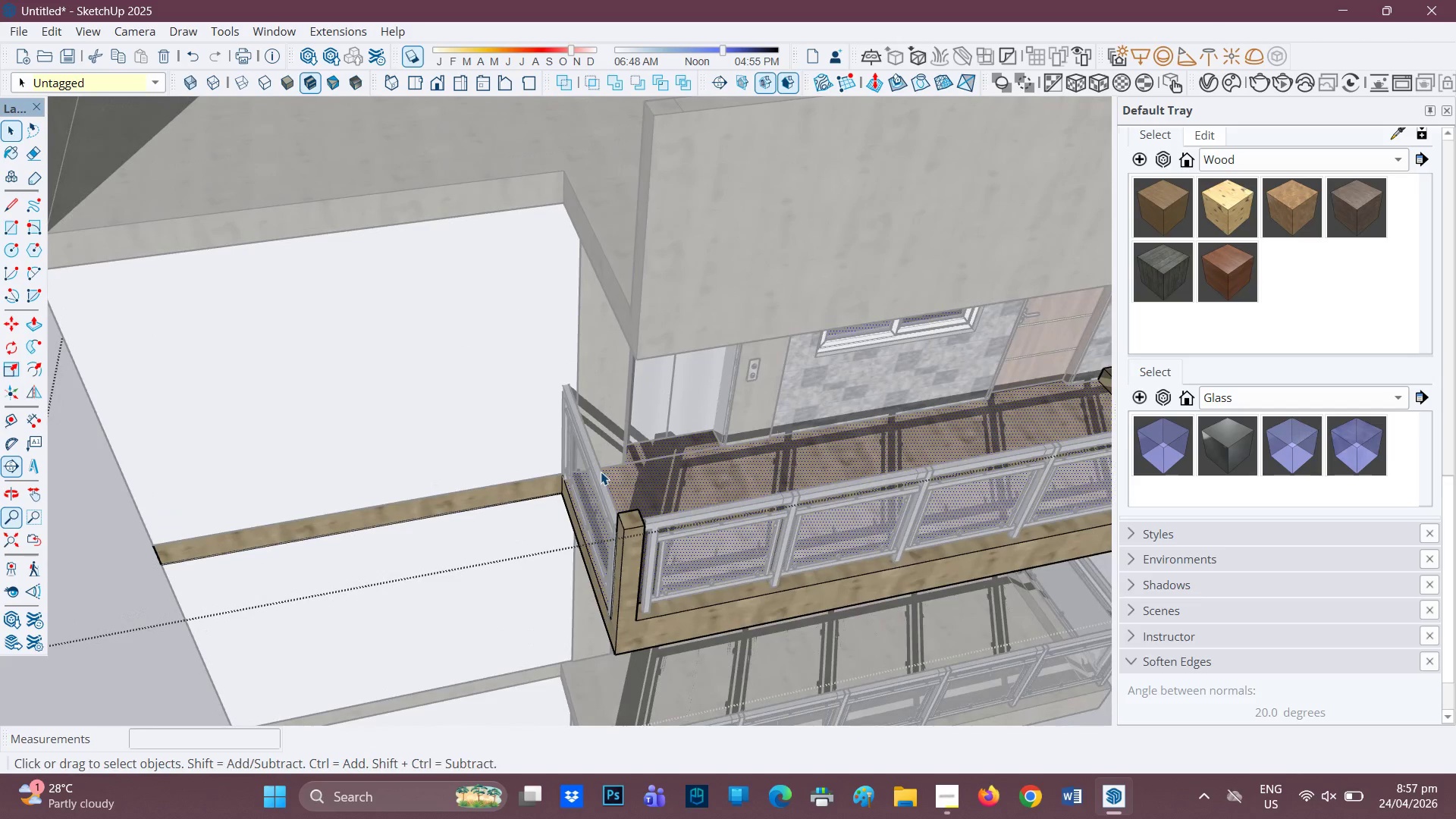 
double_click([601, 472])
 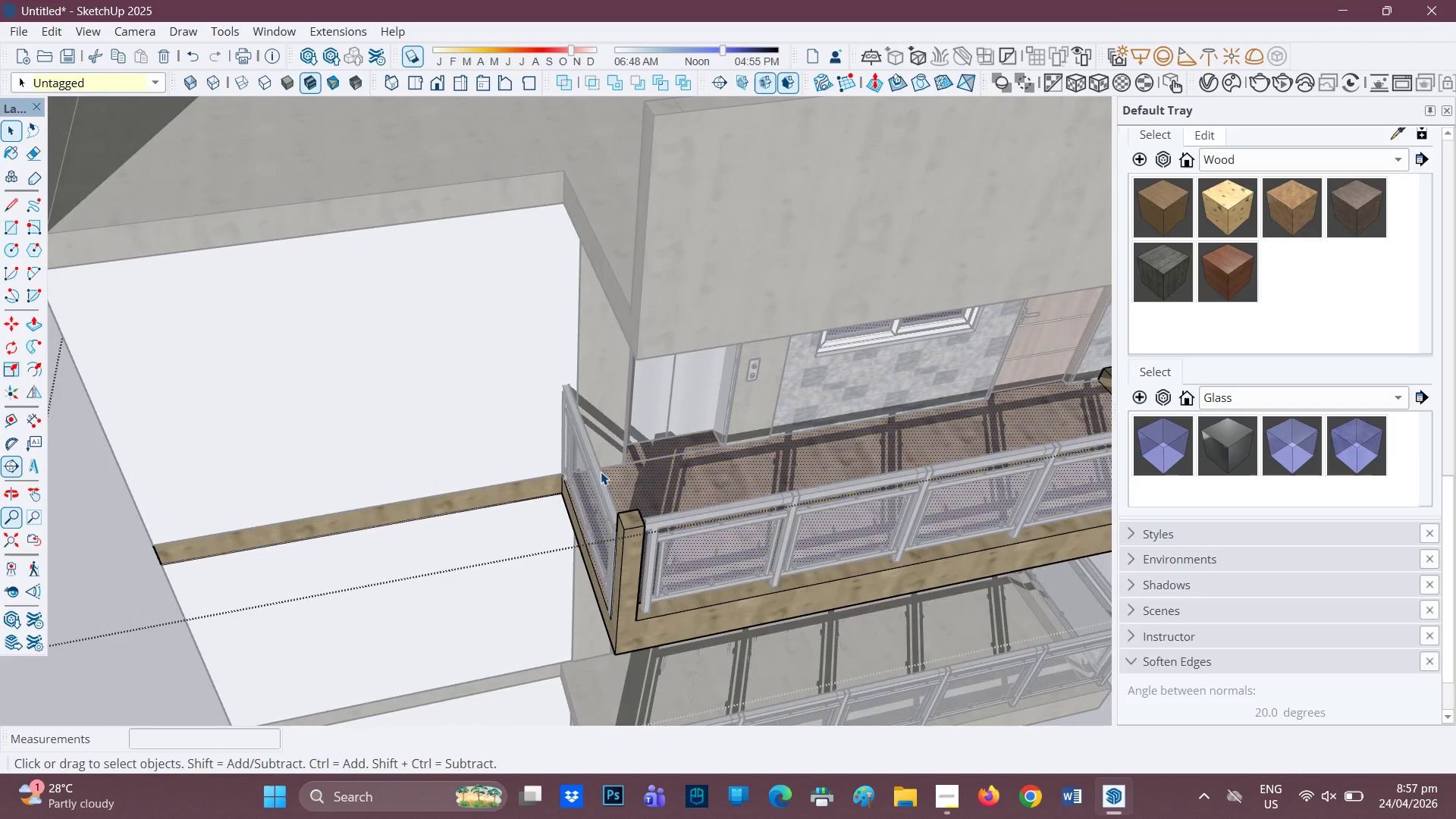 
scroll: coordinate [601, 472], scroll_direction: up, amount: 2.0
 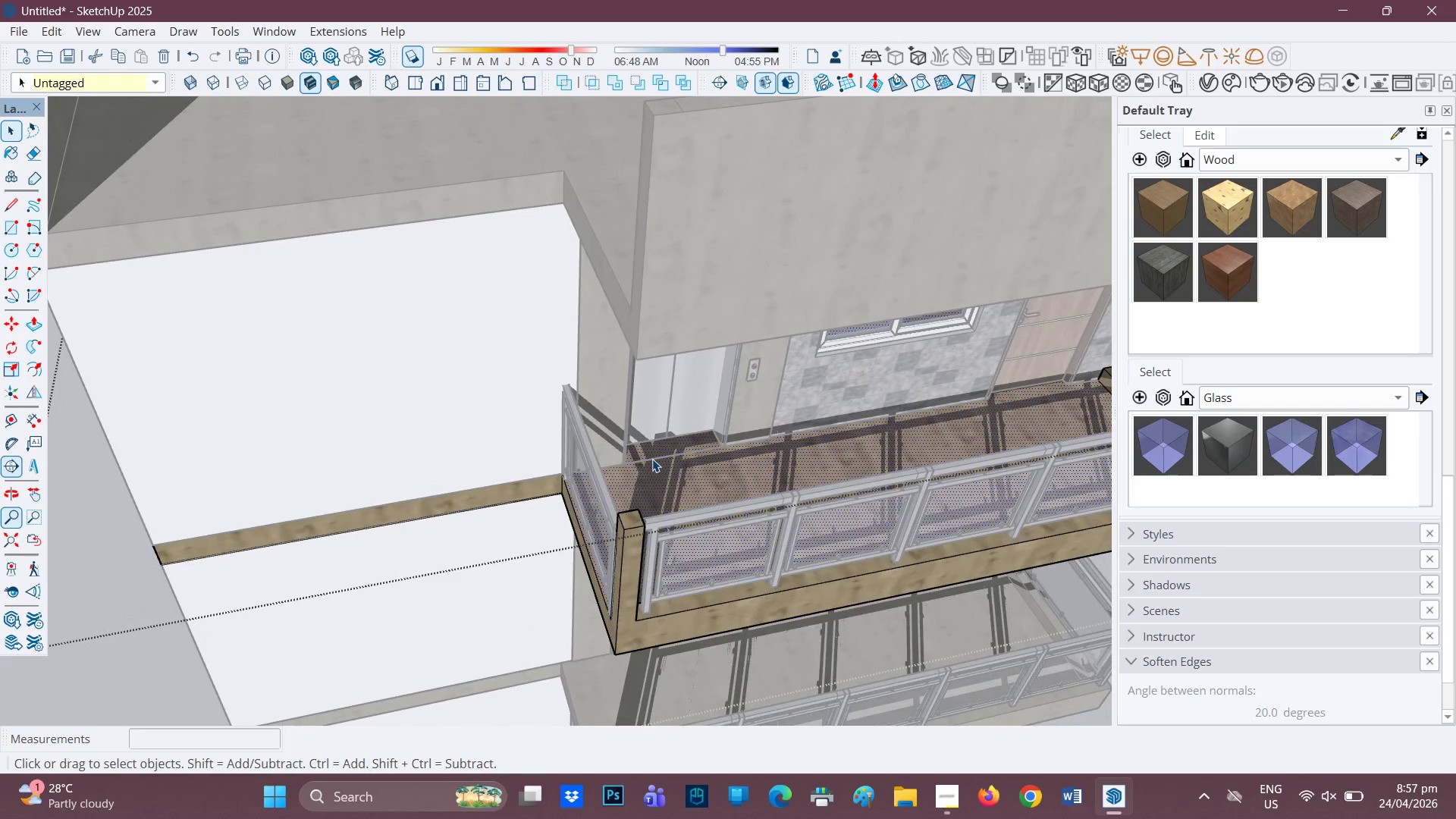 
scroll: coordinate [618, 476], scroll_direction: down, amount: 5.0
 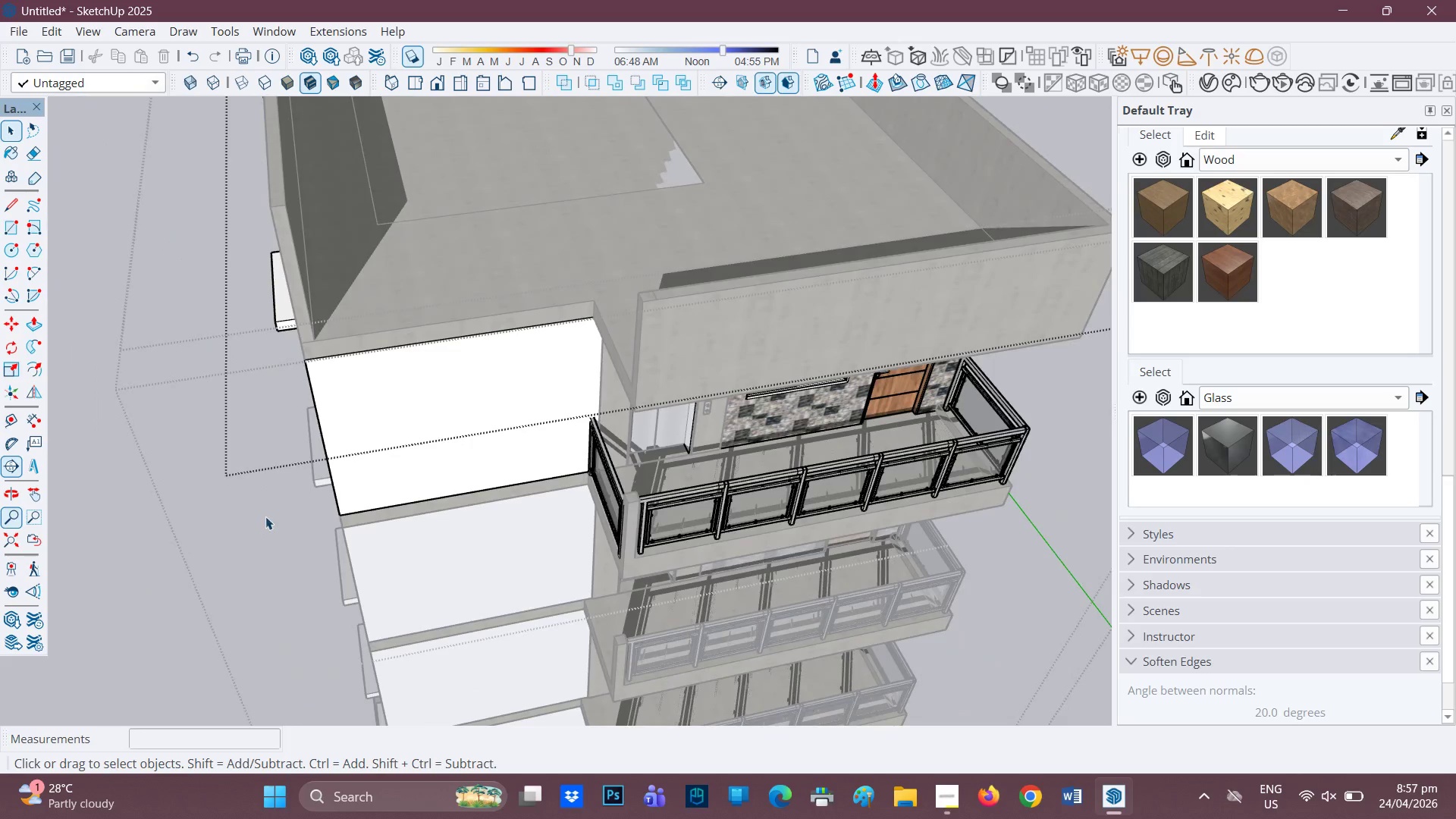 
left_click([265, 516])
 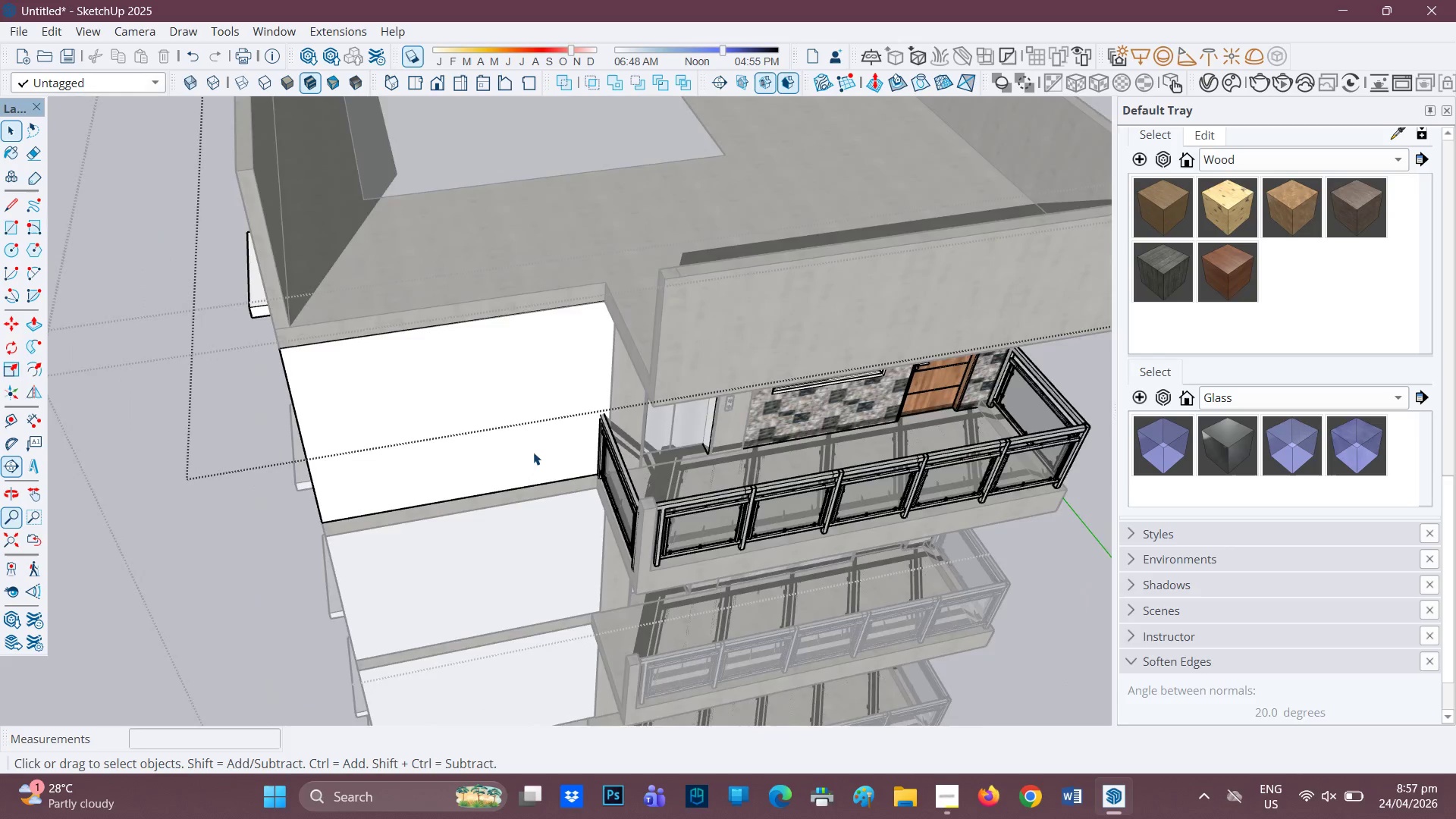 
scroll: coordinate [505, 447], scroll_direction: up, amount: 2.0
 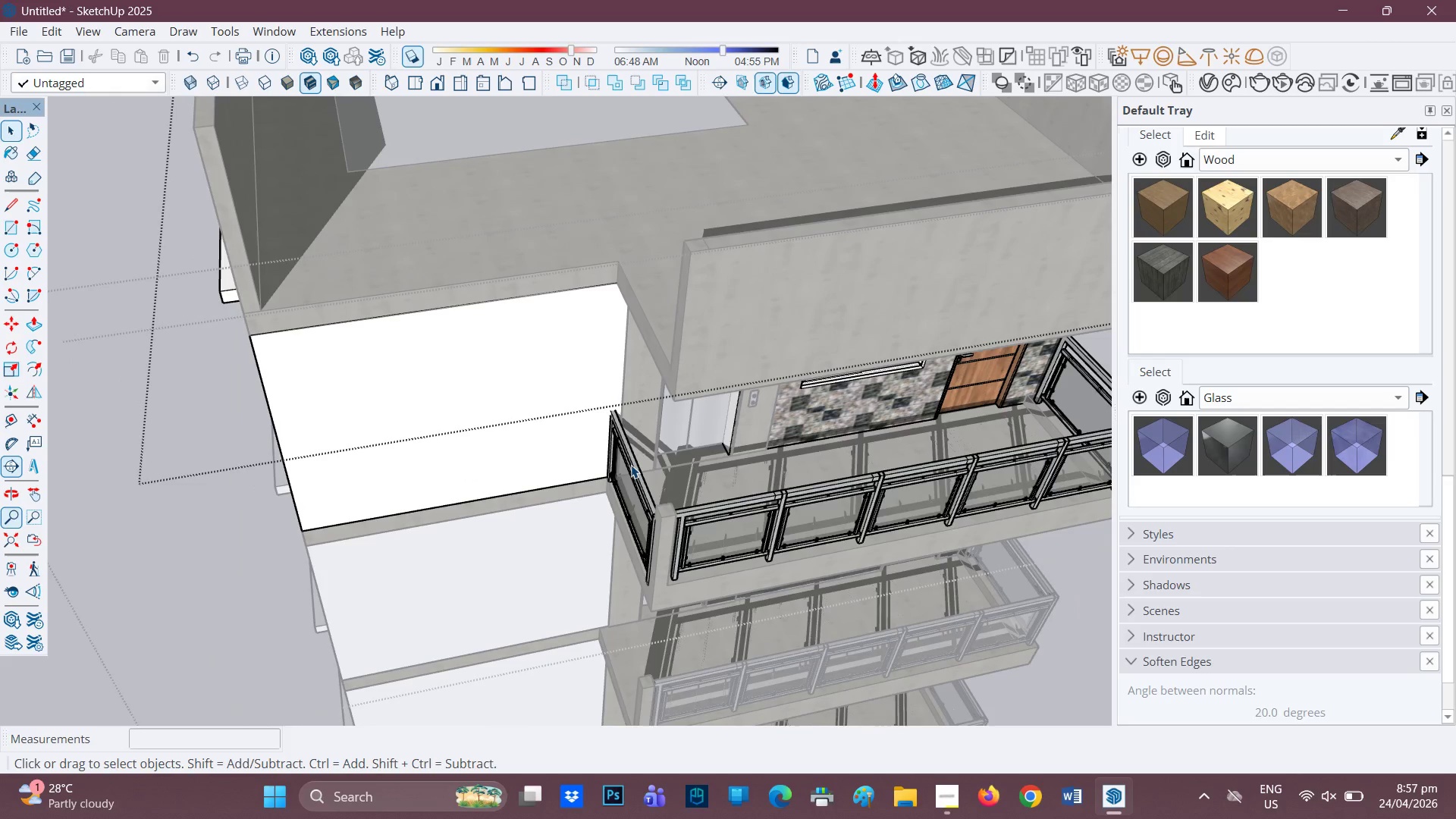 
left_click([631, 465])
 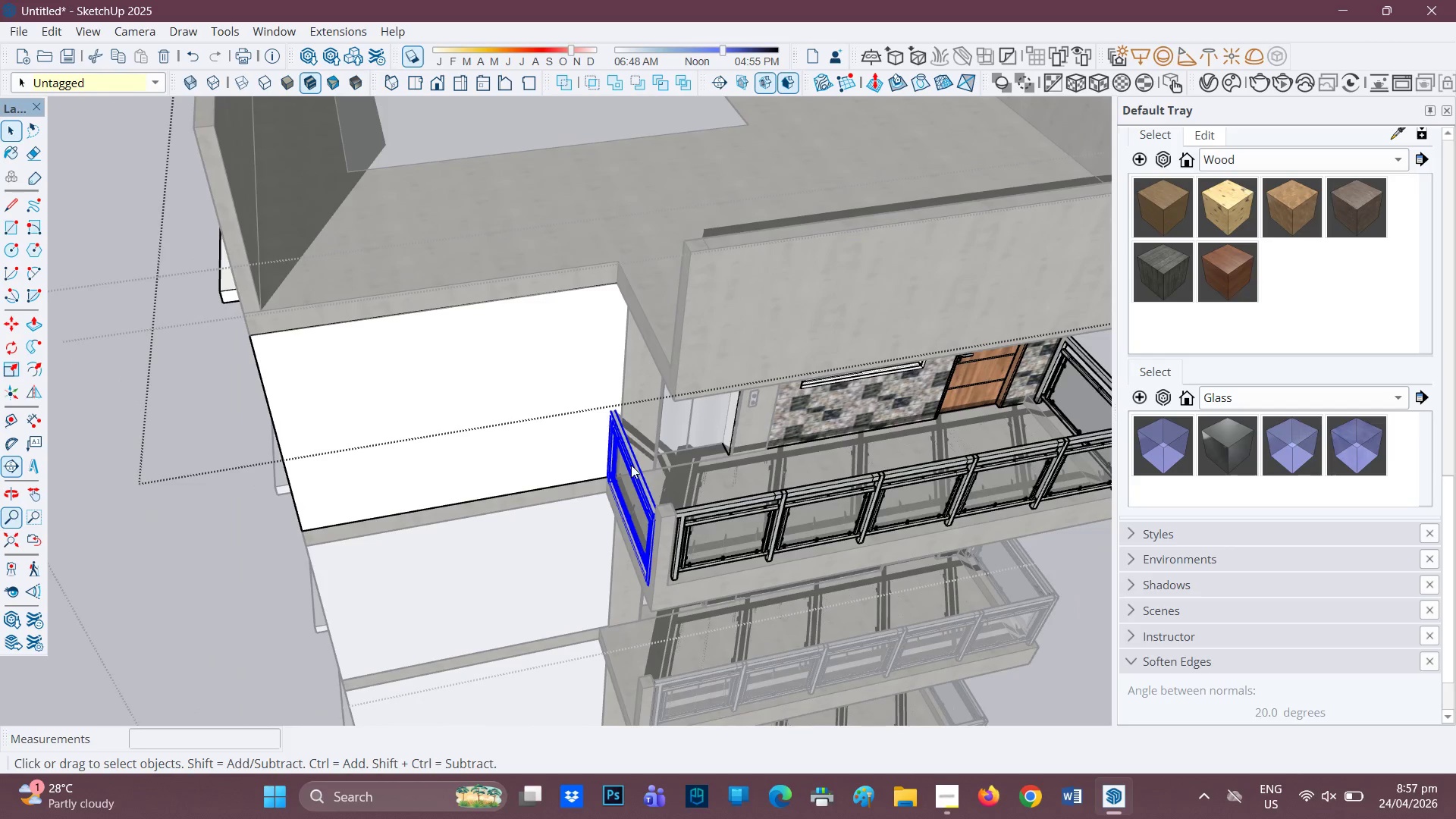 
right_click([631, 465])
 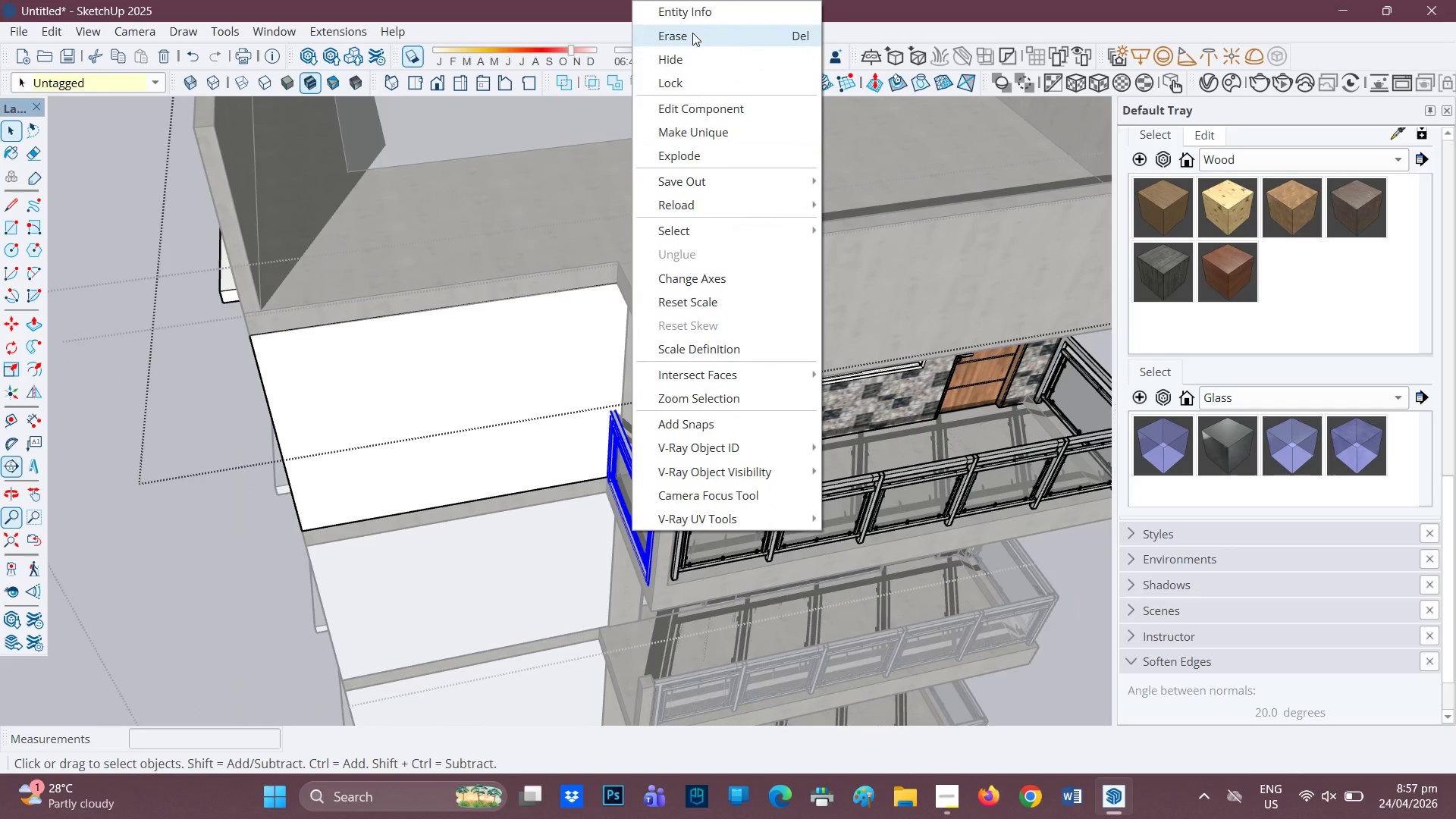 
left_click([692, 31])
 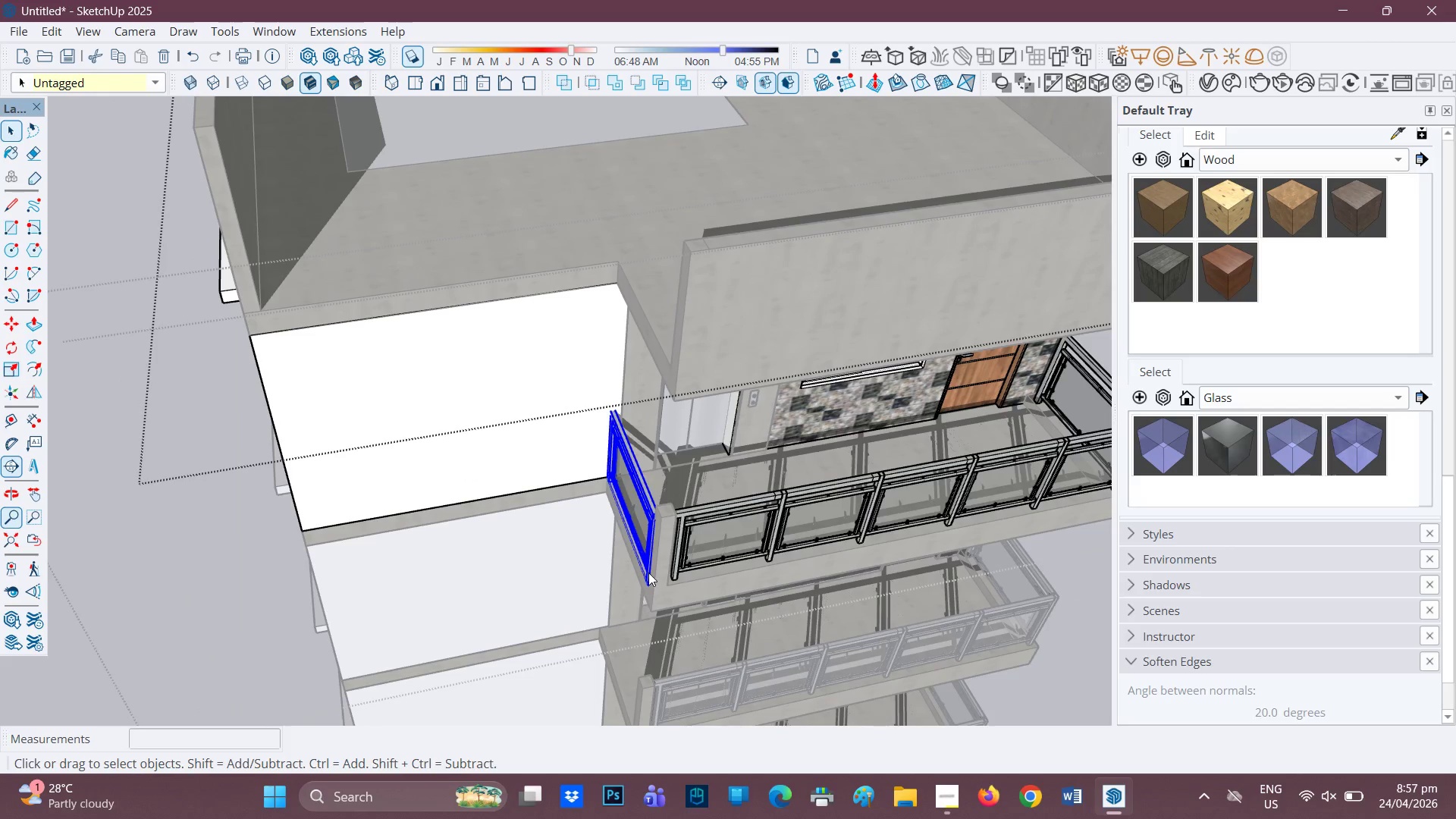 
scroll: coordinate [650, 544], scroll_direction: down, amount: 5.0
 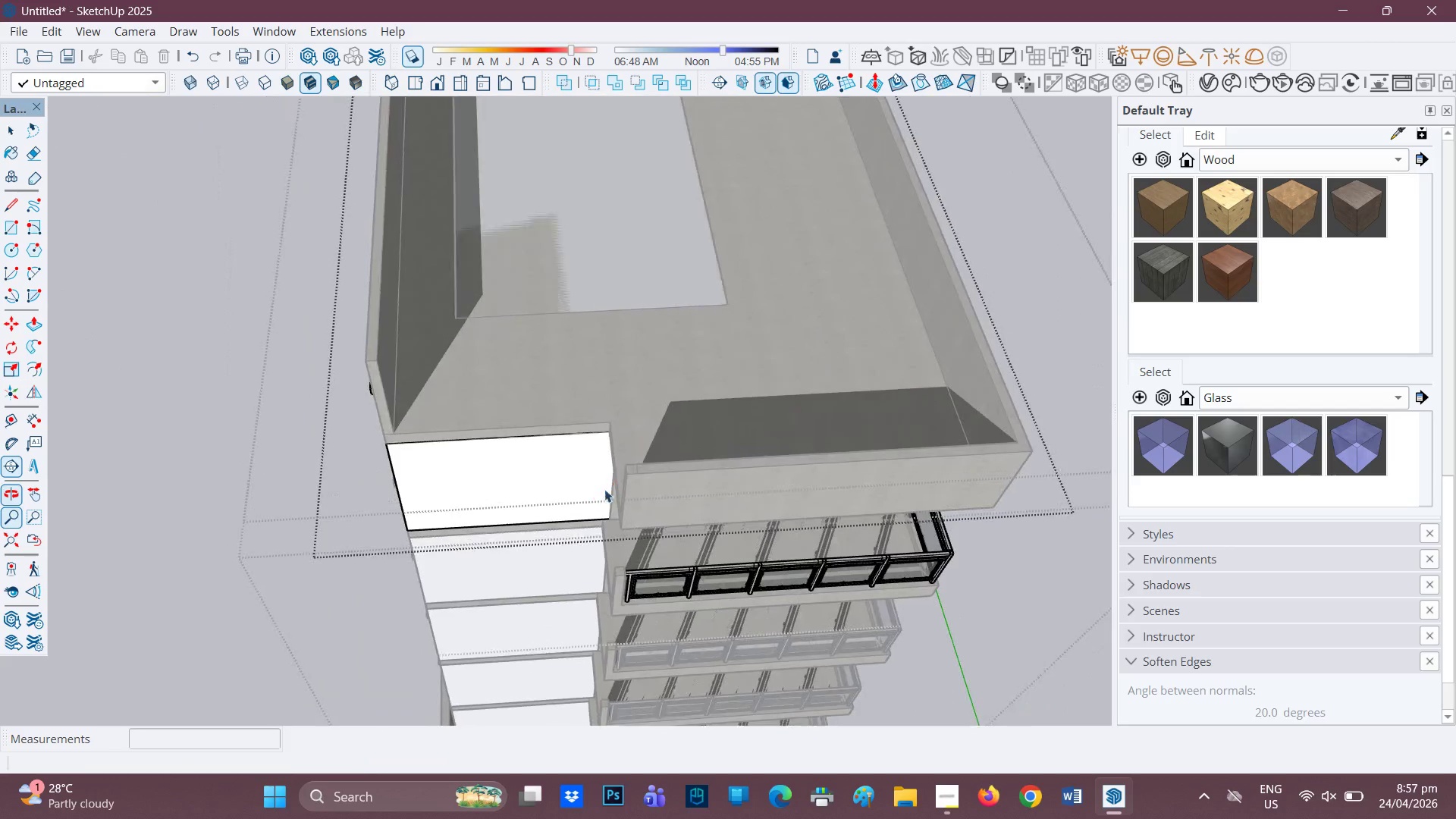 
scroll: coordinate [532, 503], scroll_direction: up, amount: 2.0
 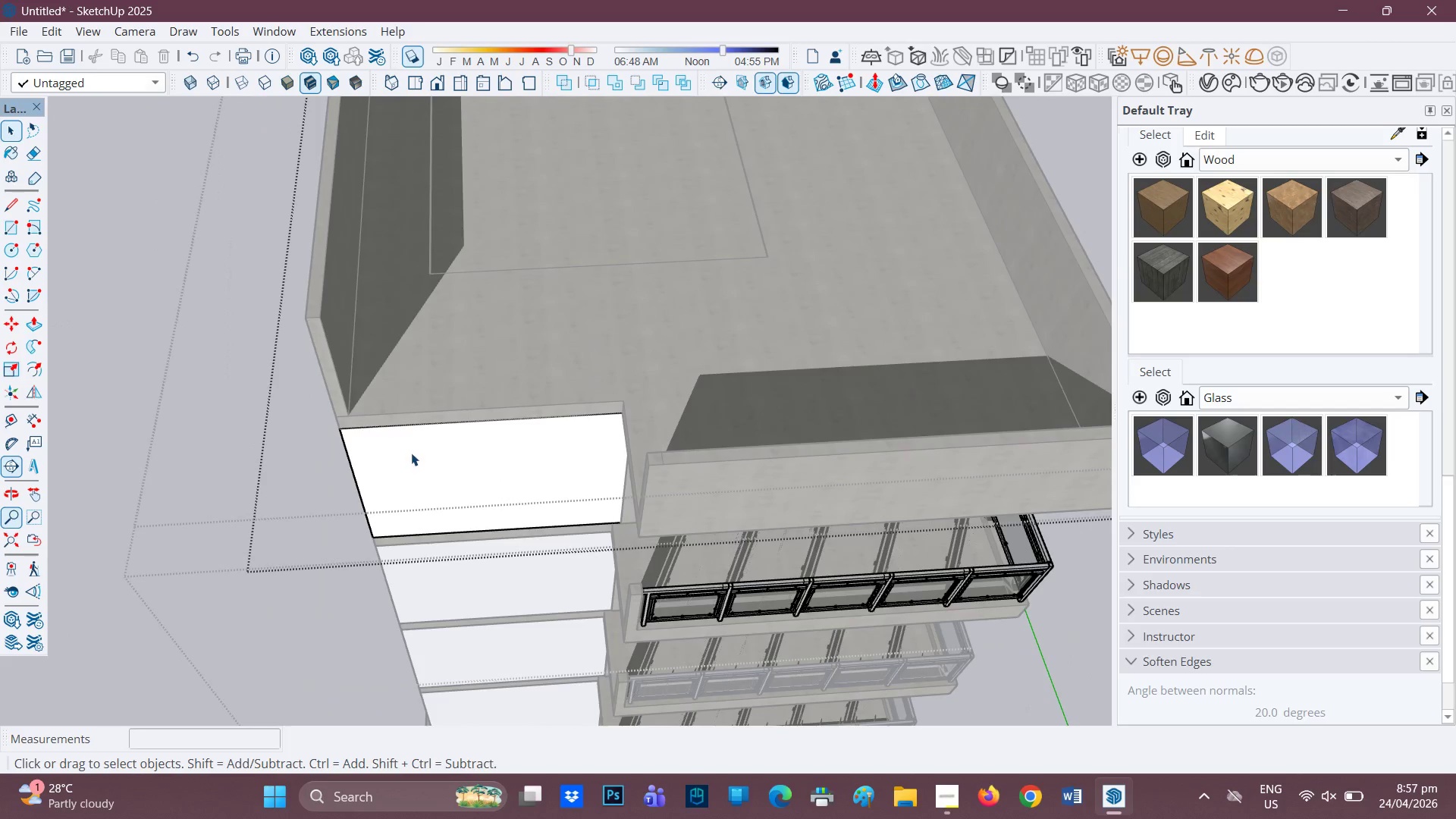 
key(R)
 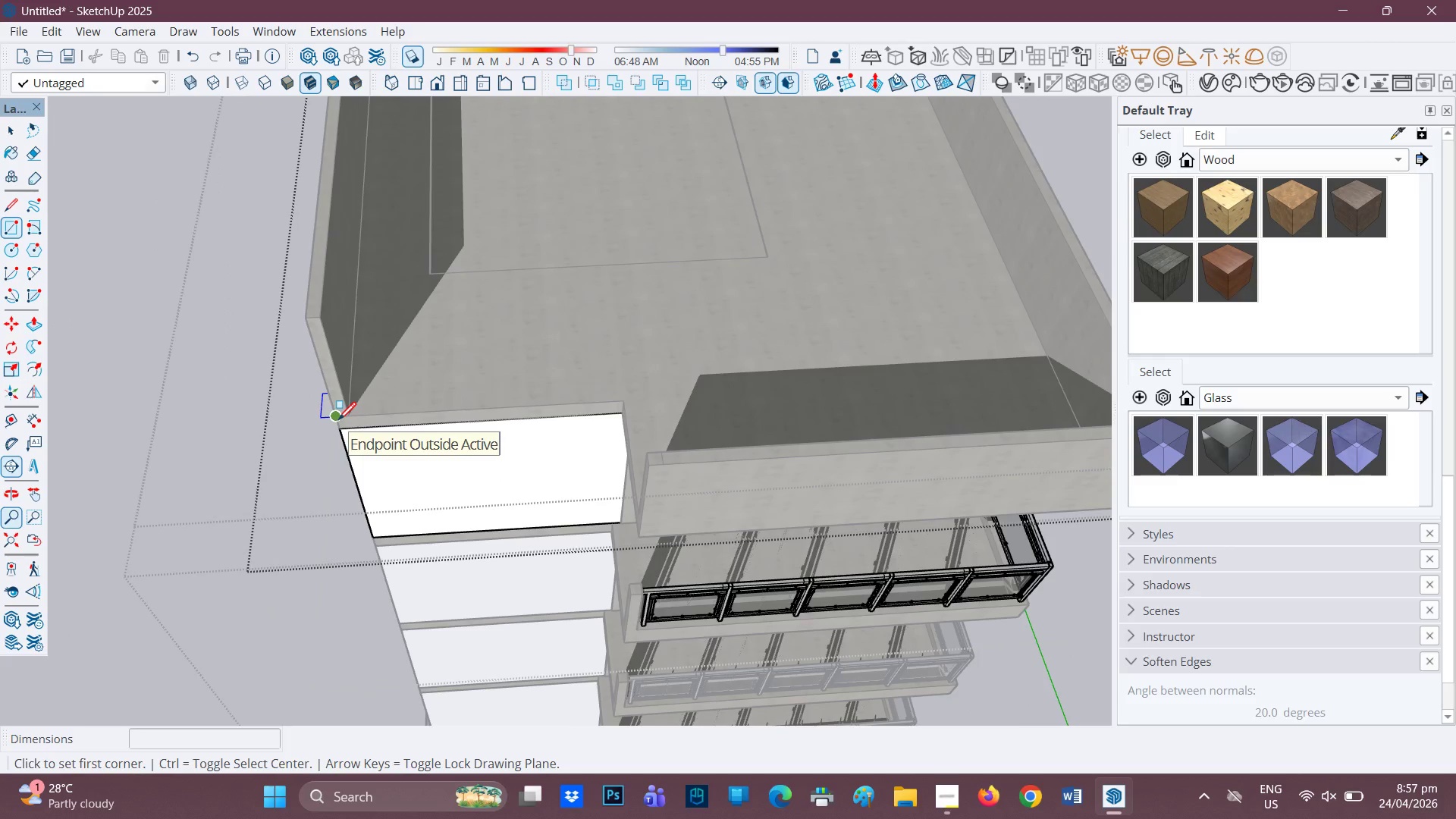 
left_click([338, 421])
 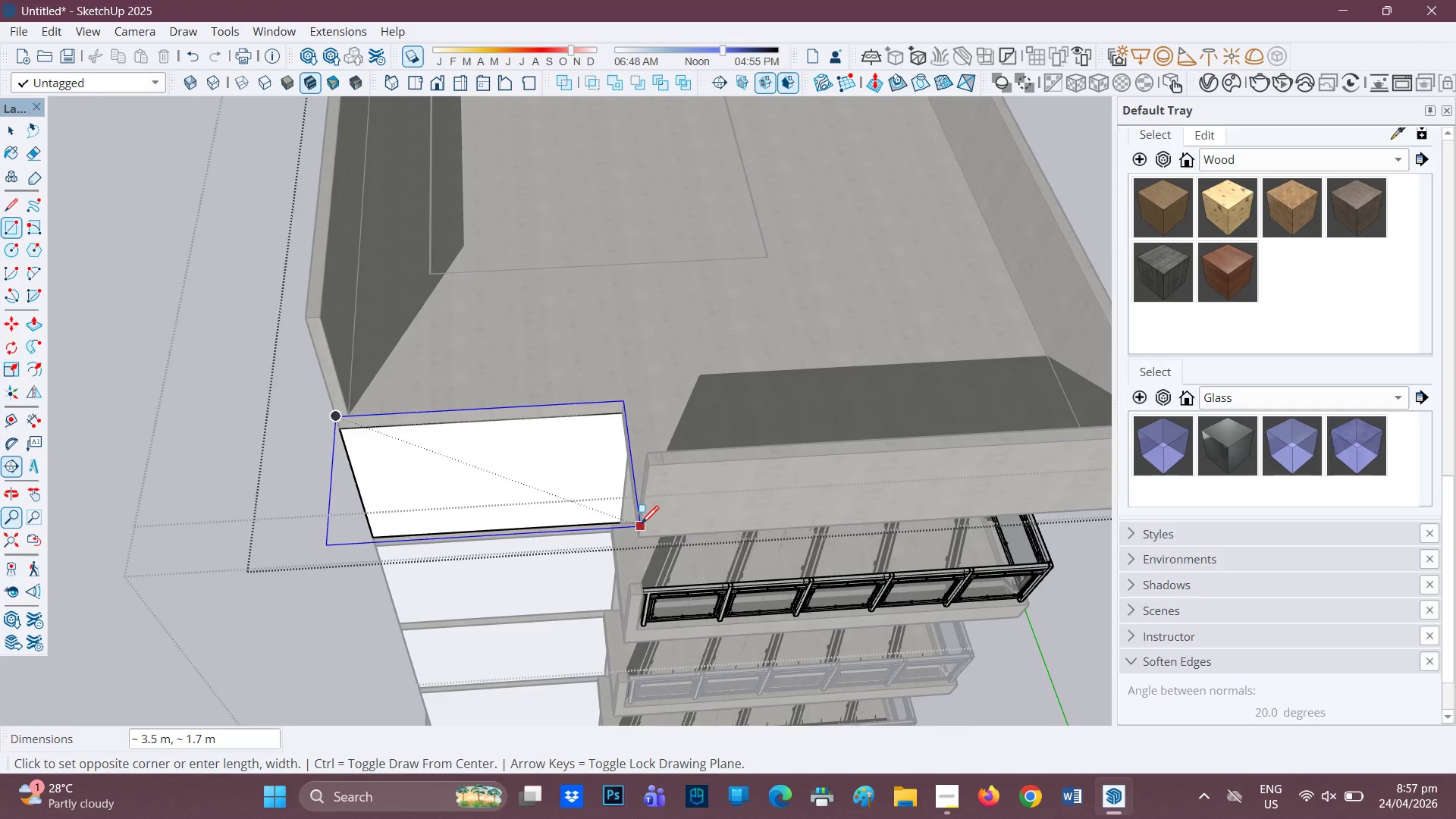 
key(Space)
 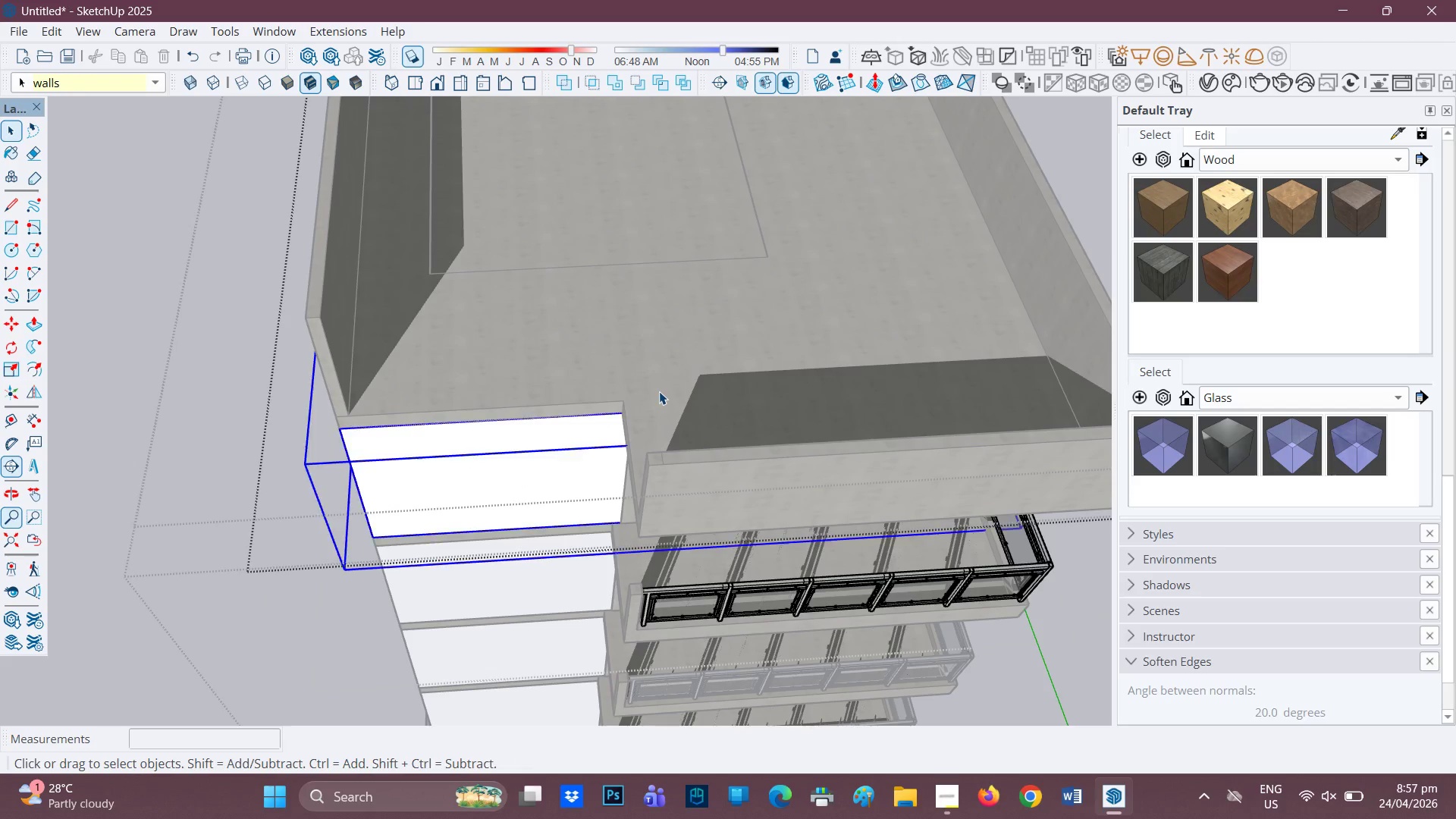 
double_click([659, 391])
 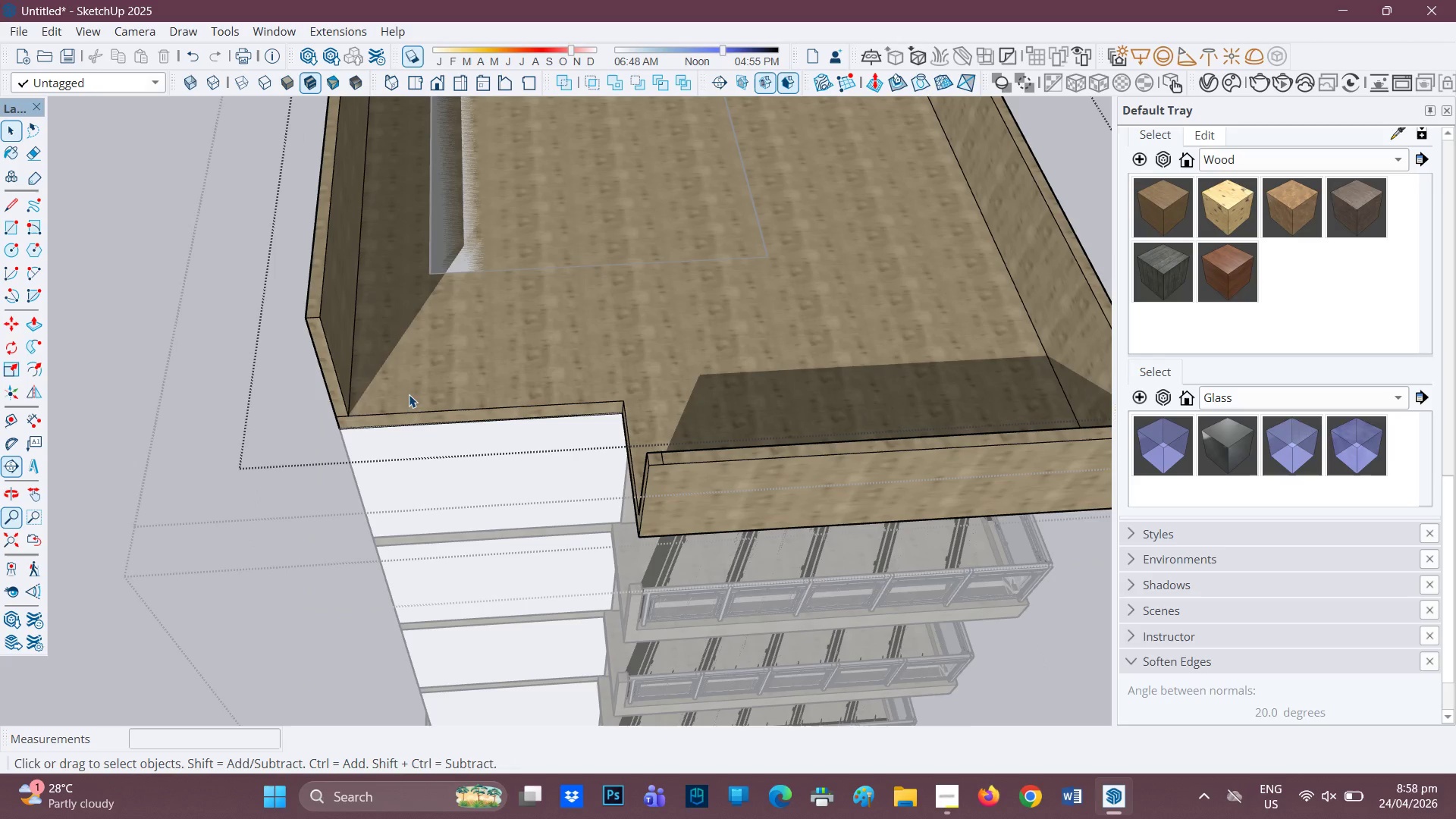 
left_click([219, 455])
 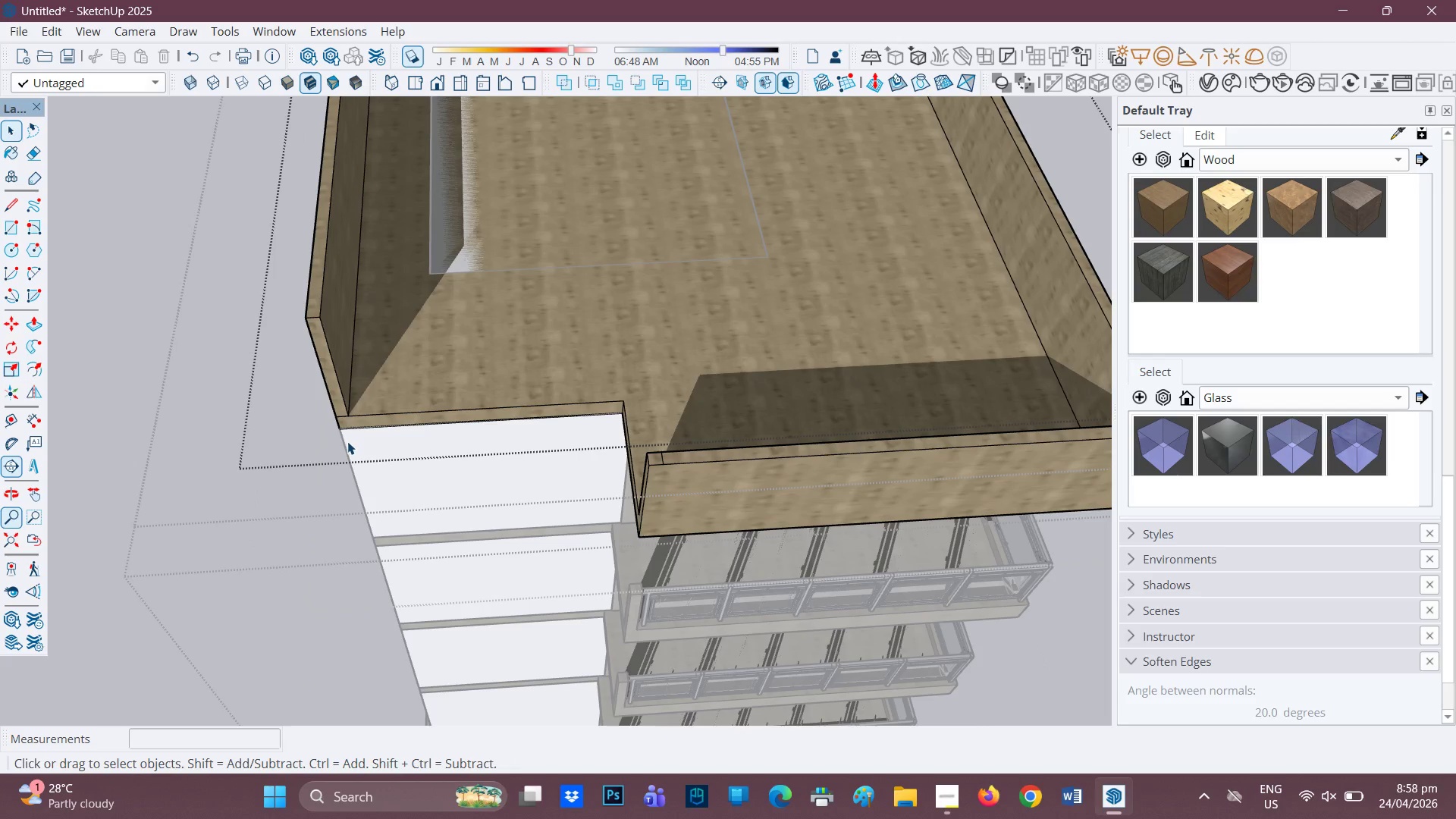 
scroll: coordinate [397, 437], scroll_direction: up, amount: 2.0
 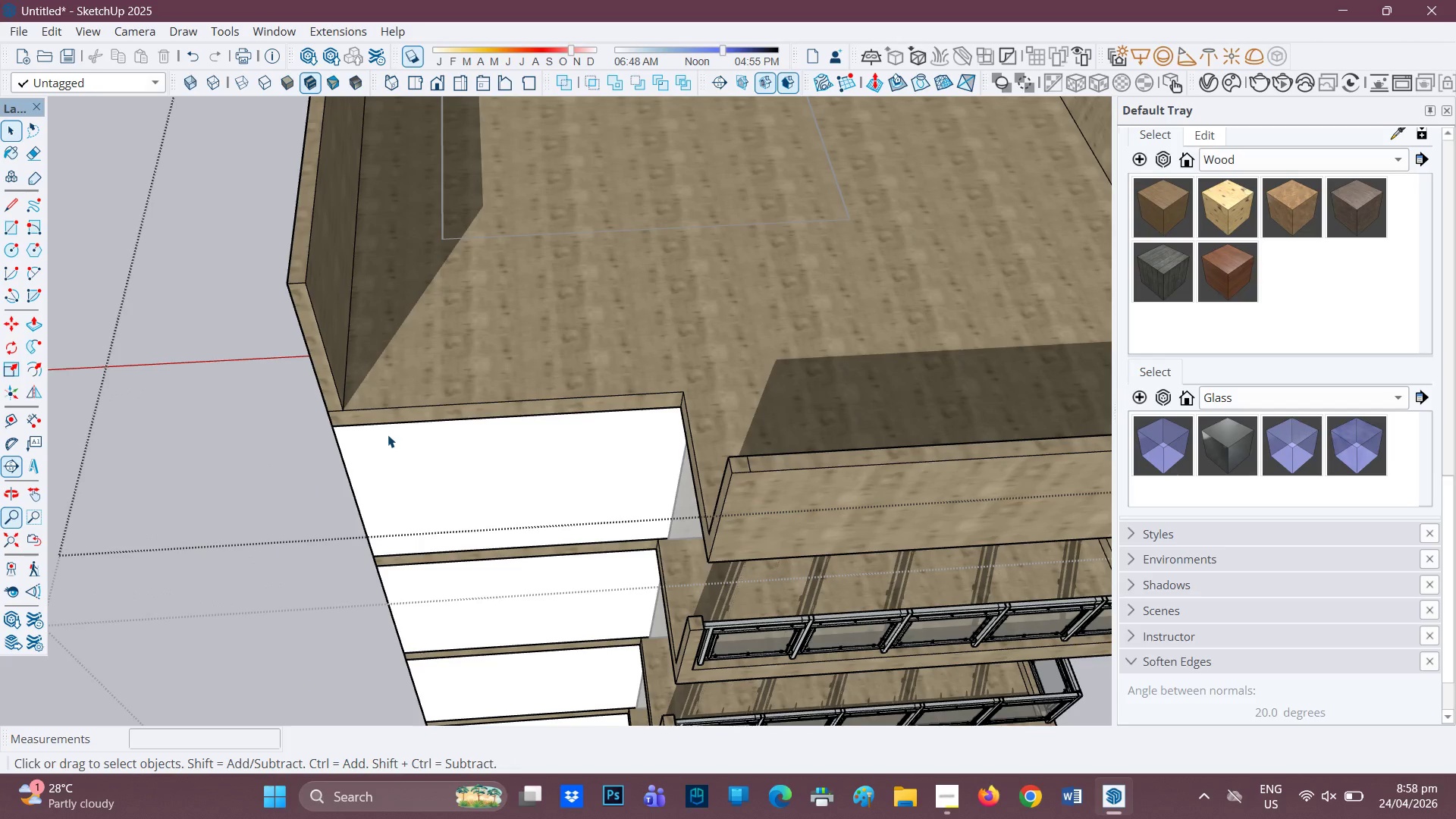 
scroll: coordinate [388, 435], scroll_direction: down, amount: 1.0
 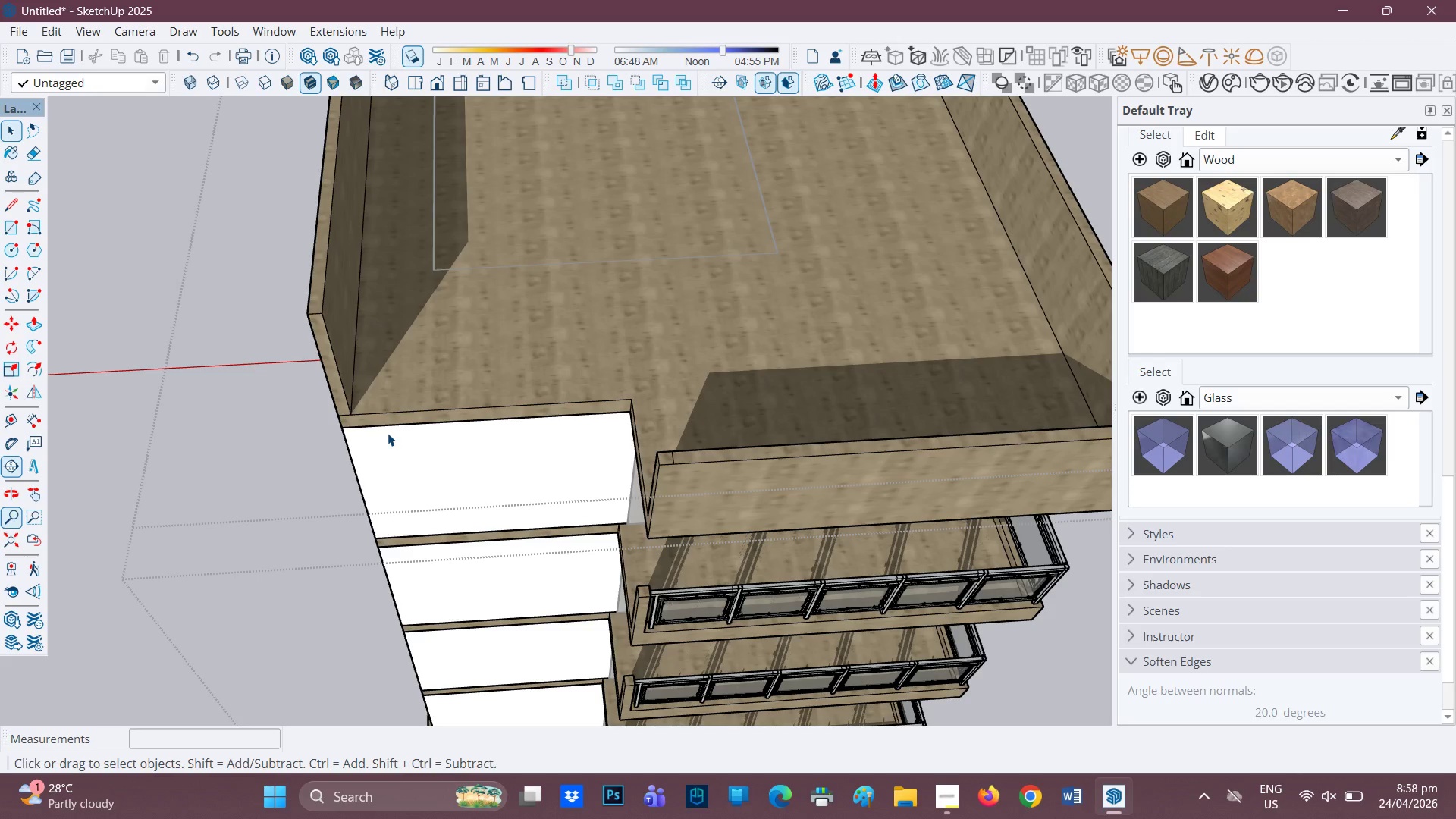 
key(R)
 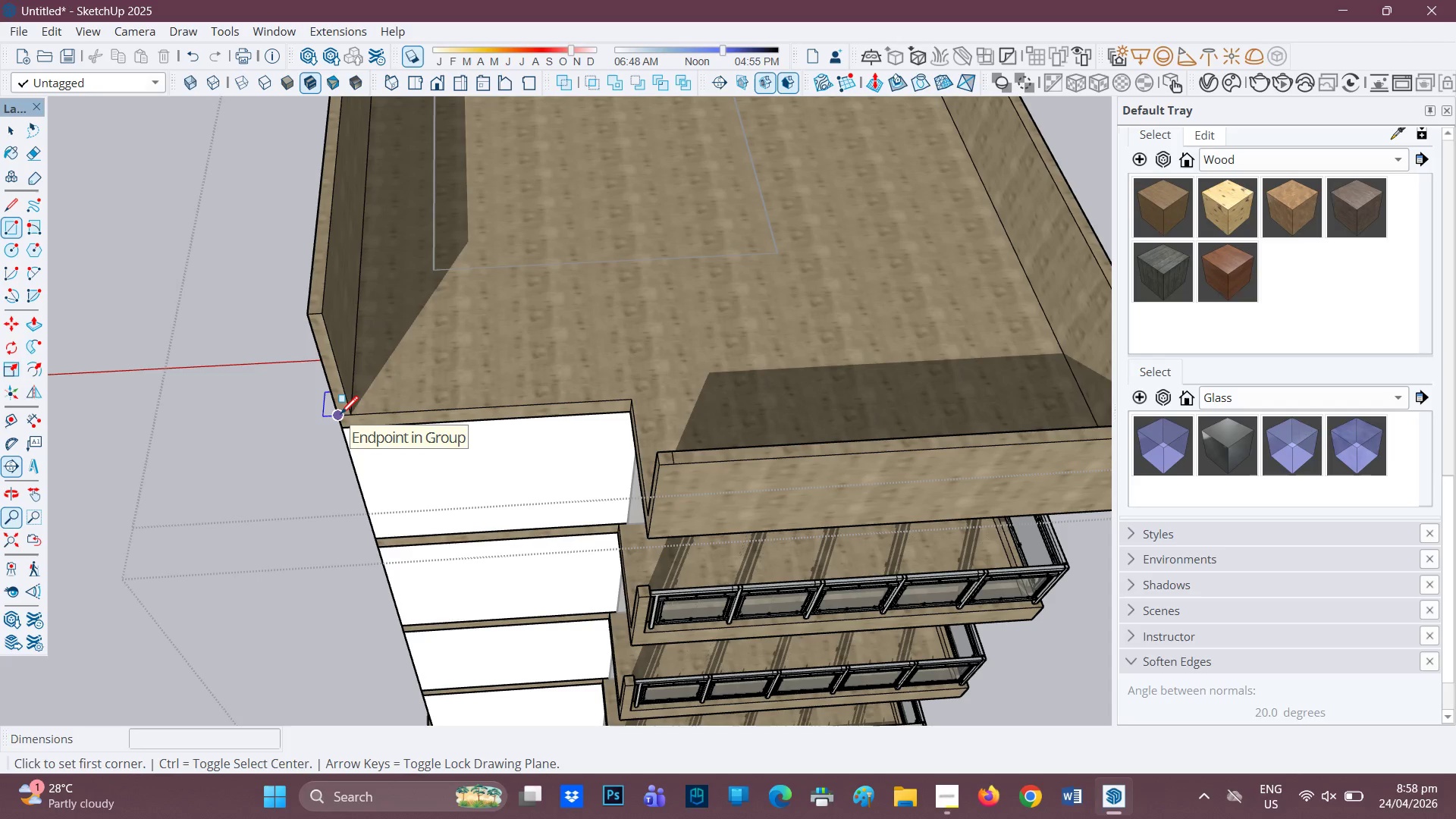 
left_click([340, 416])
 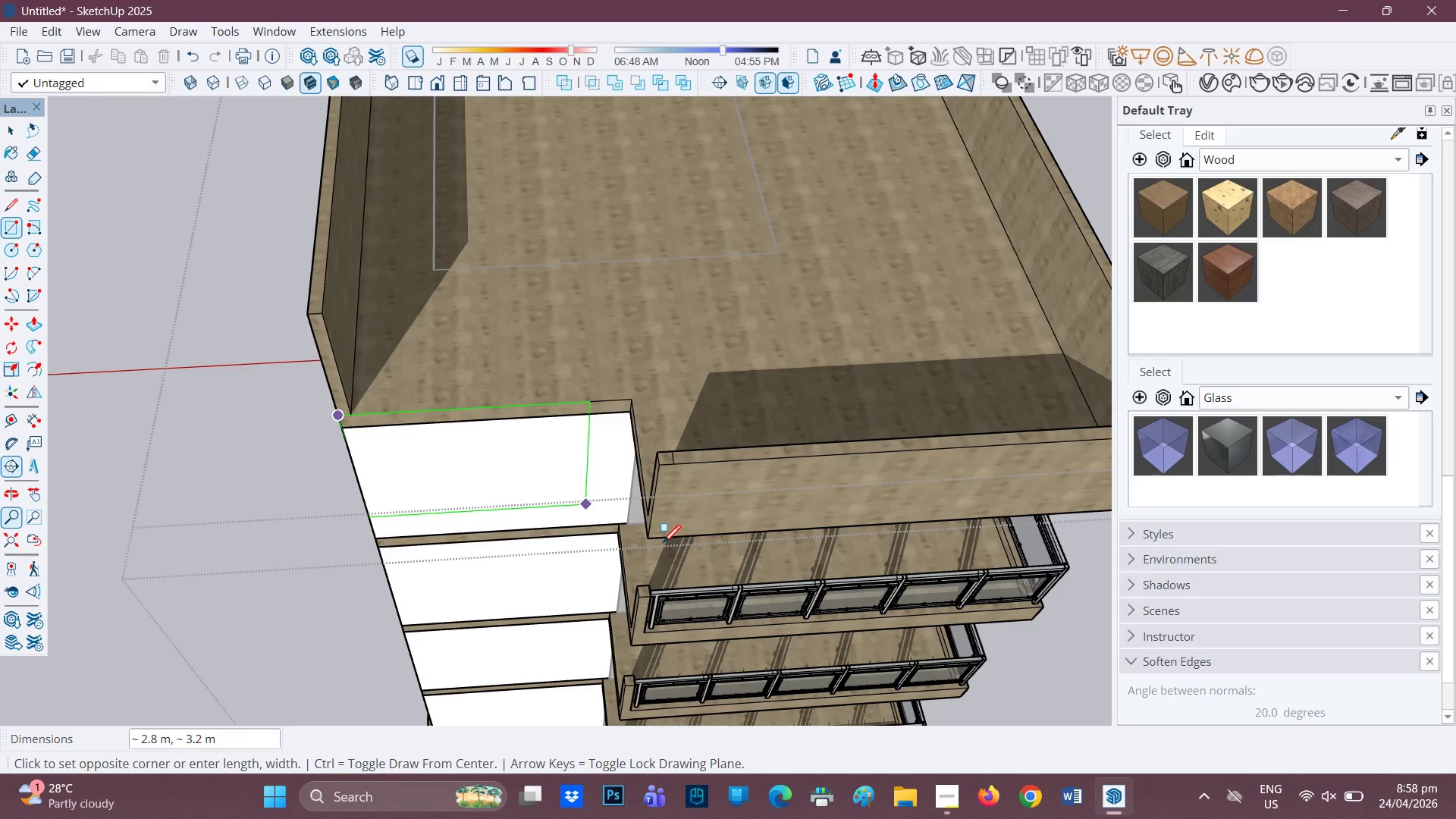 
mouse_move([643, 529])
 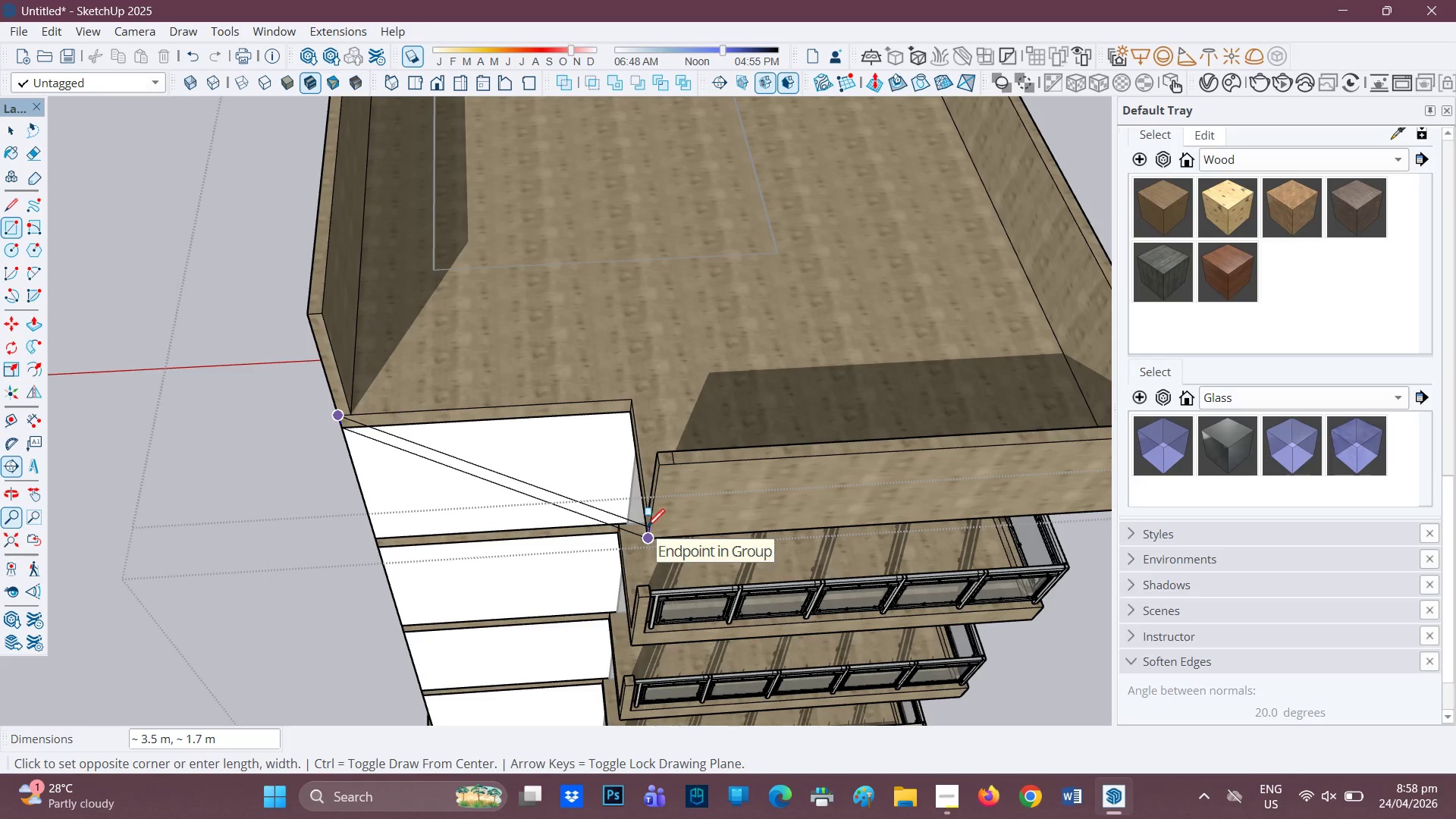 
wait(6.21)
 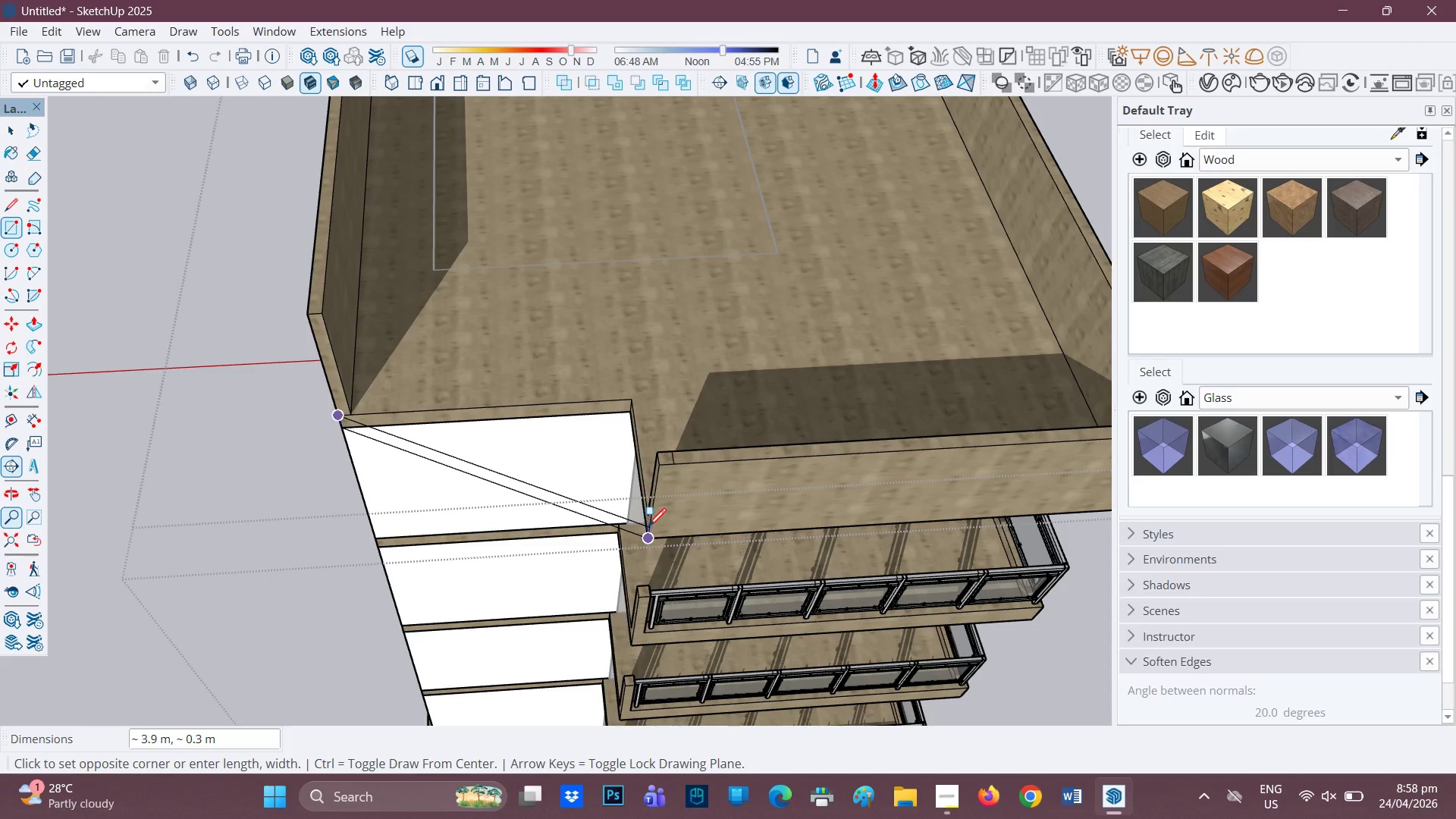 
left_click([649, 526])
 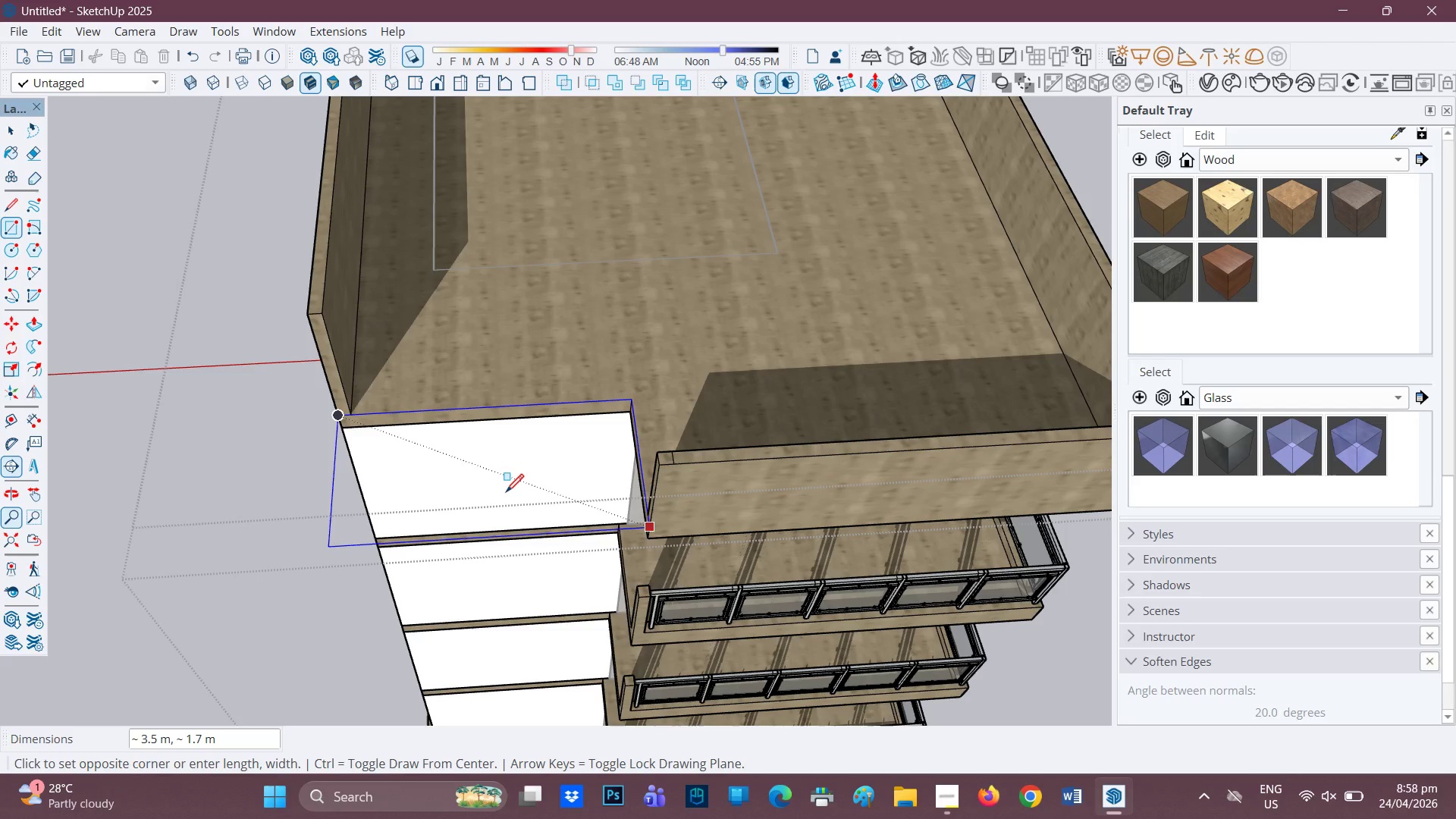 
scroll: coordinate [505, 480], scroll_direction: up, amount: 3.0
 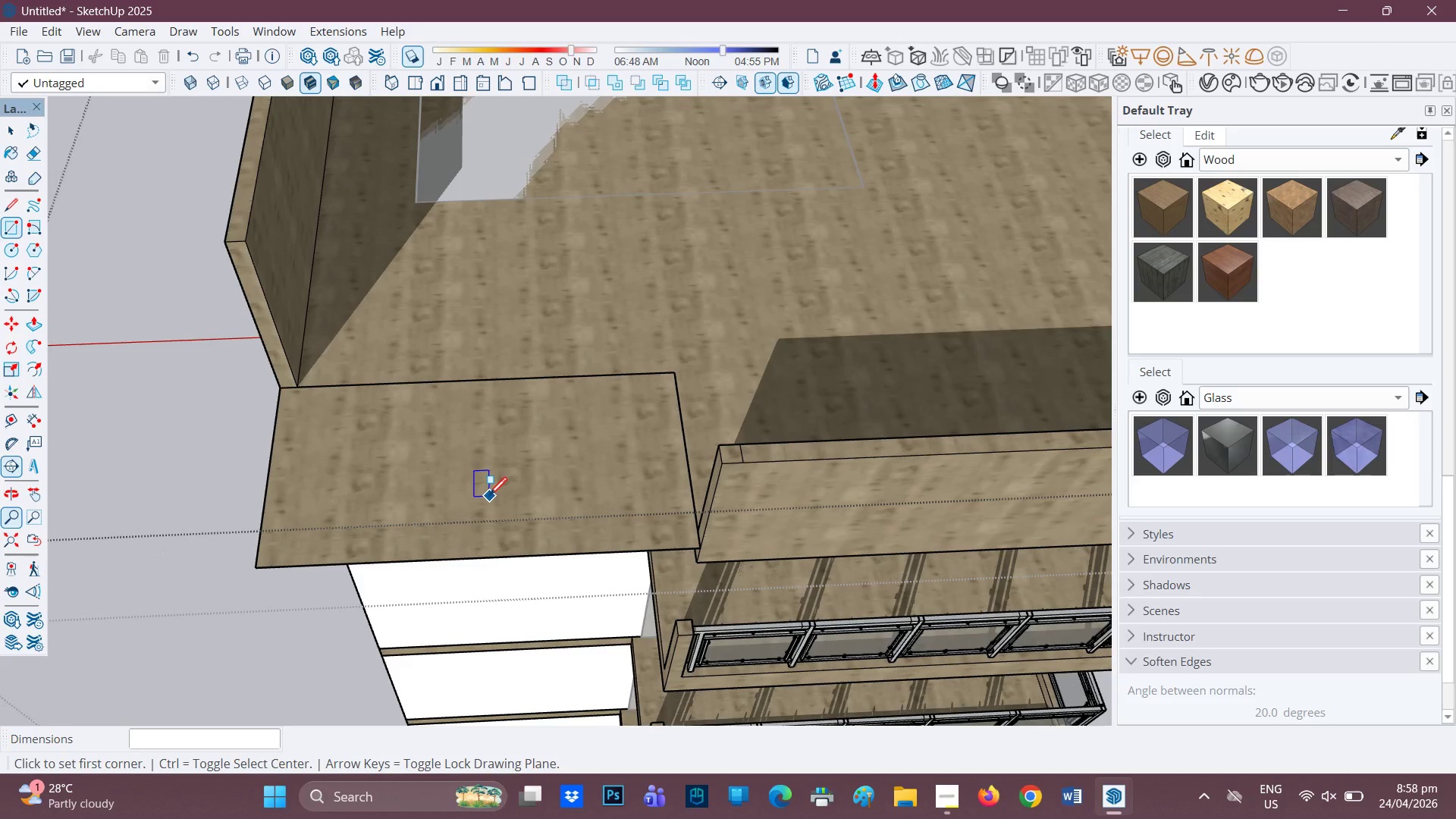 
key(F)
 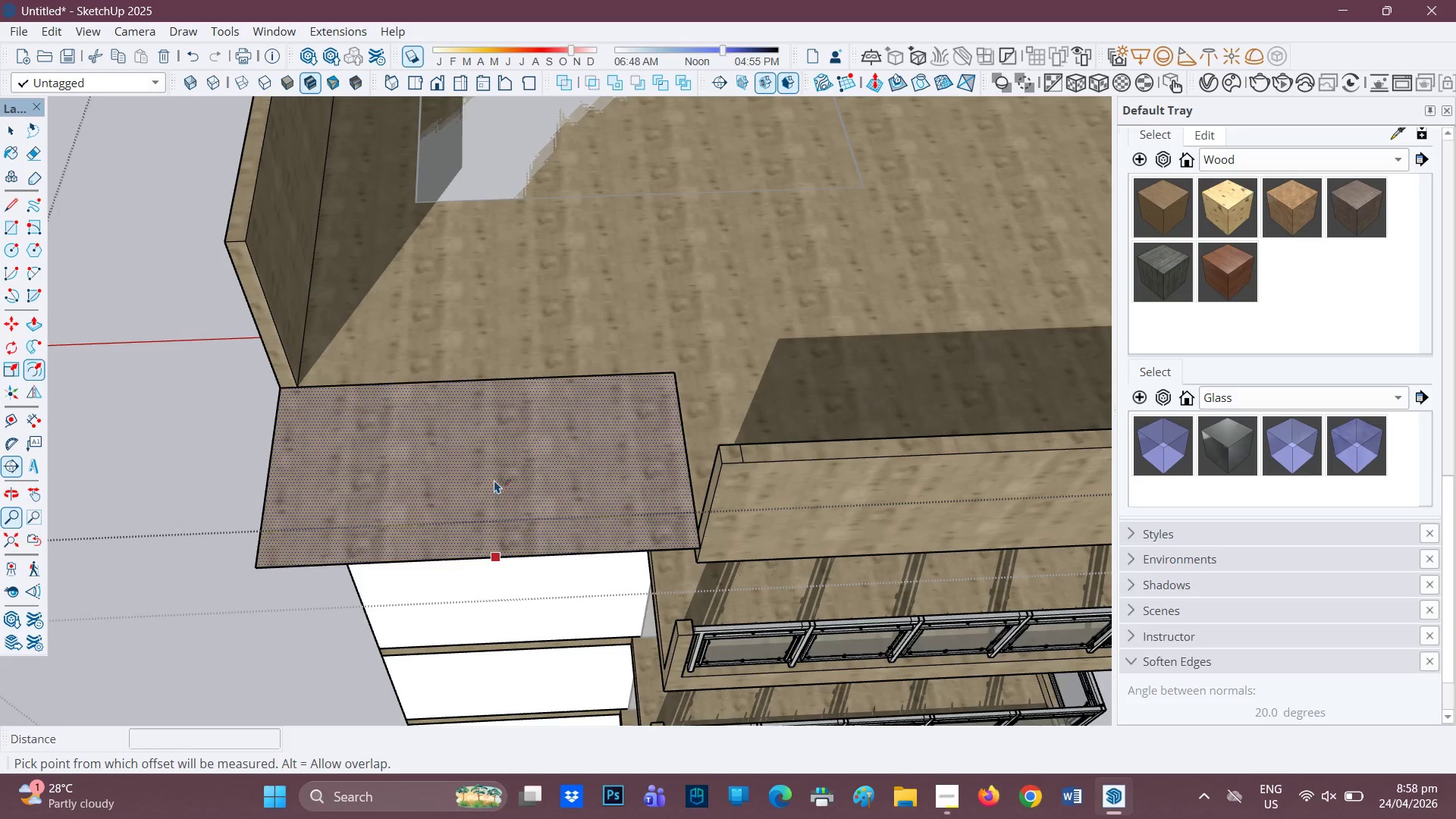 
left_click([494, 480])
 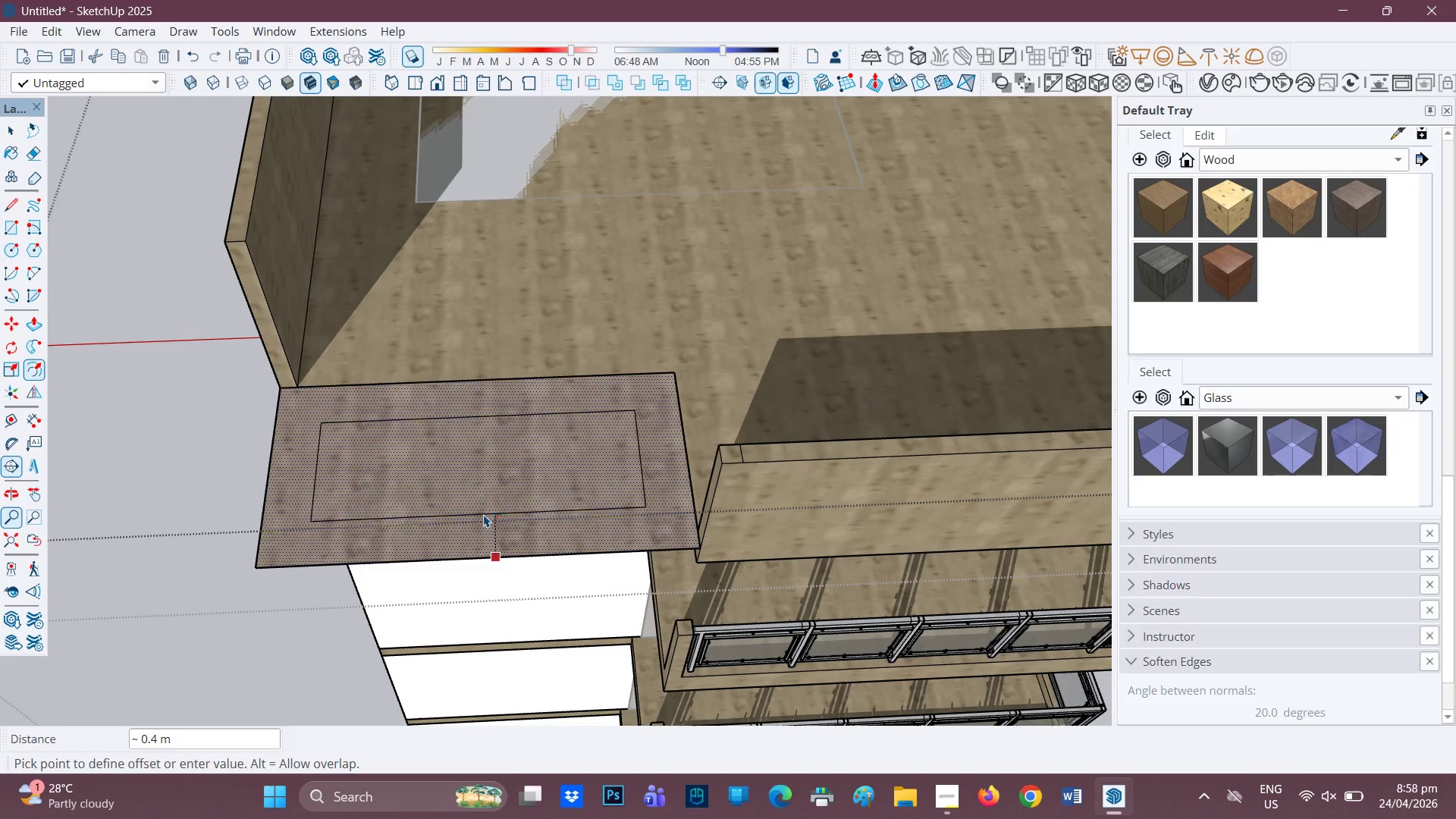 
key(0)
 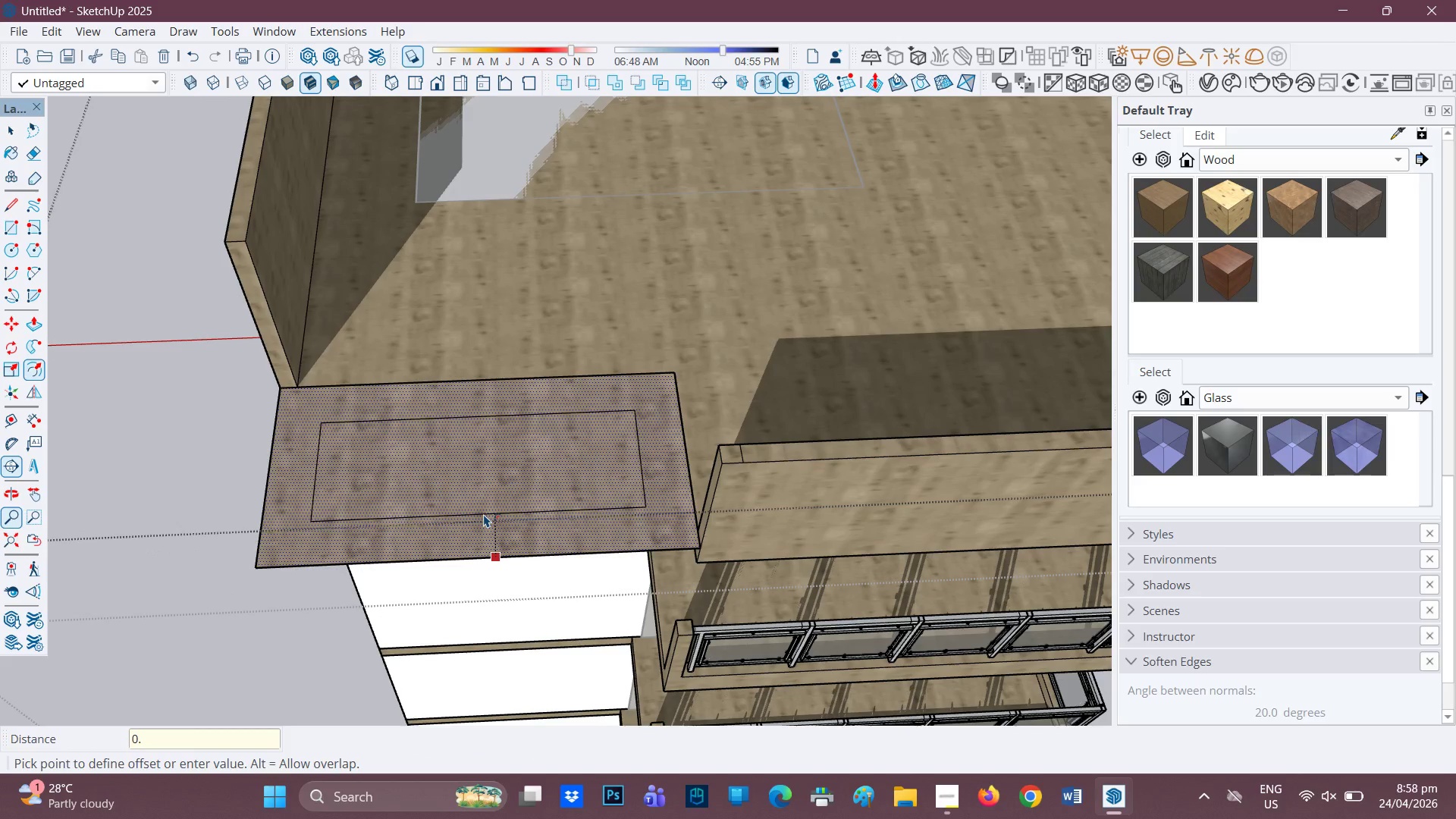 
key(Period)
 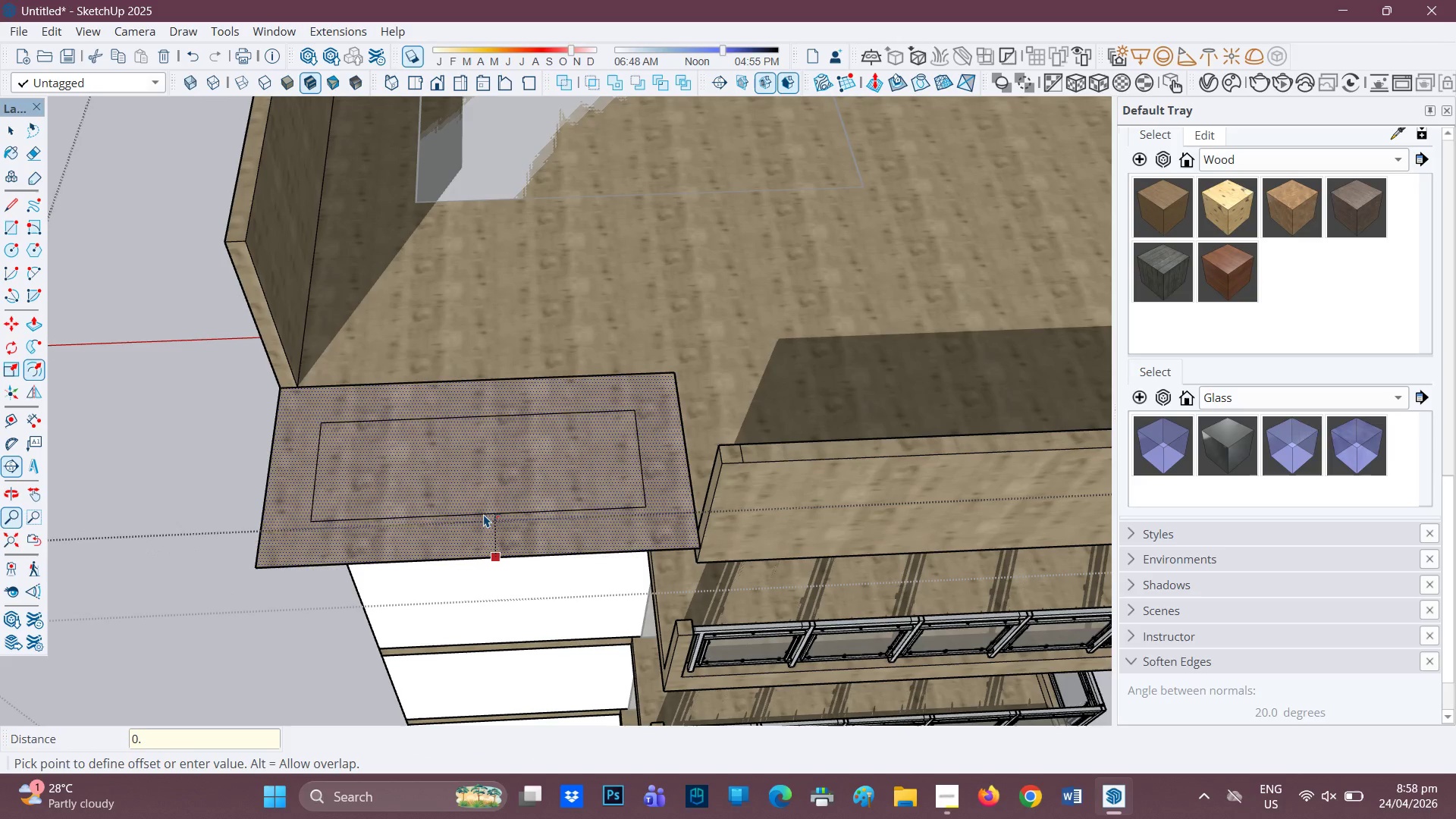 
key(1)
 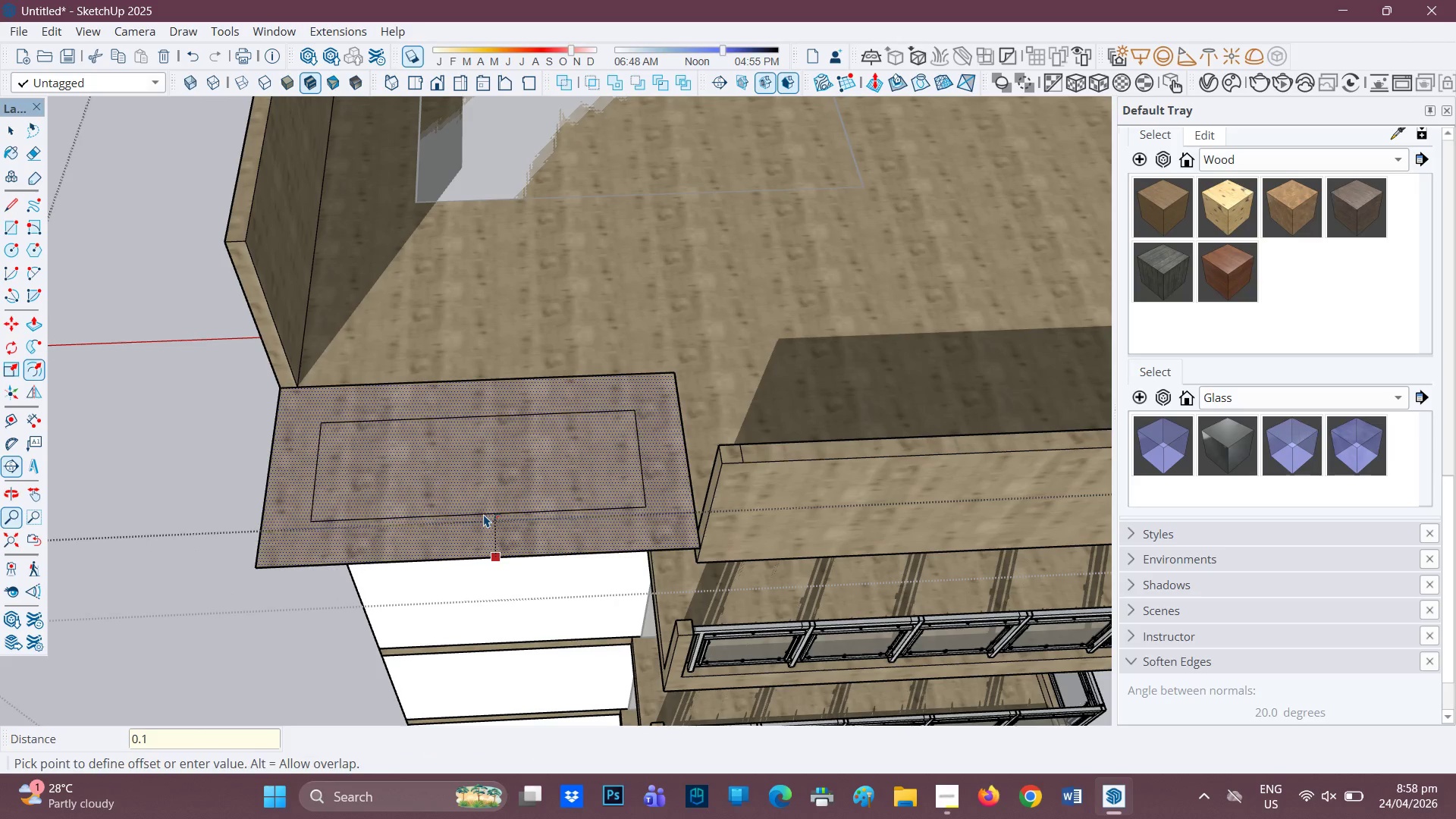 
key(Enter)
 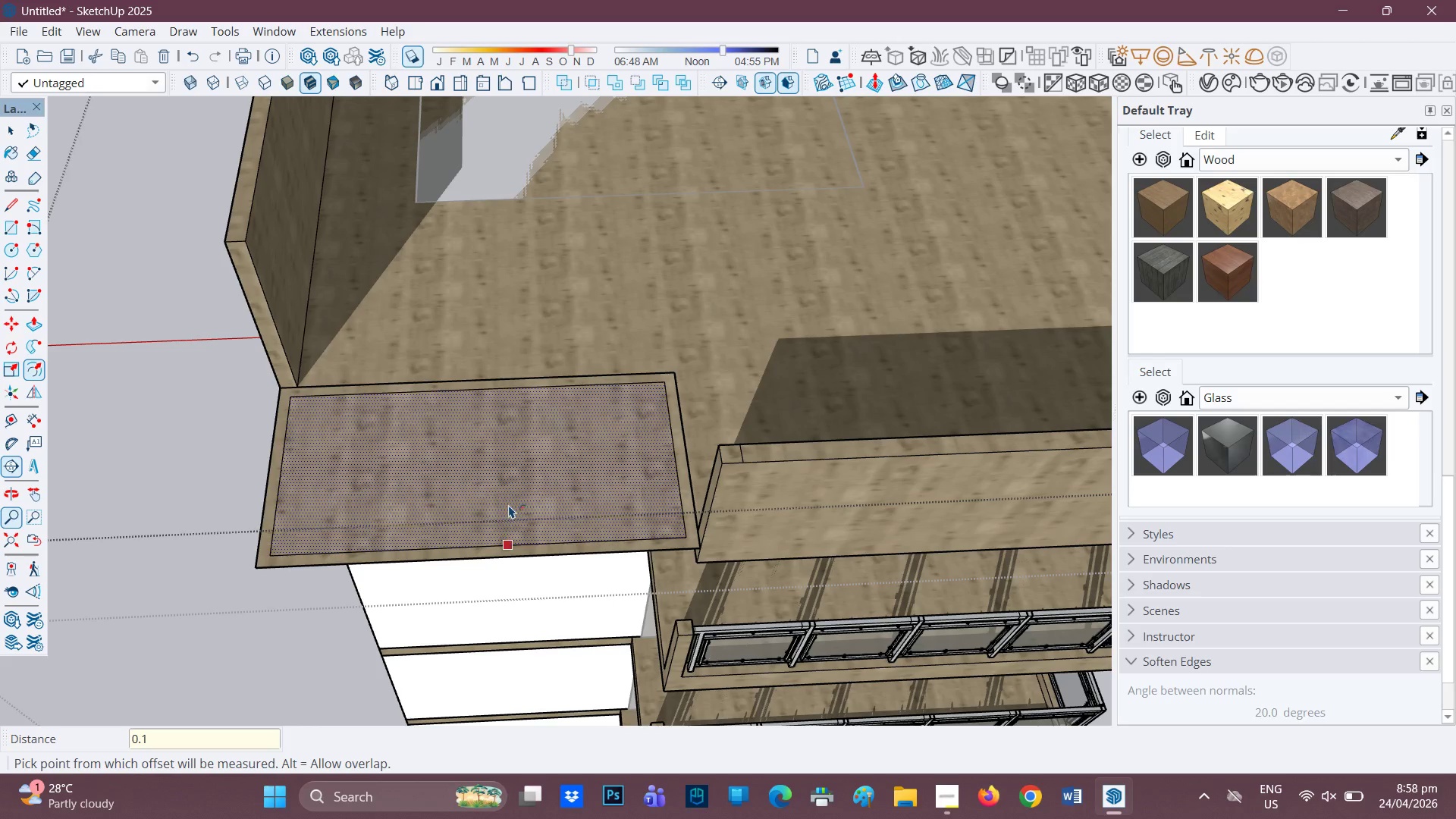 
scroll: coordinate [510, 504], scroll_direction: up, amount: 1.0
 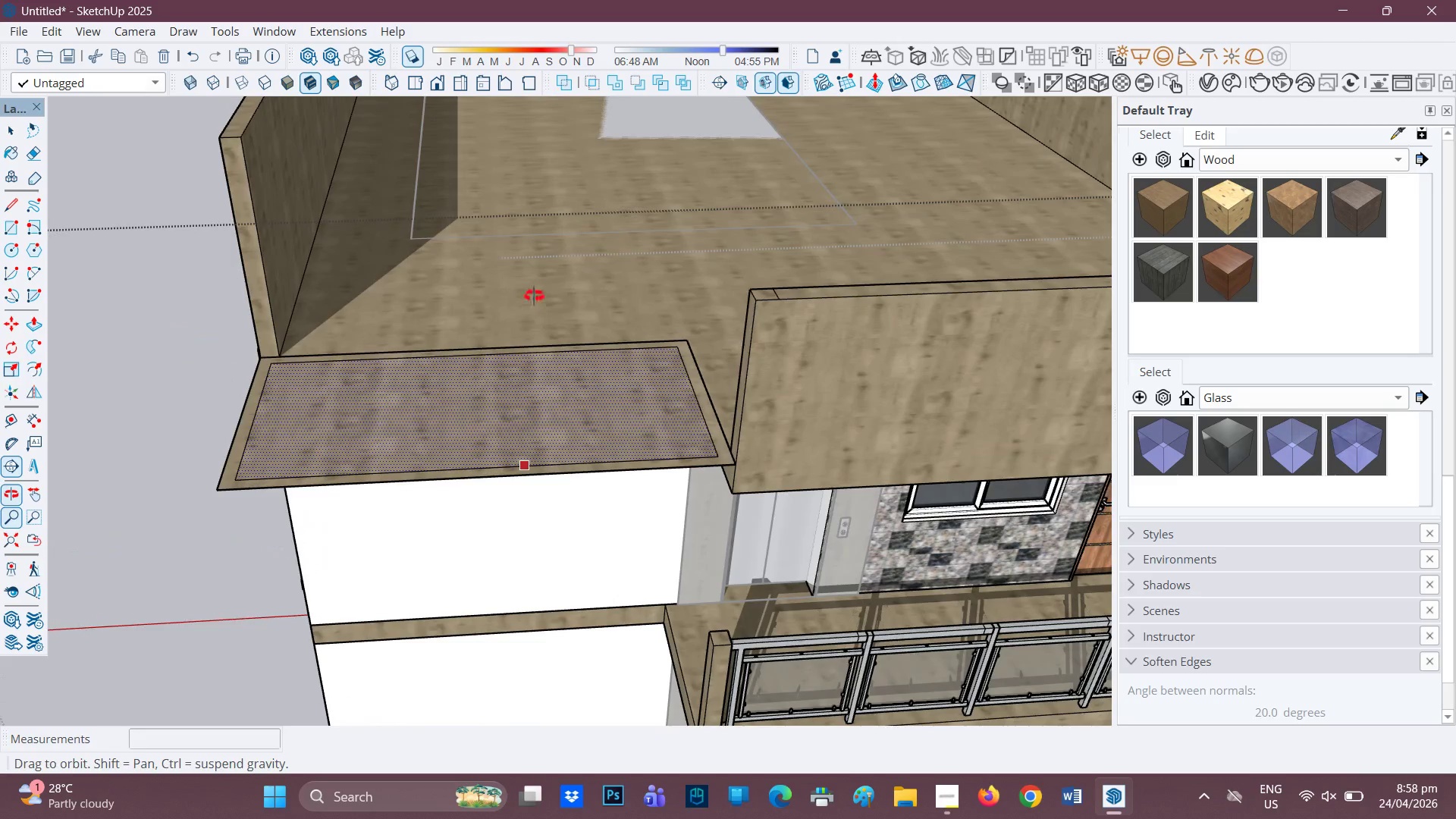 
scroll: coordinate [501, 451], scroll_direction: down, amount: 11.0
 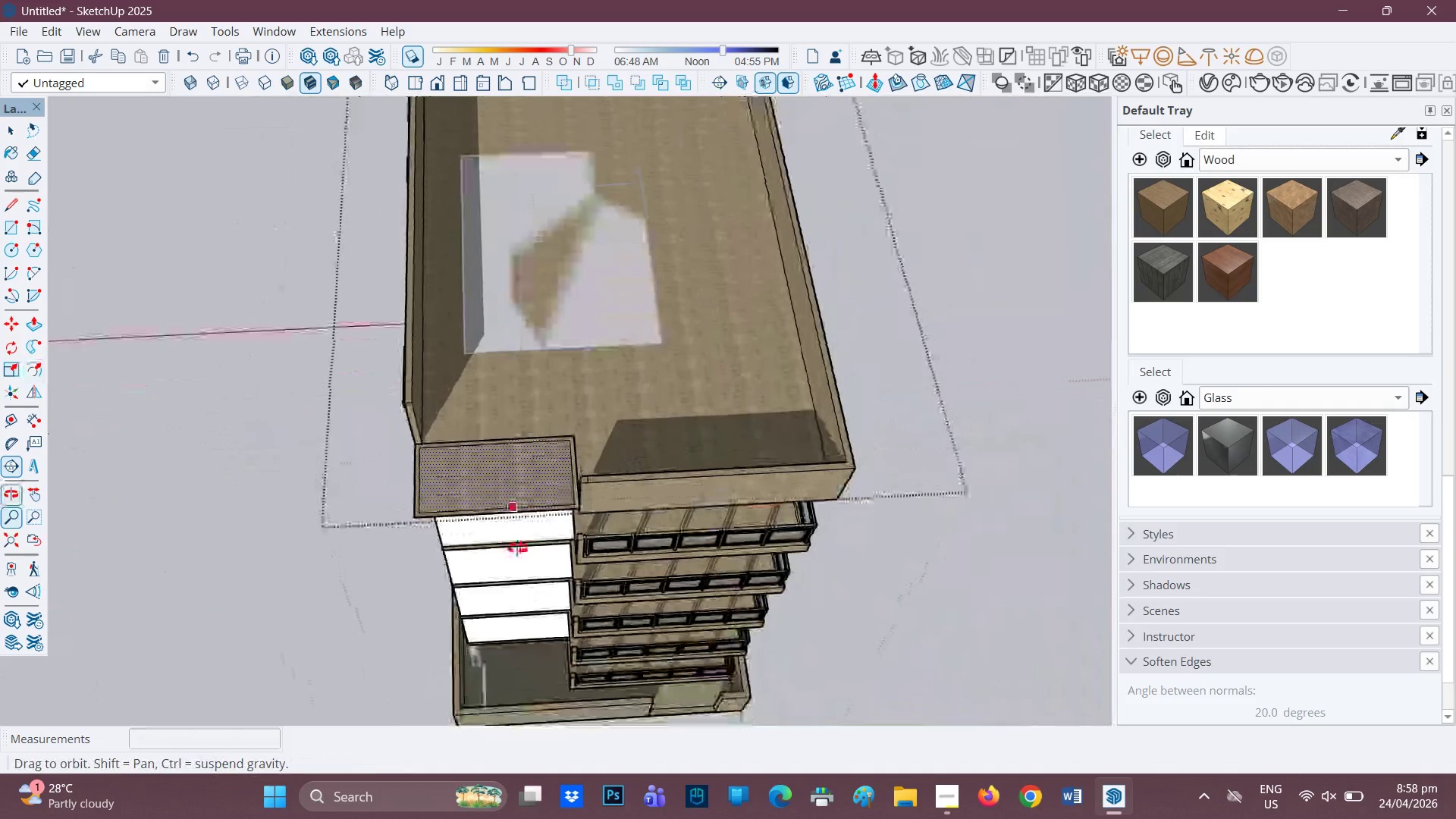 
scroll: coordinate [500, 483], scroll_direction: up, amount: 2.0
 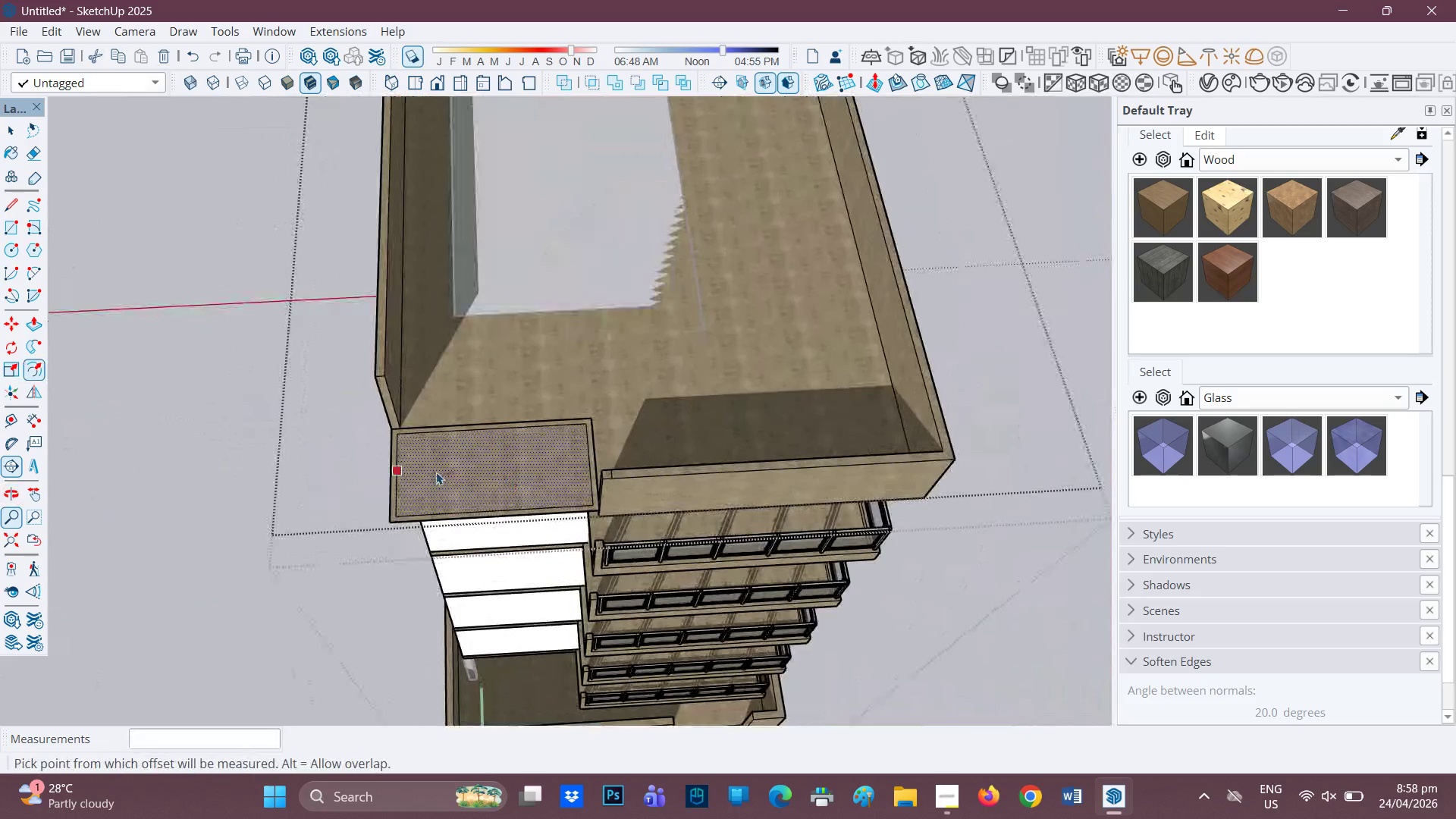 
key(Space)
 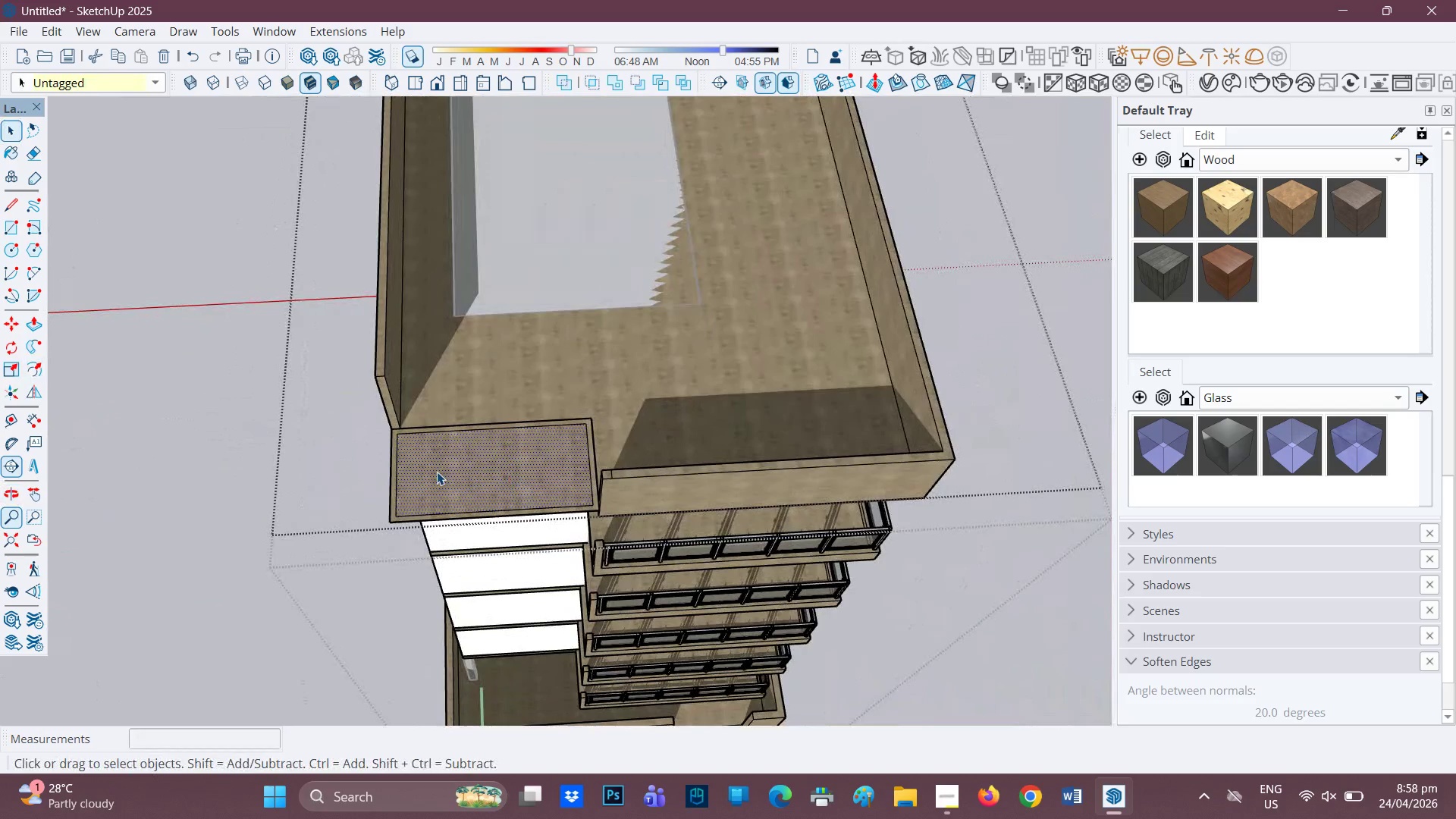 
double_click([437, 472])
 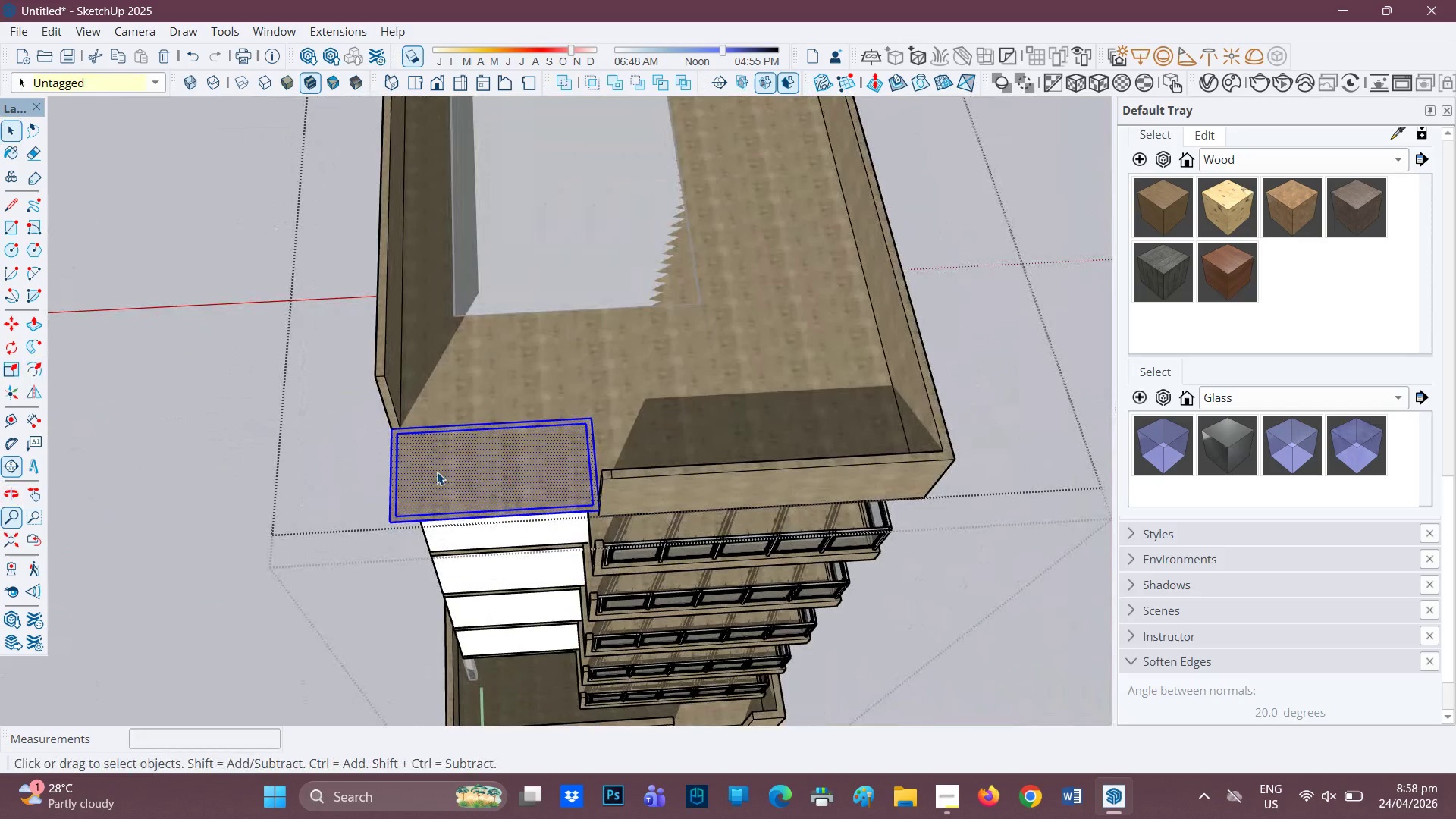 
triple_click([437, 472])
 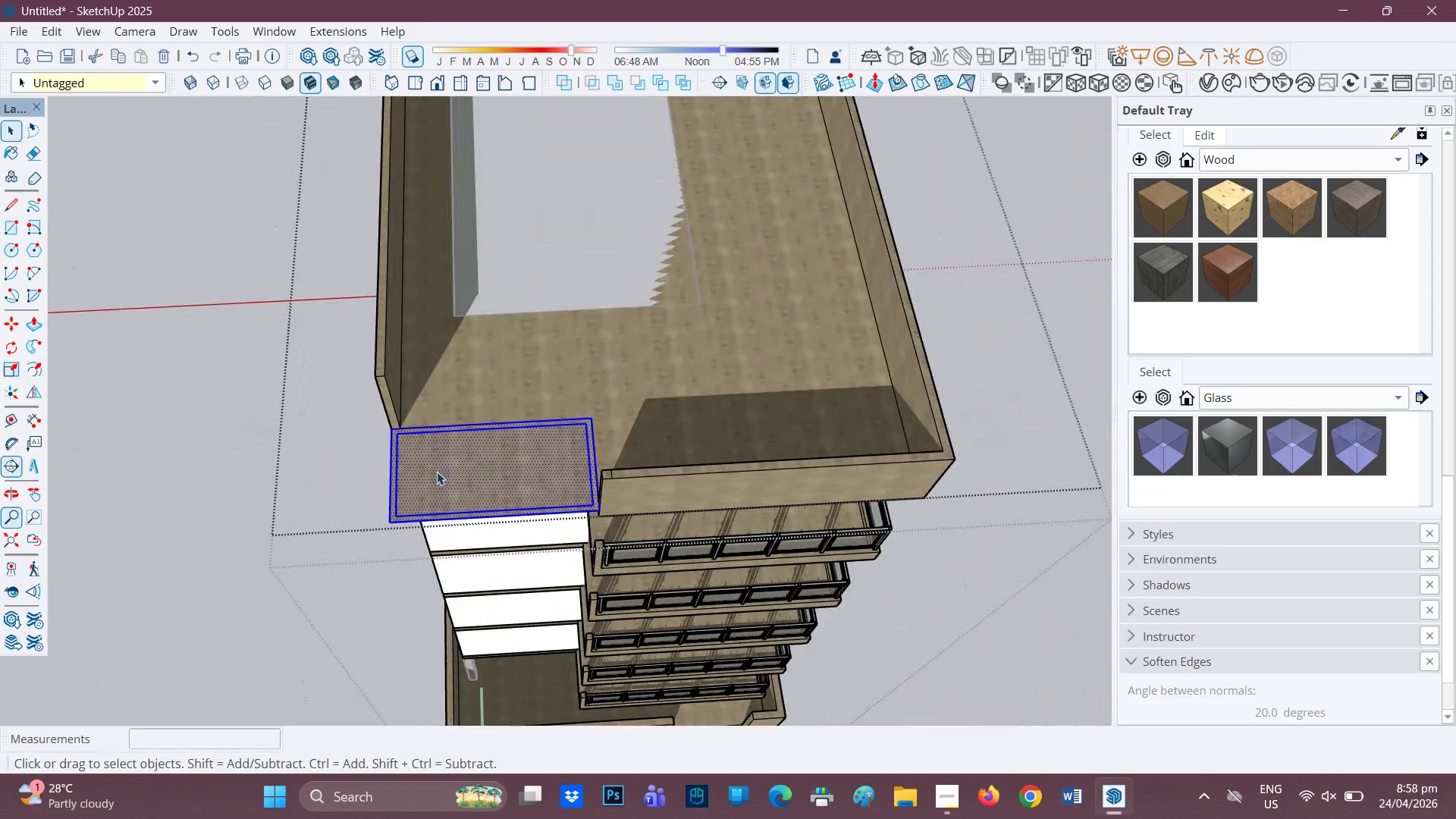 
right_click([437, 472])
 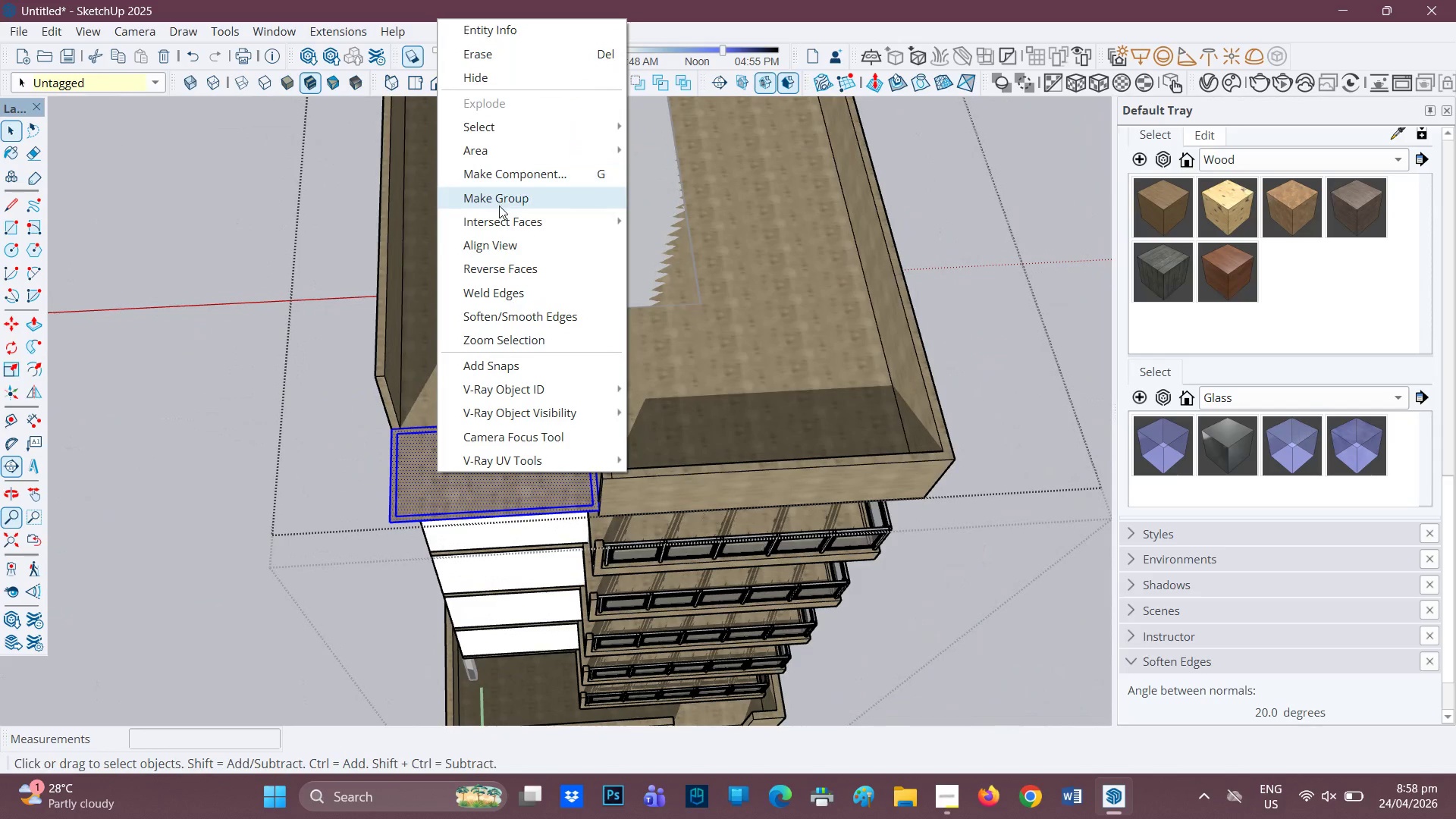 
left_click([499, 197])
 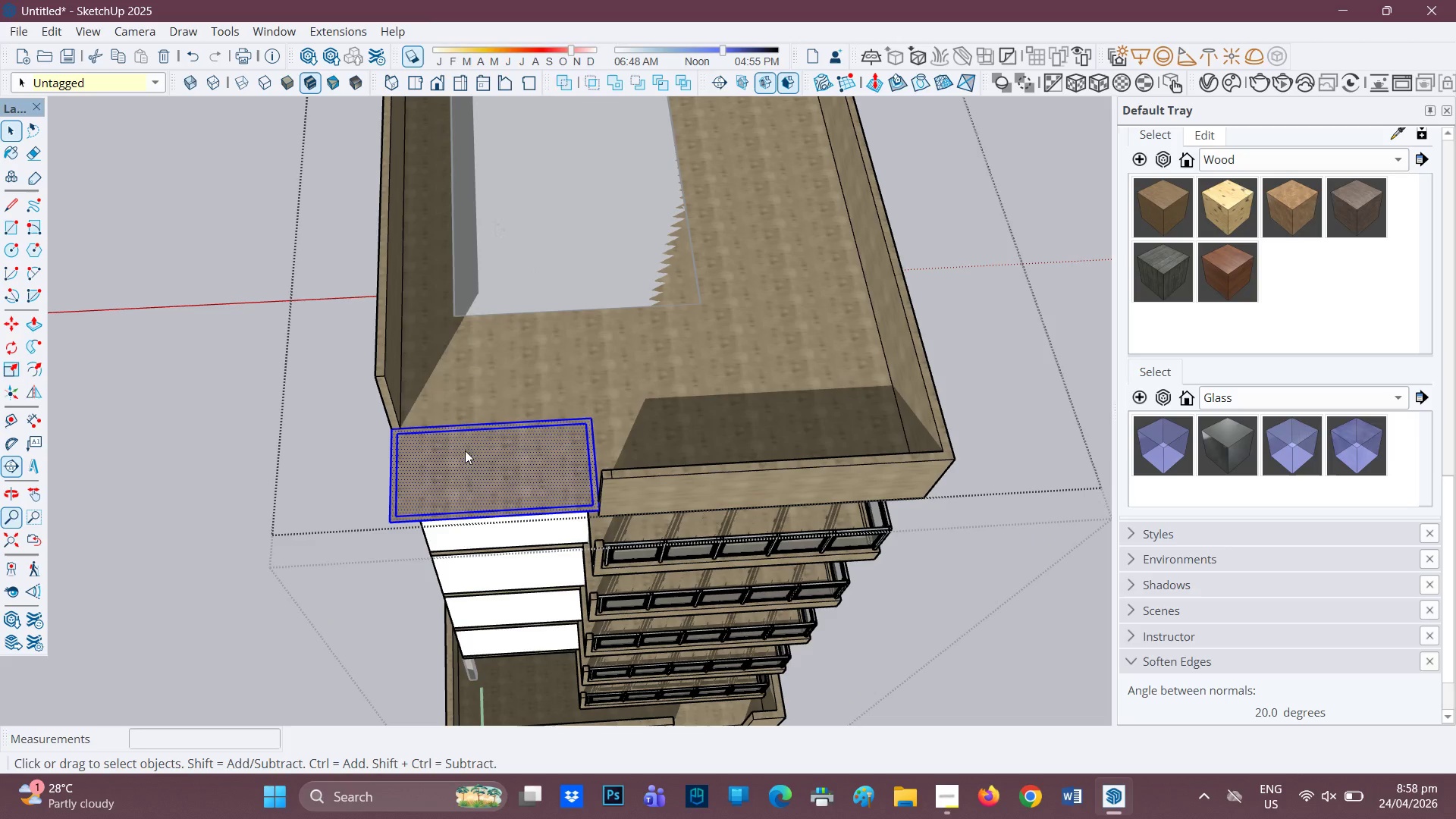 
scroll: coordinate [459, 478], scroll_direction: down, amount: 3.0
 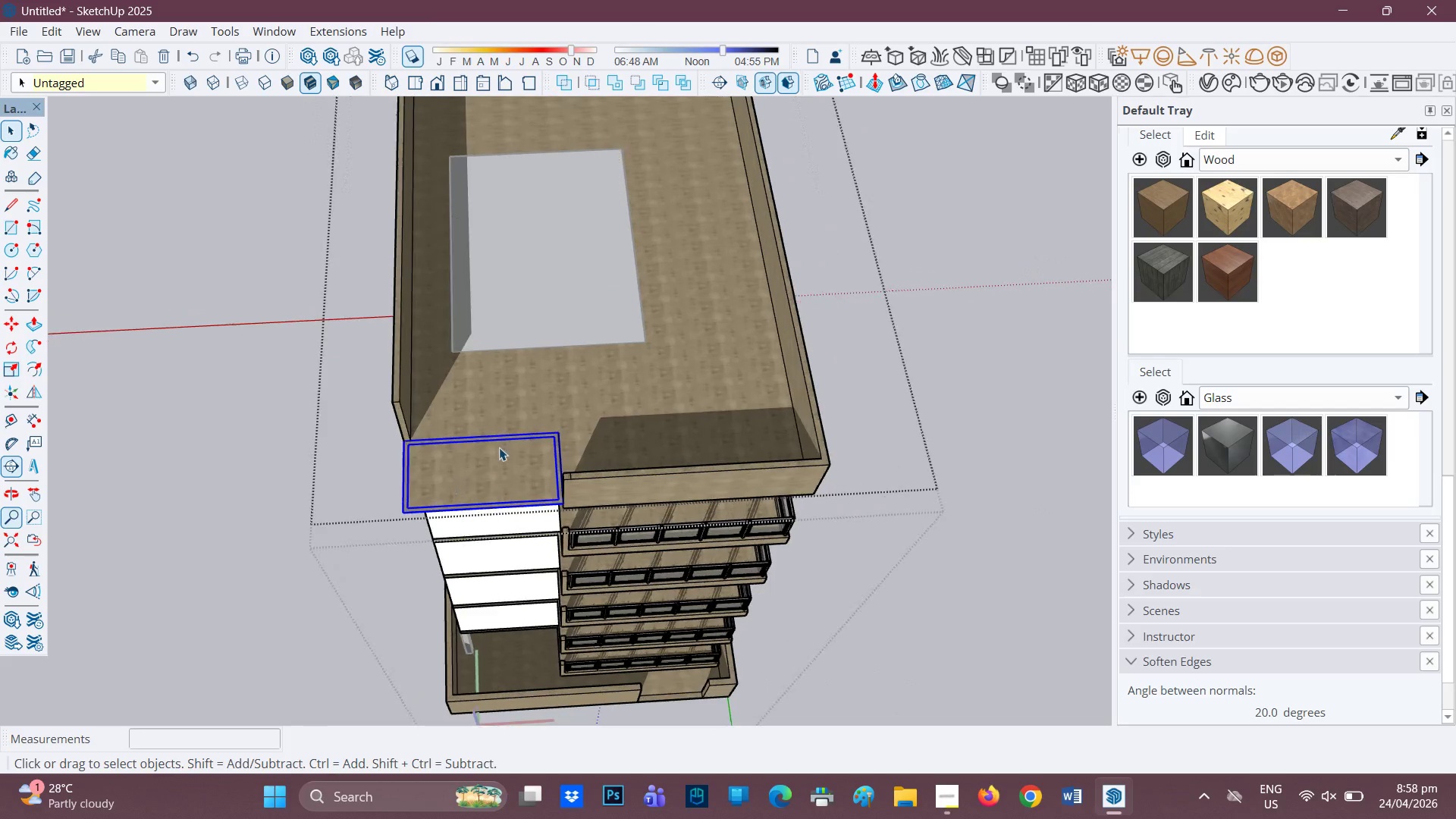 
key(M)
 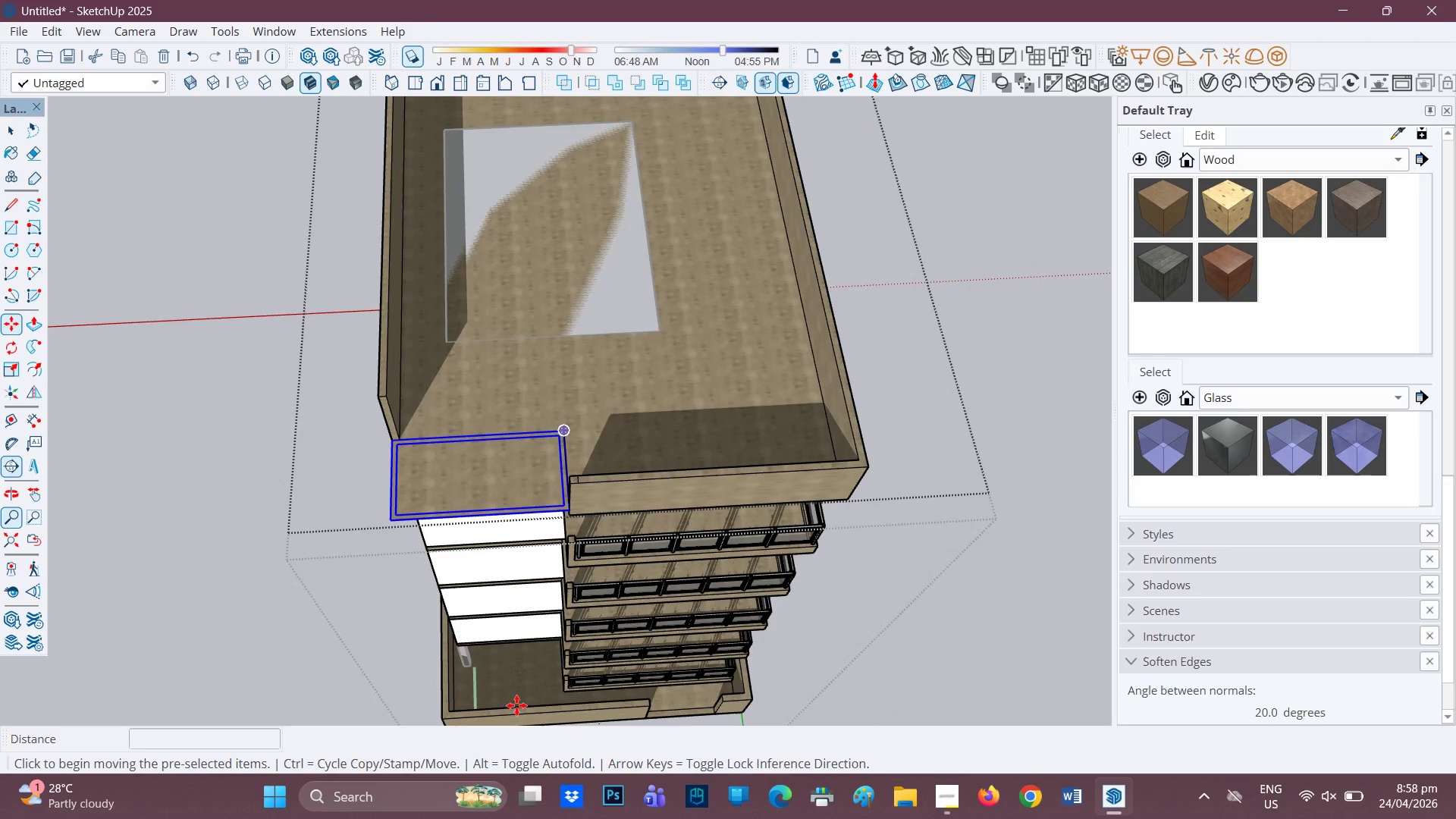 
scroll: coordinate [530, 664], scroll_direction: up, amount: 6.0
 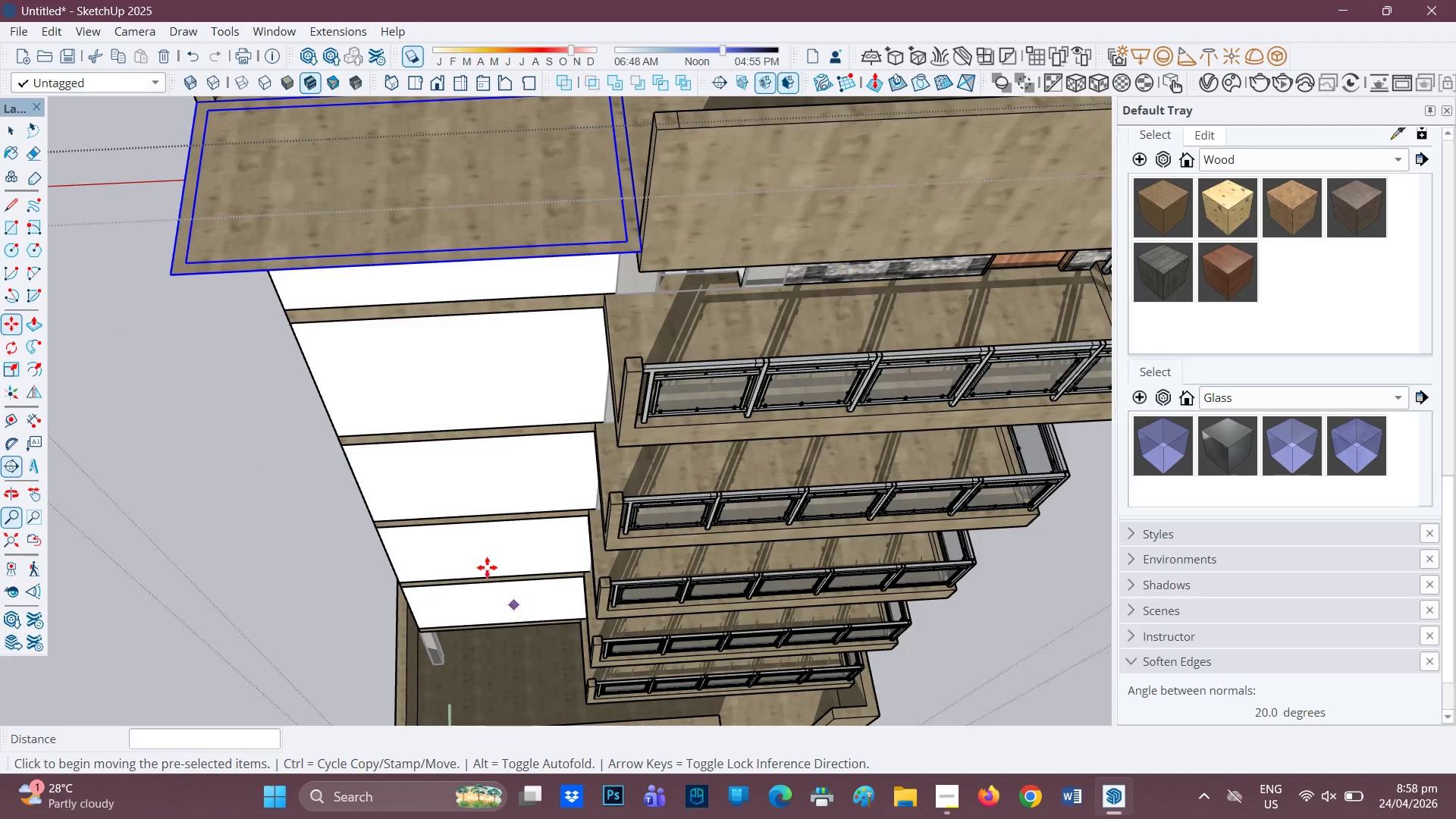 
scroll: coordinate [441, 514], scroll_direction: down, amount: 2.0
 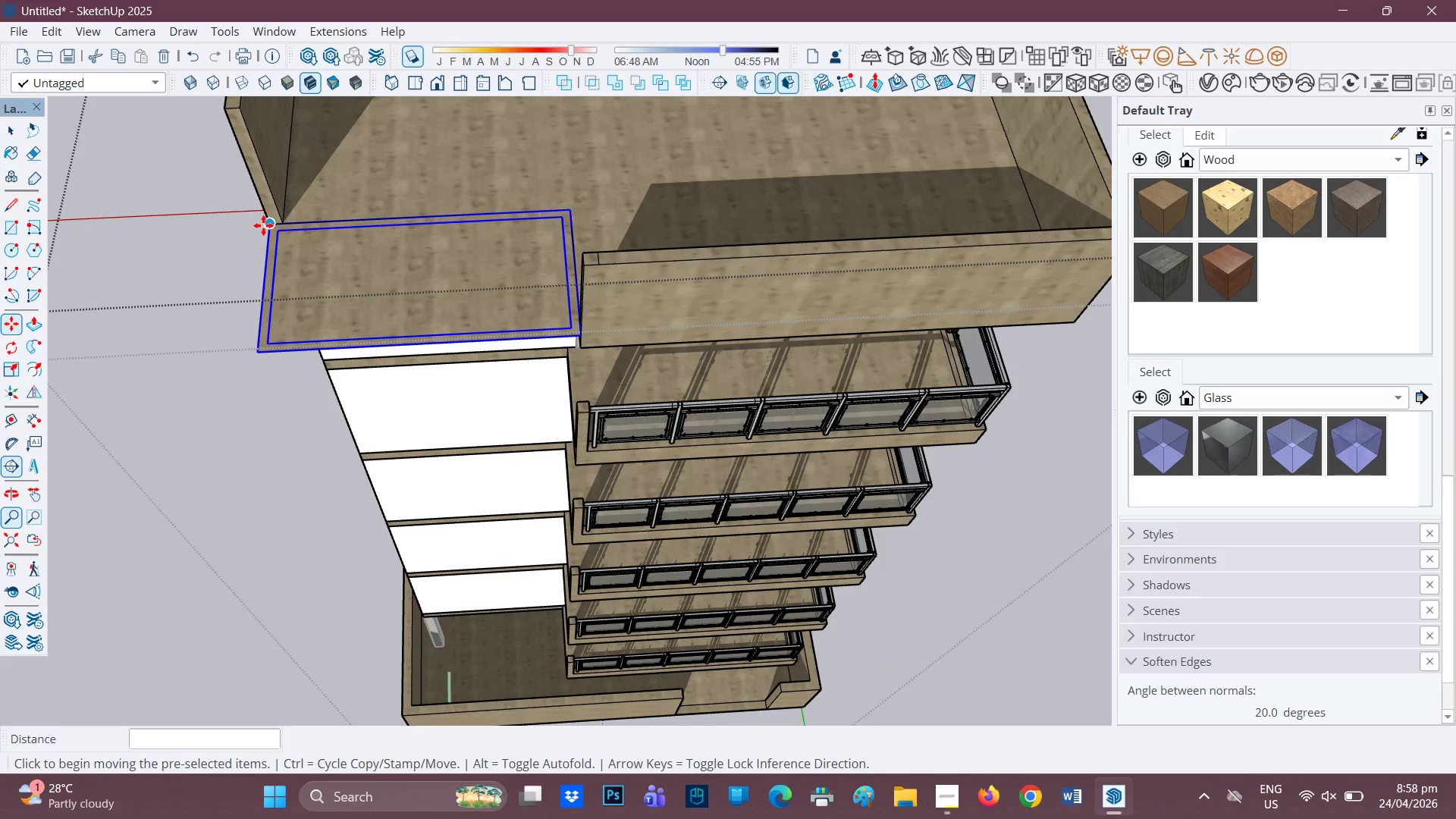 
left_click([268, 224])
 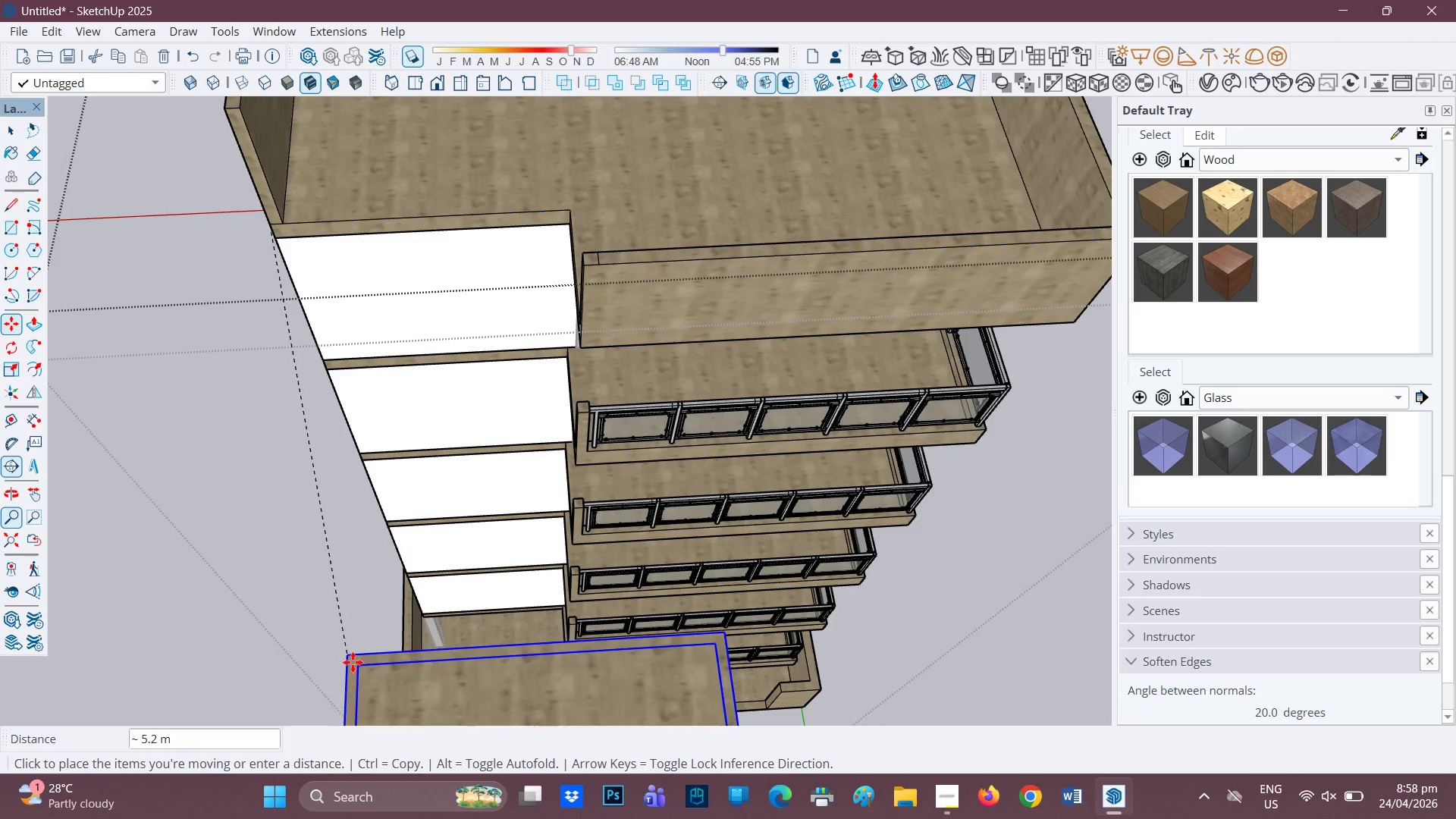 
scroll: coordinate [465, 643], scroll_direction: up, amount: 13.0
 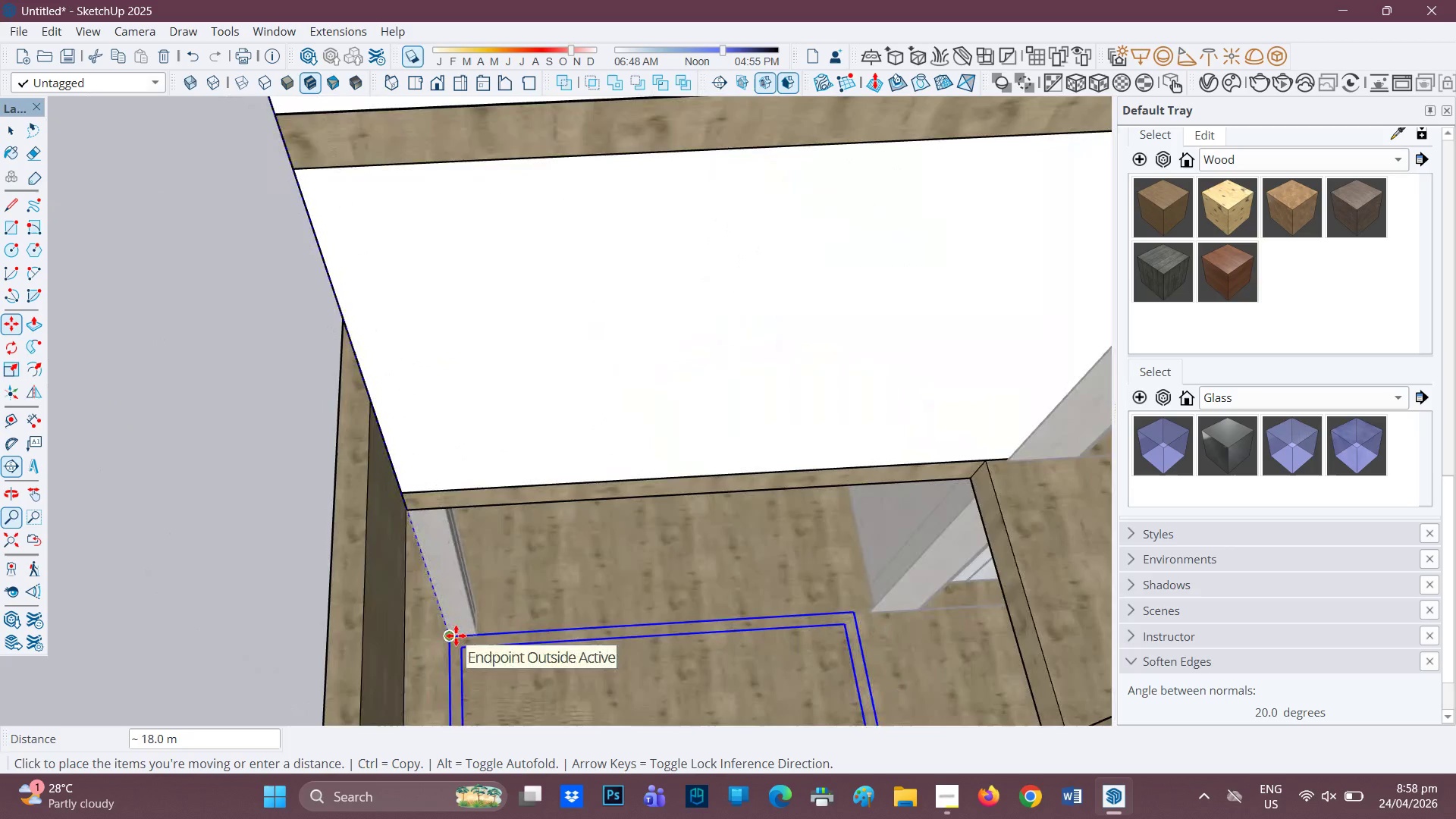 
left_click([456, 635])
 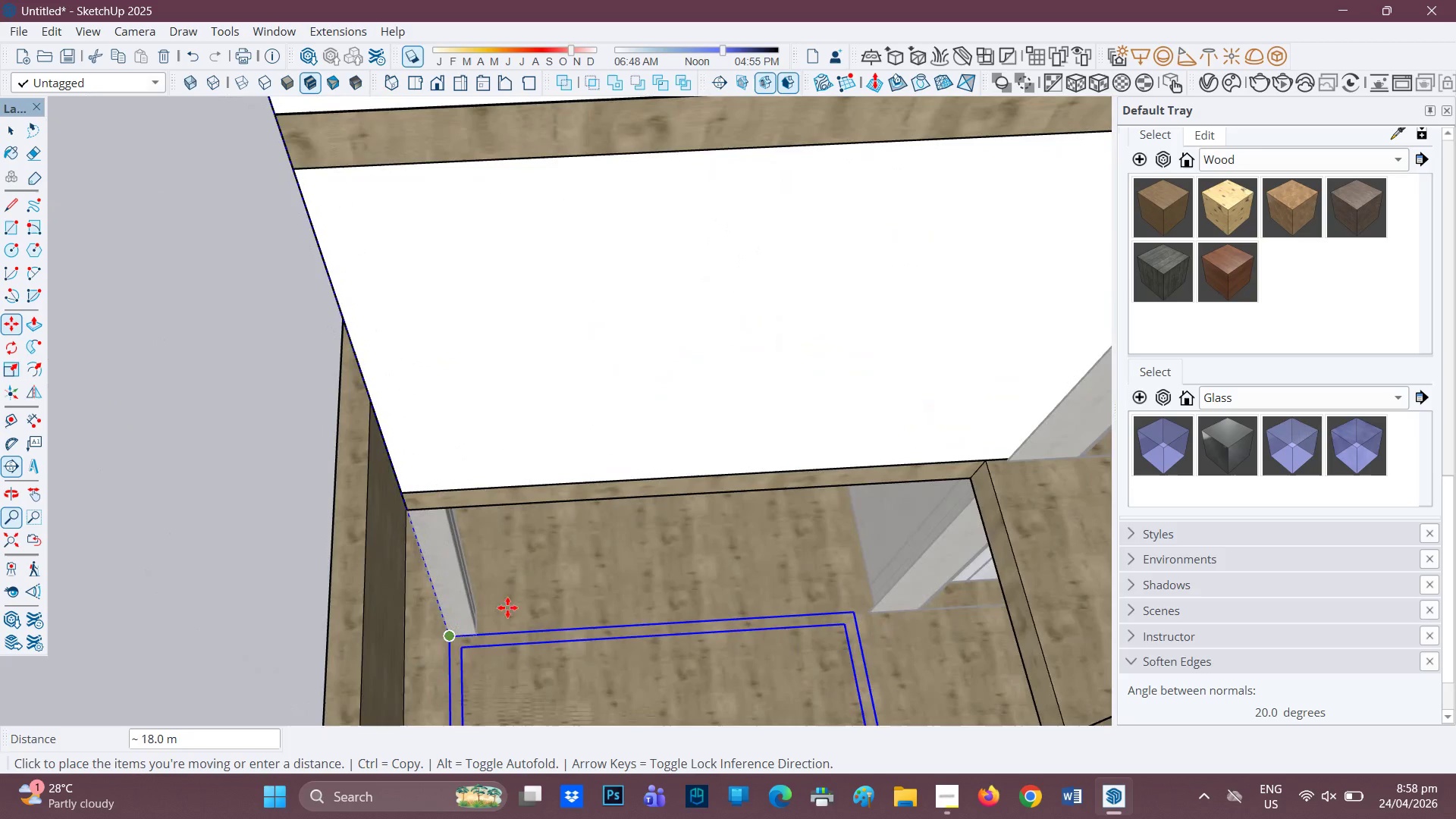 
scroll: coordinate [596, 601], scroll_direction: down, amount: 11.0
 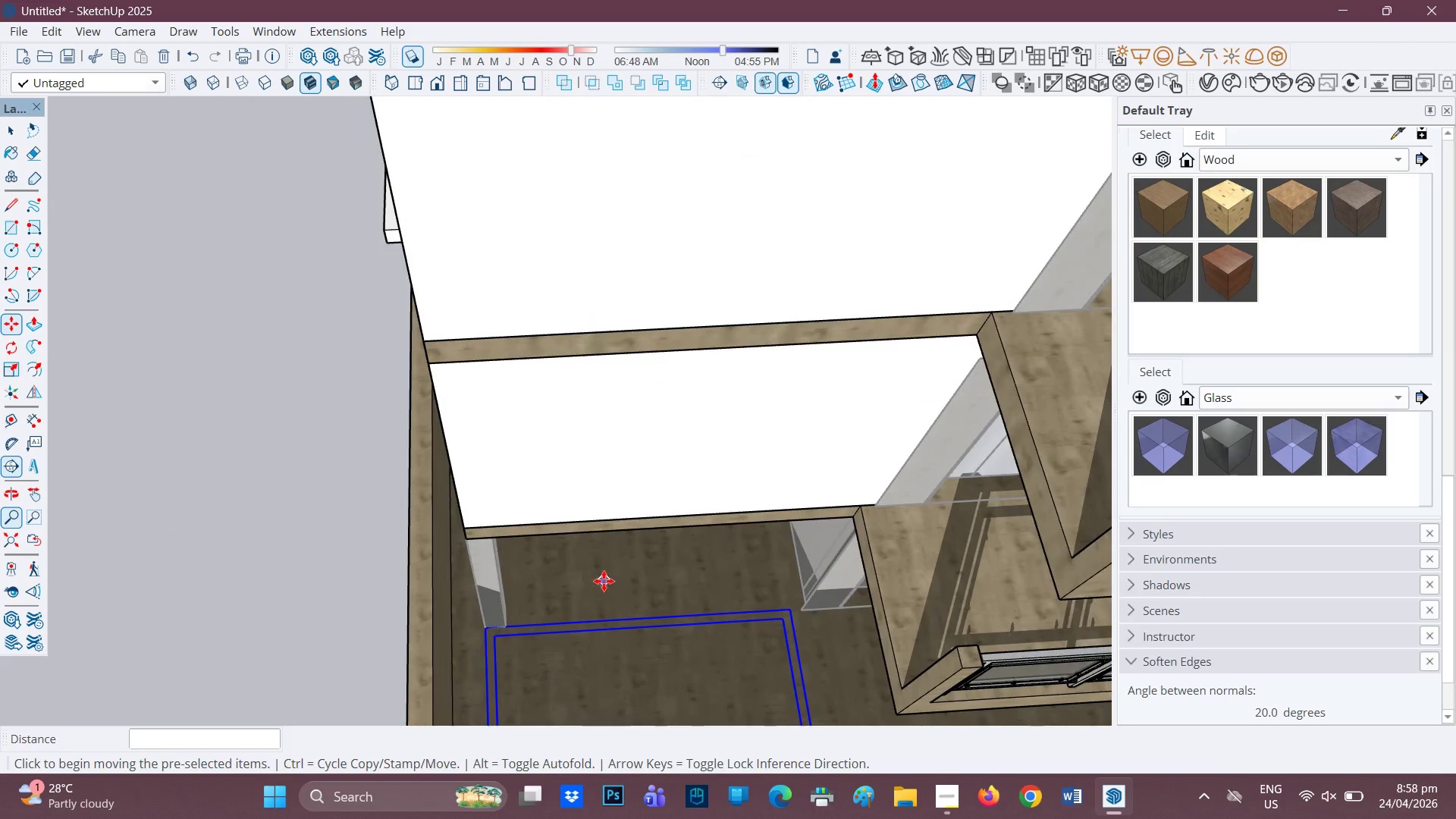 
key(H)
 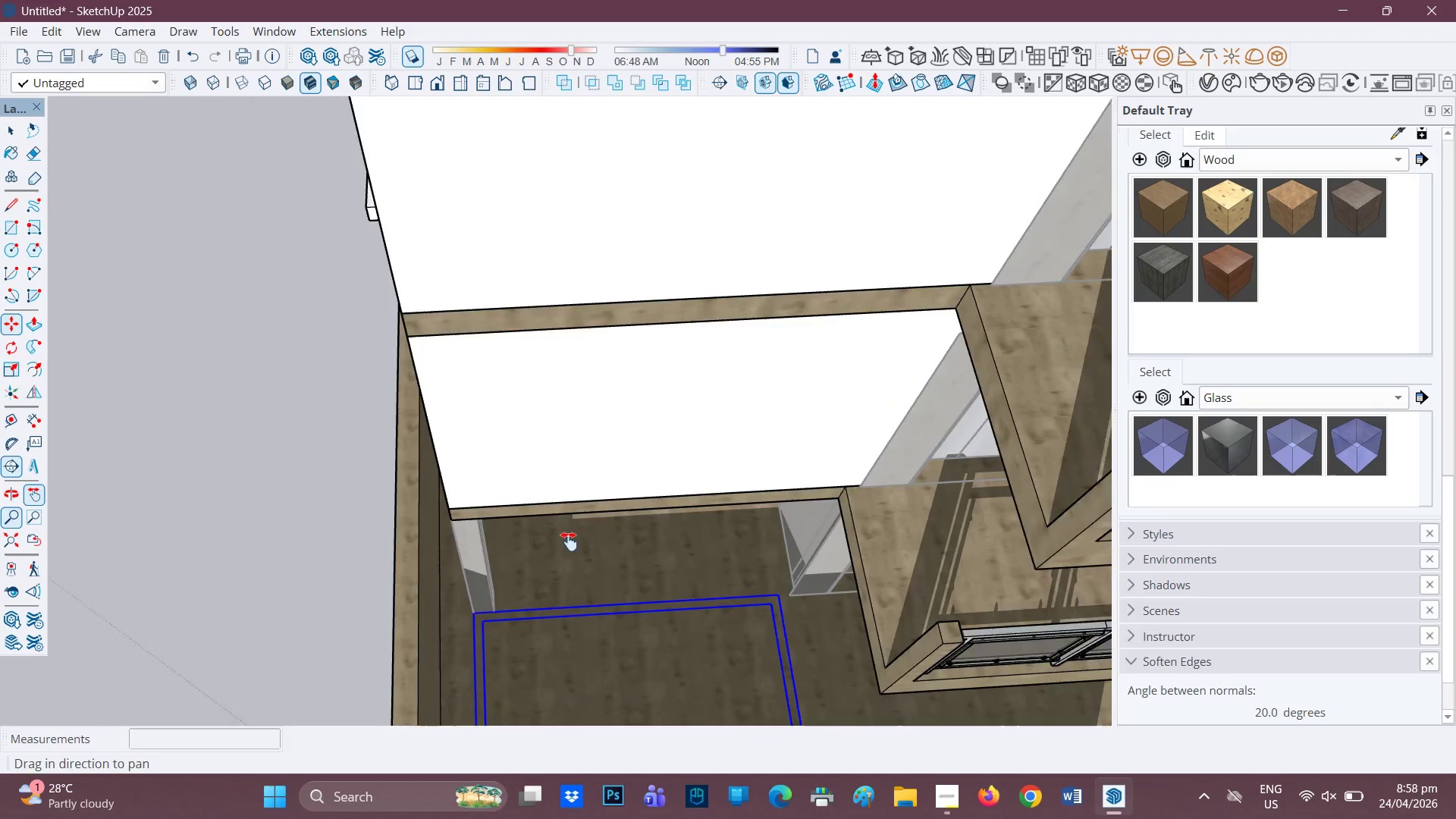 
left_click_drag(start_coordinate=[595, 571], to_coordinate=[450, 418])
 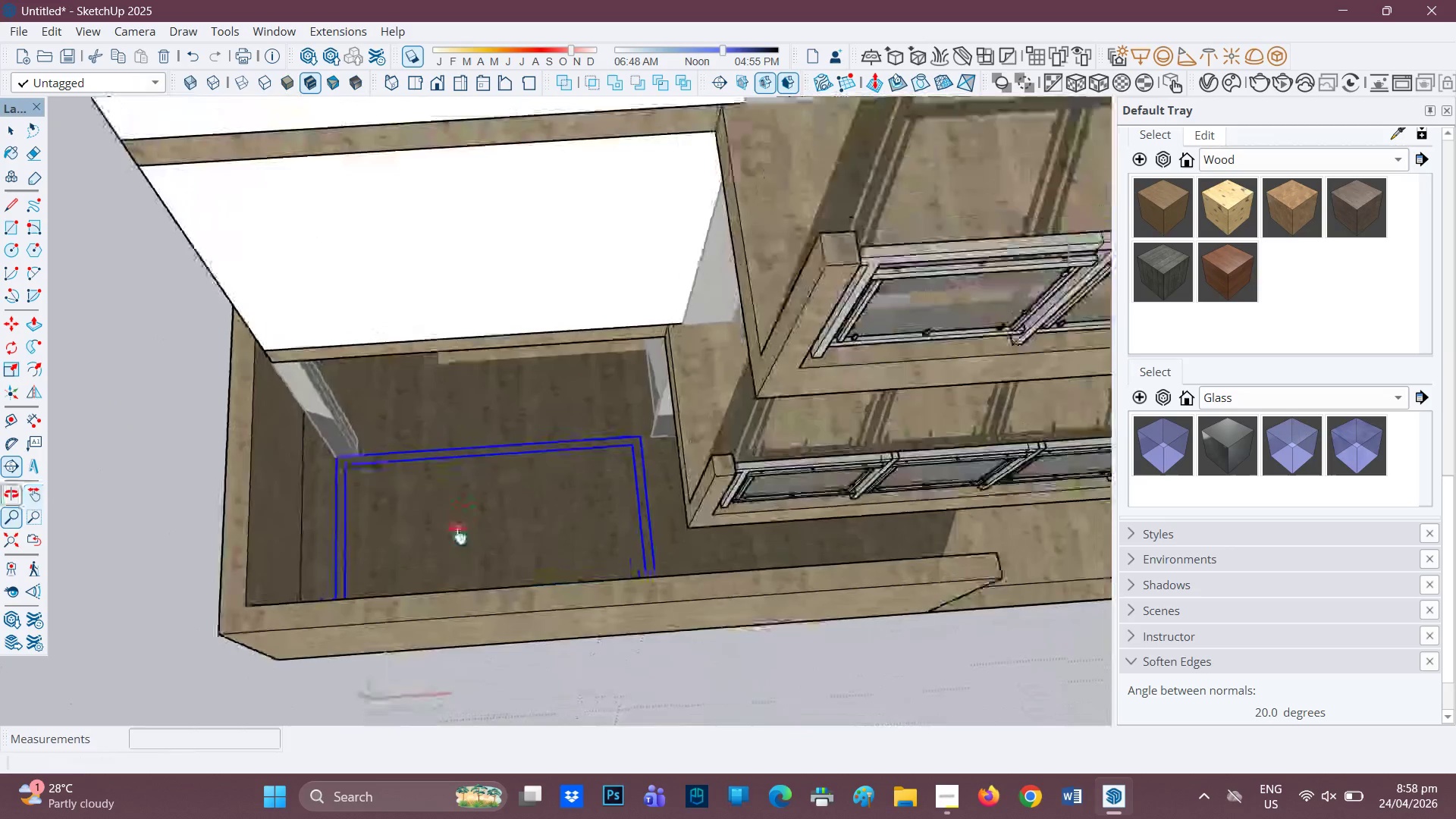 
key(Space)
 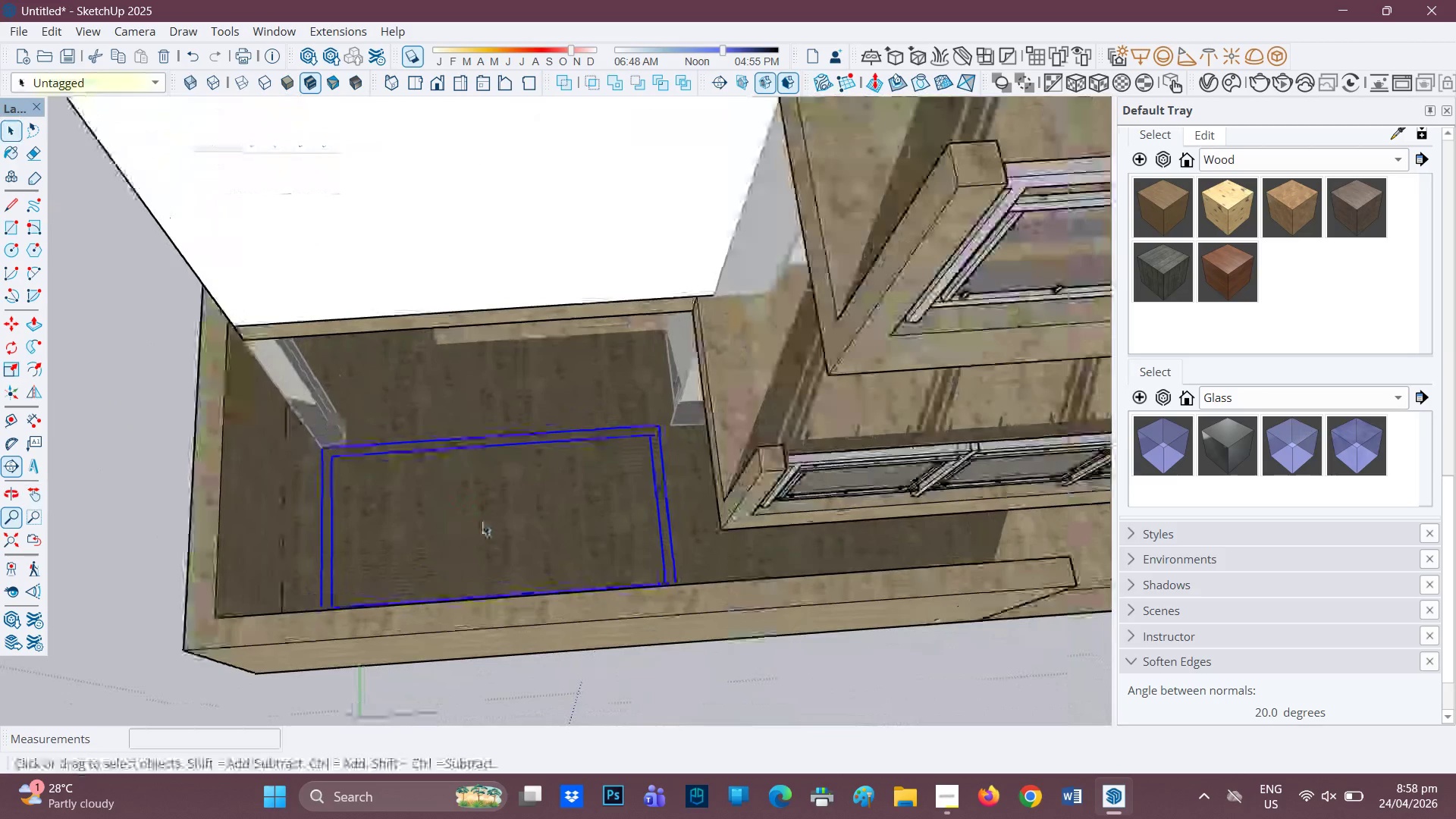 
left_click([493, 516])
 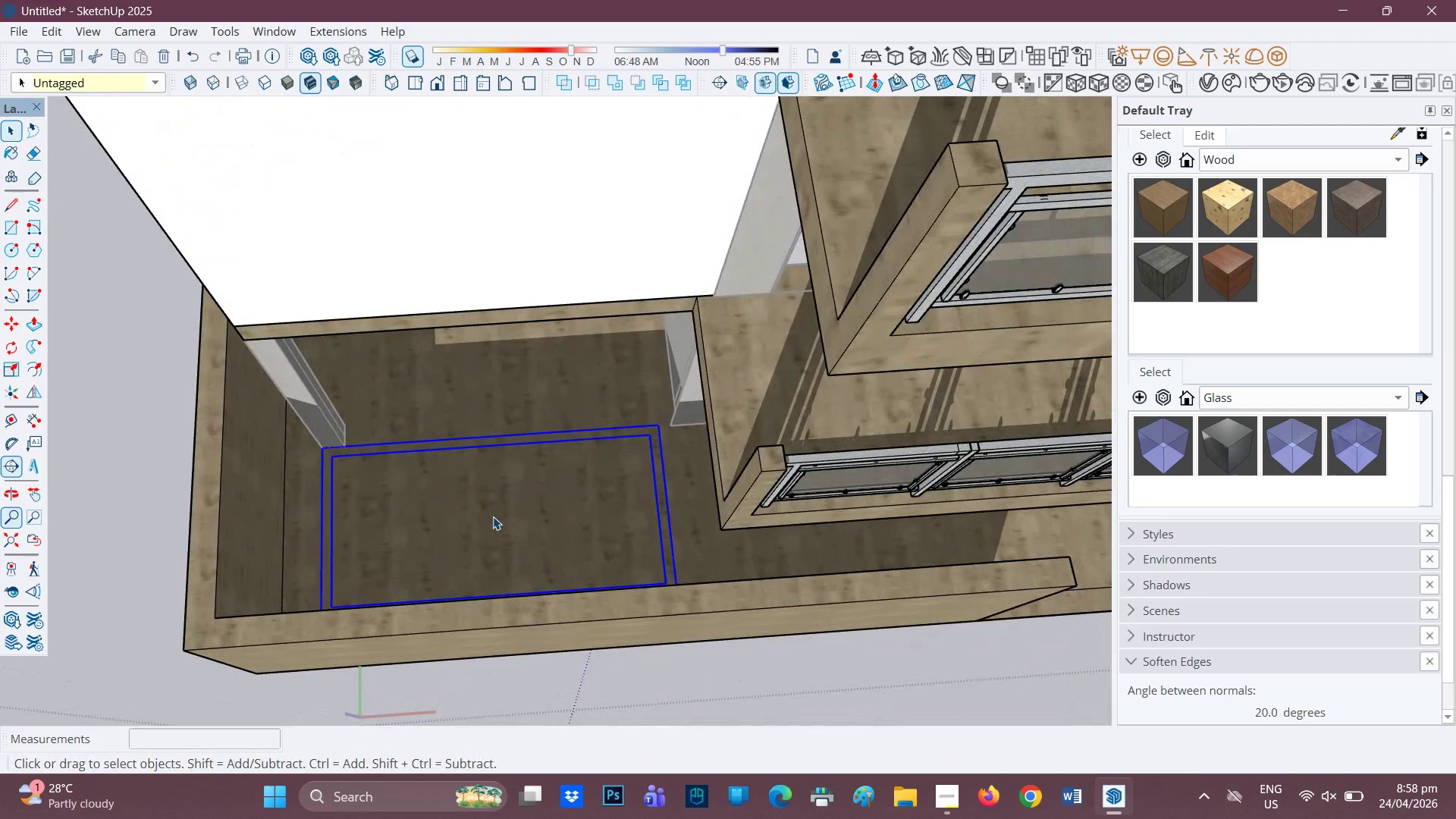 
scroll: coordinate [468, 531], scroll_direction: up, amount: 1.0
 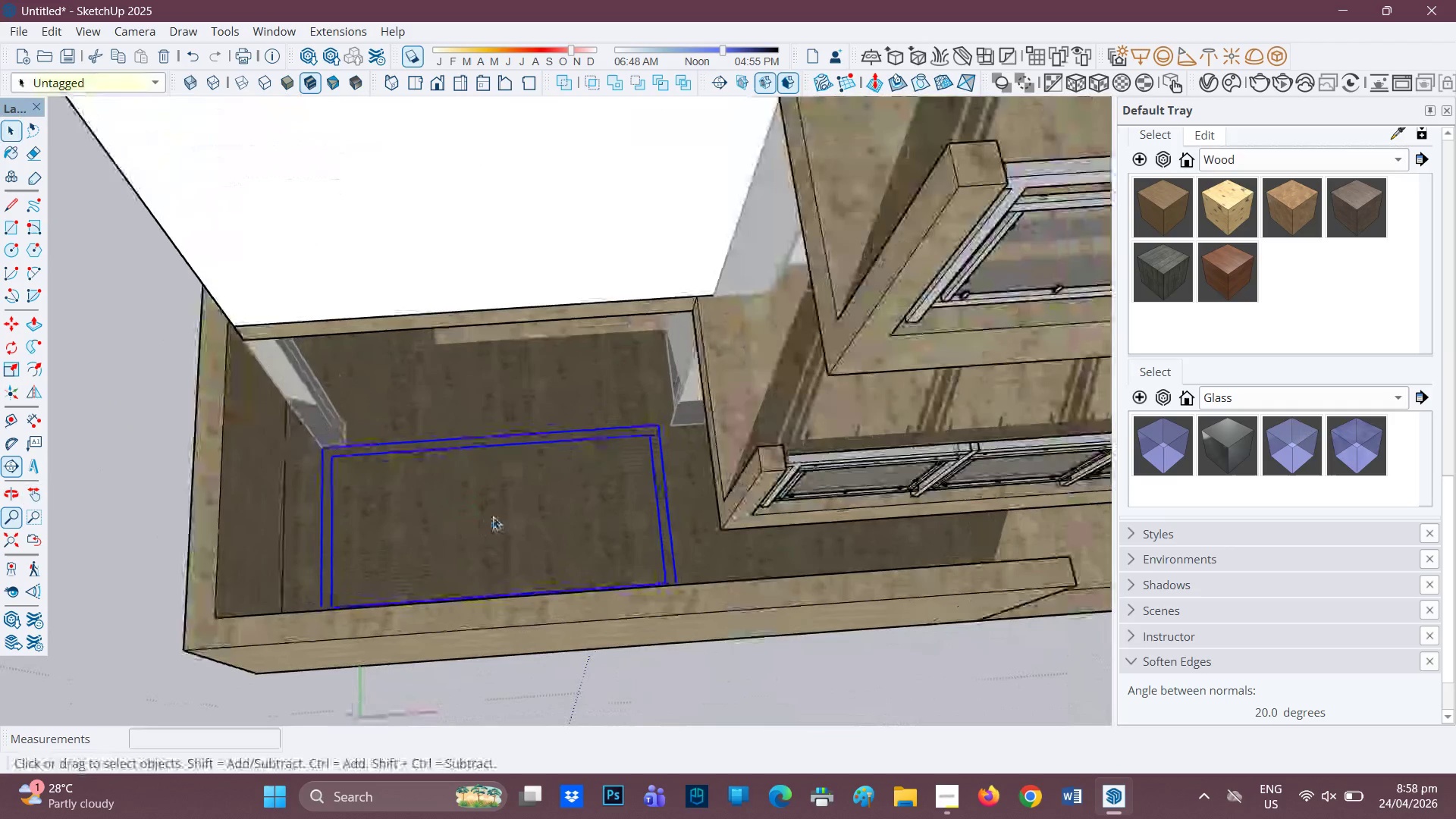 
double_click([493, 516])
 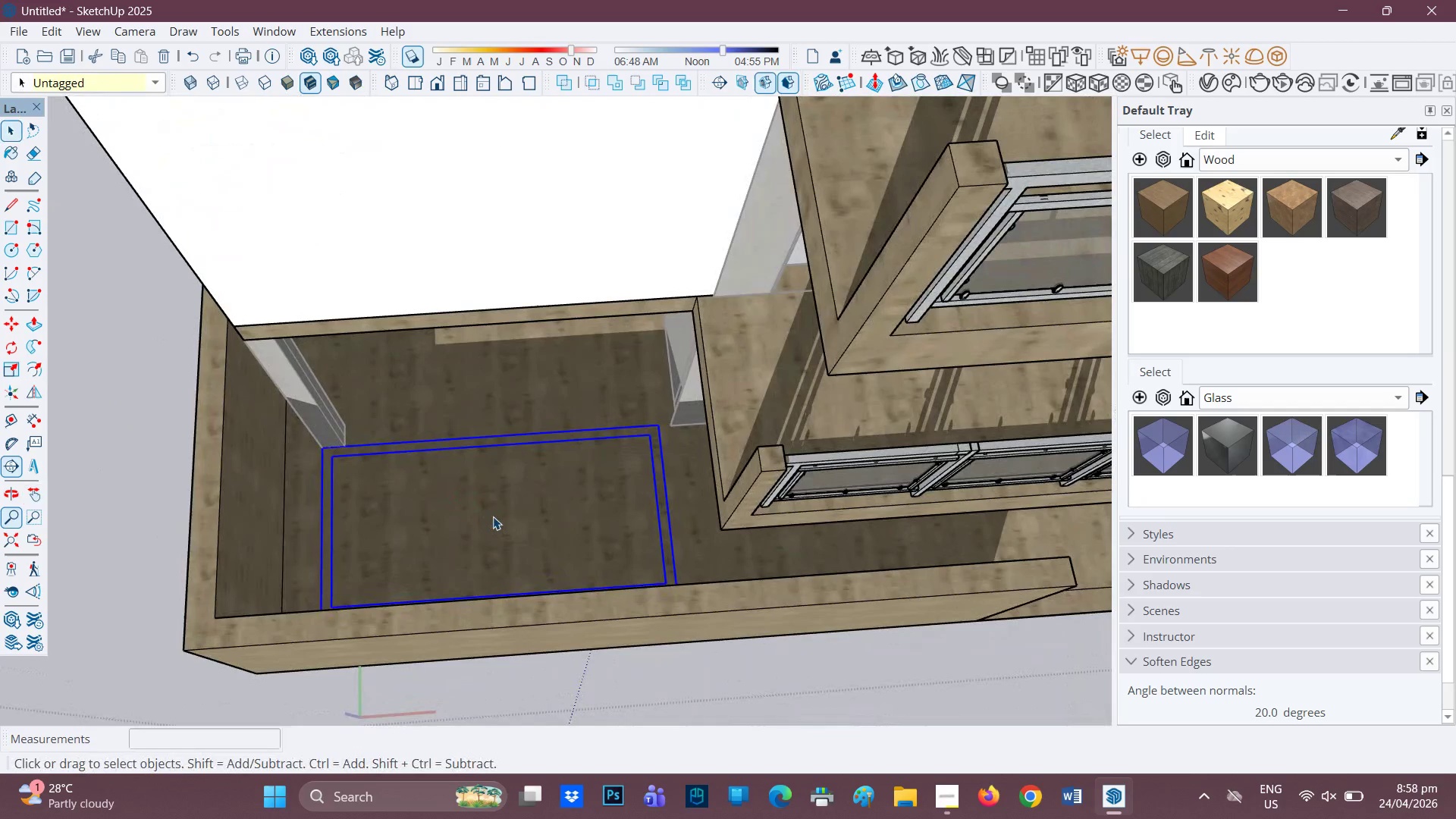 
scroll: coordinate [525, 490], scroll_direction: up, amount: 2.0
 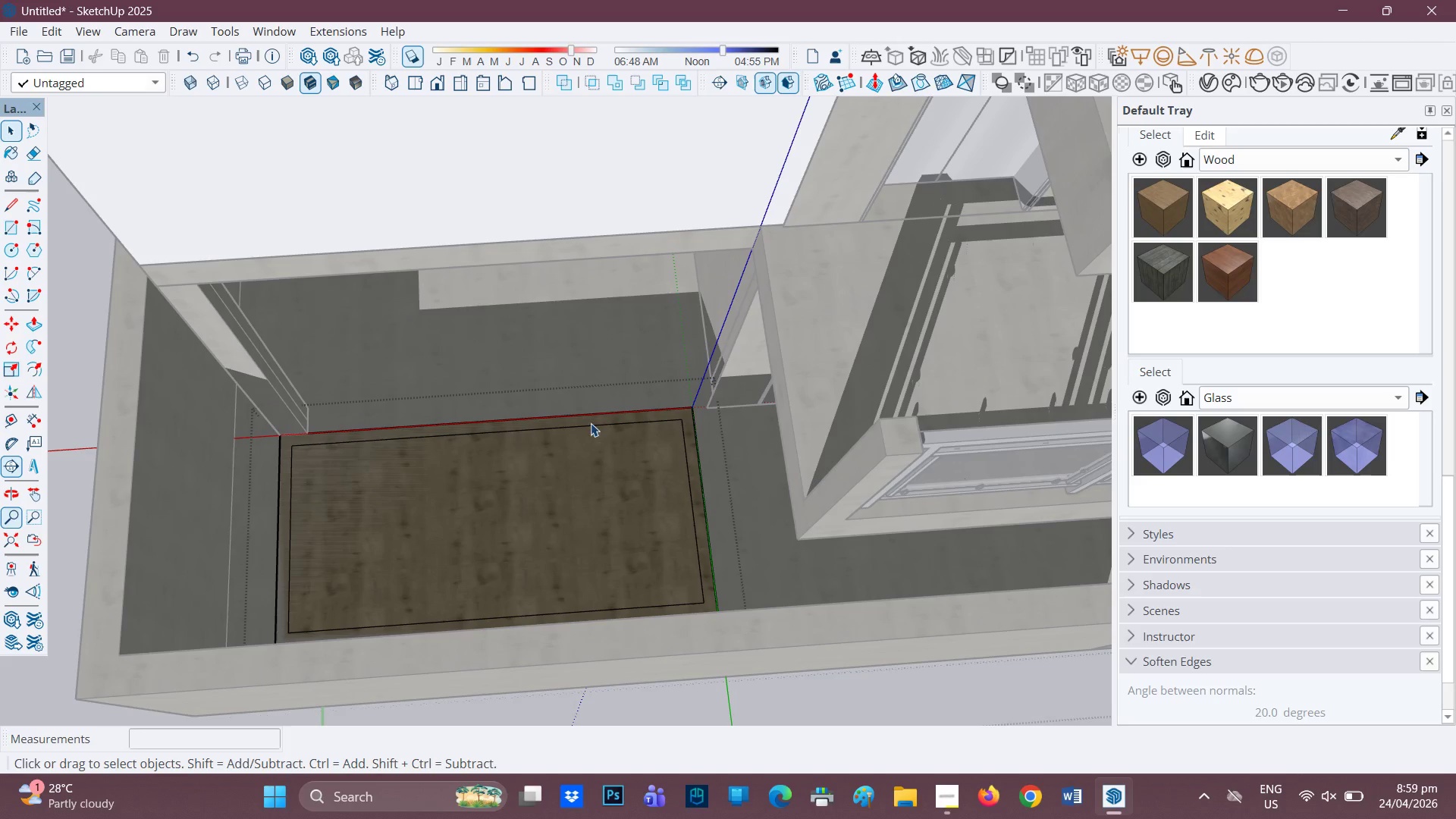 
left_click([591, 423])
 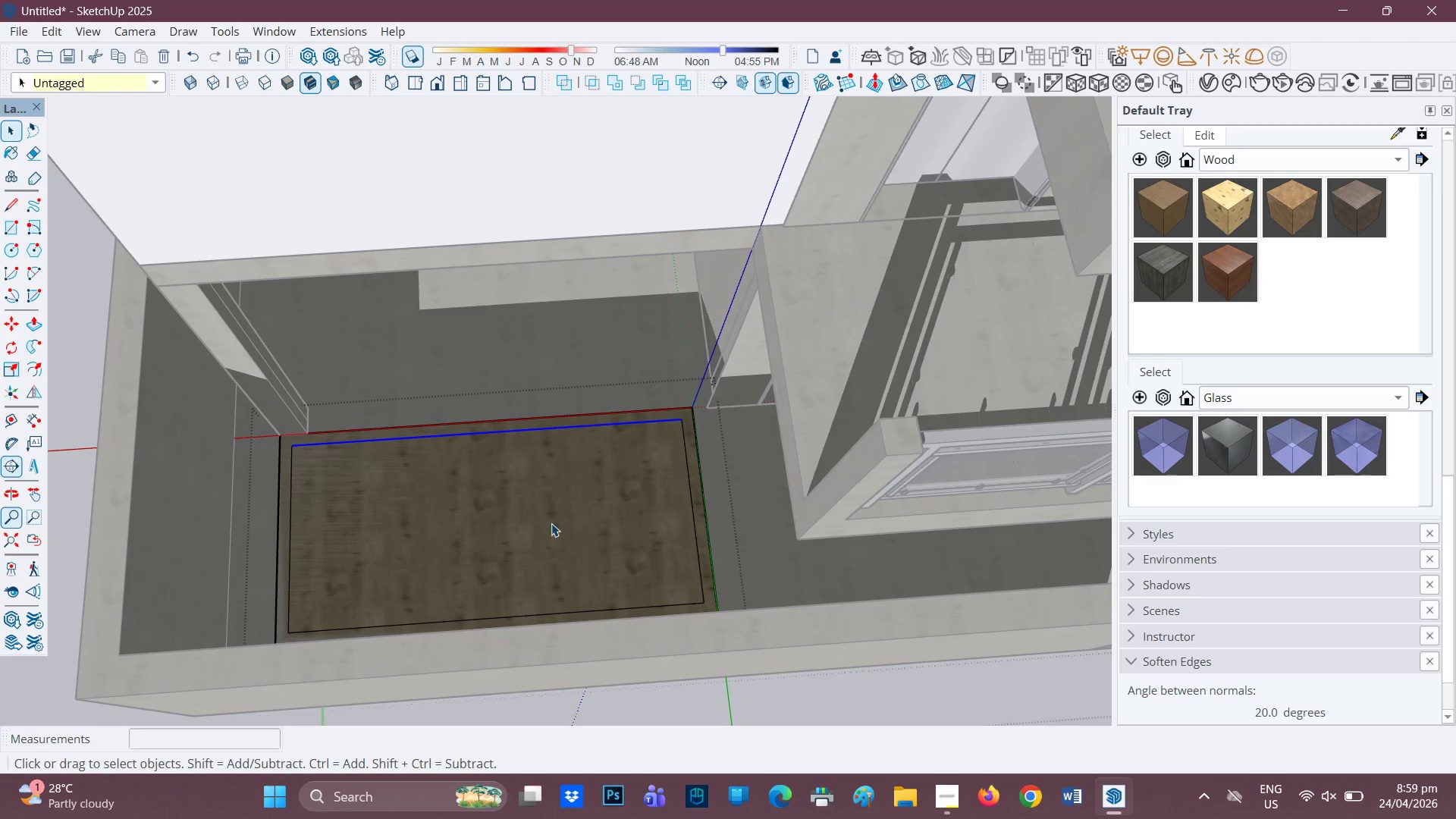 
left_click([551, 523])
 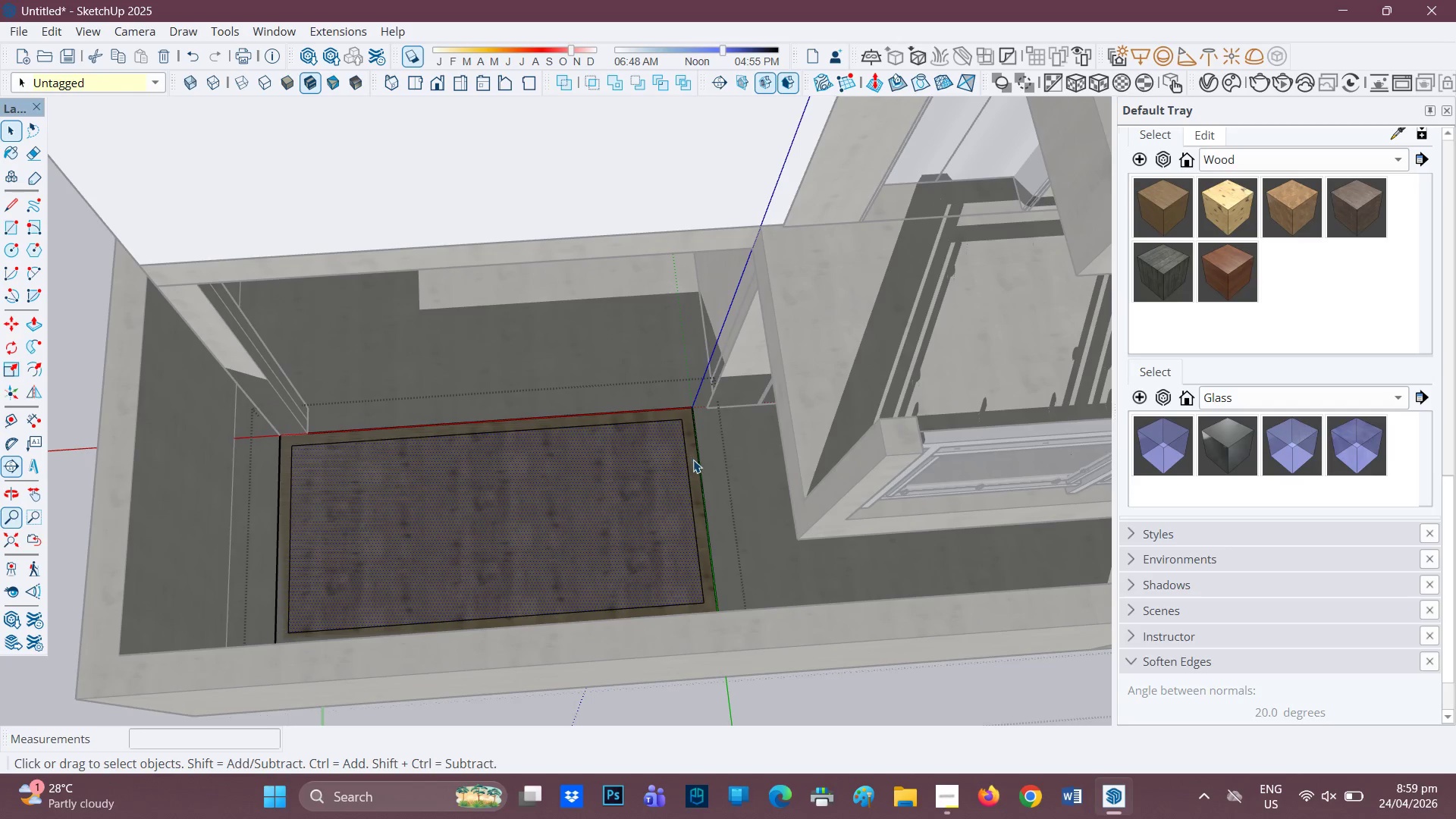 
left_click([693, 460])
 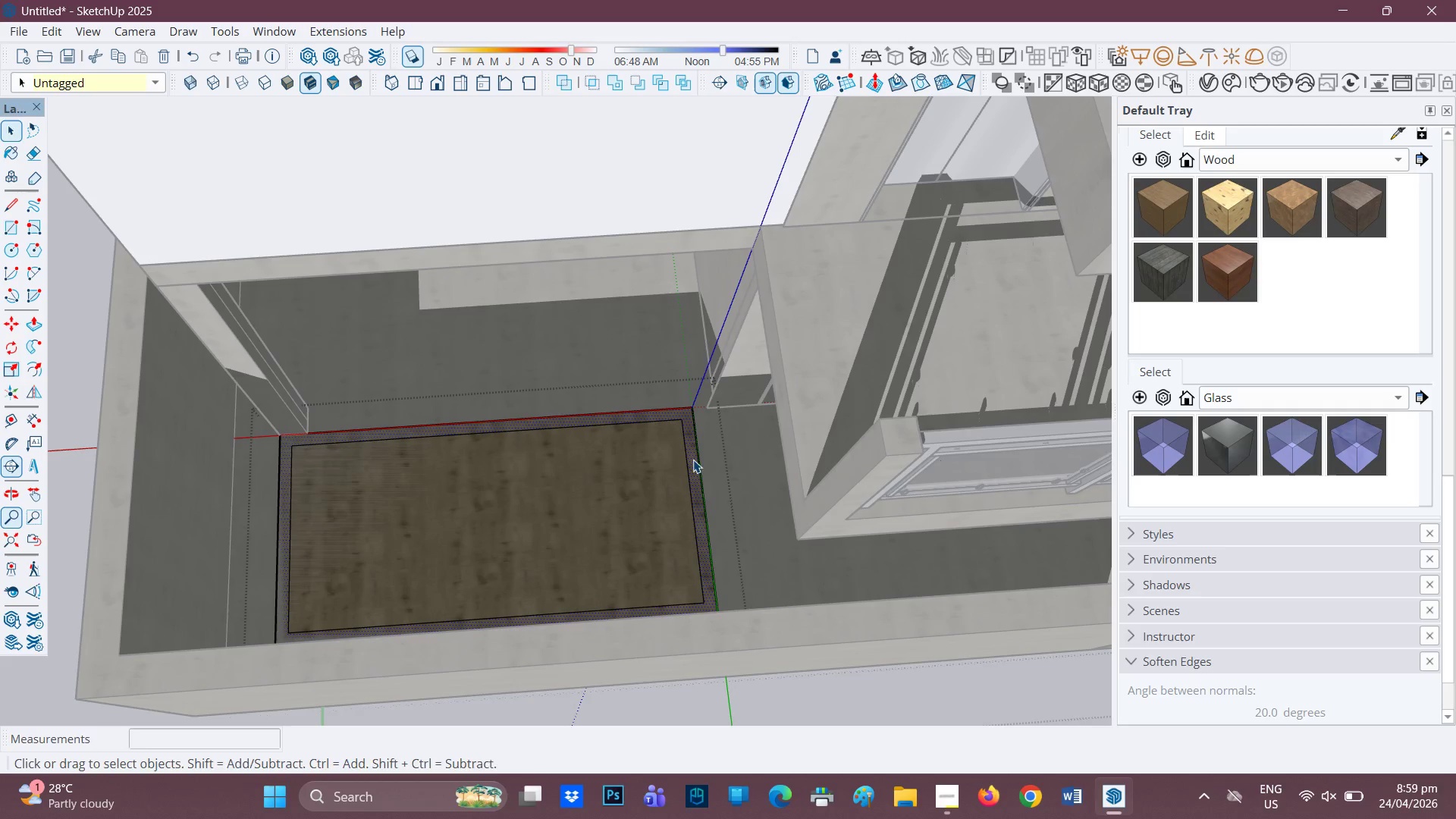 
key(P)
 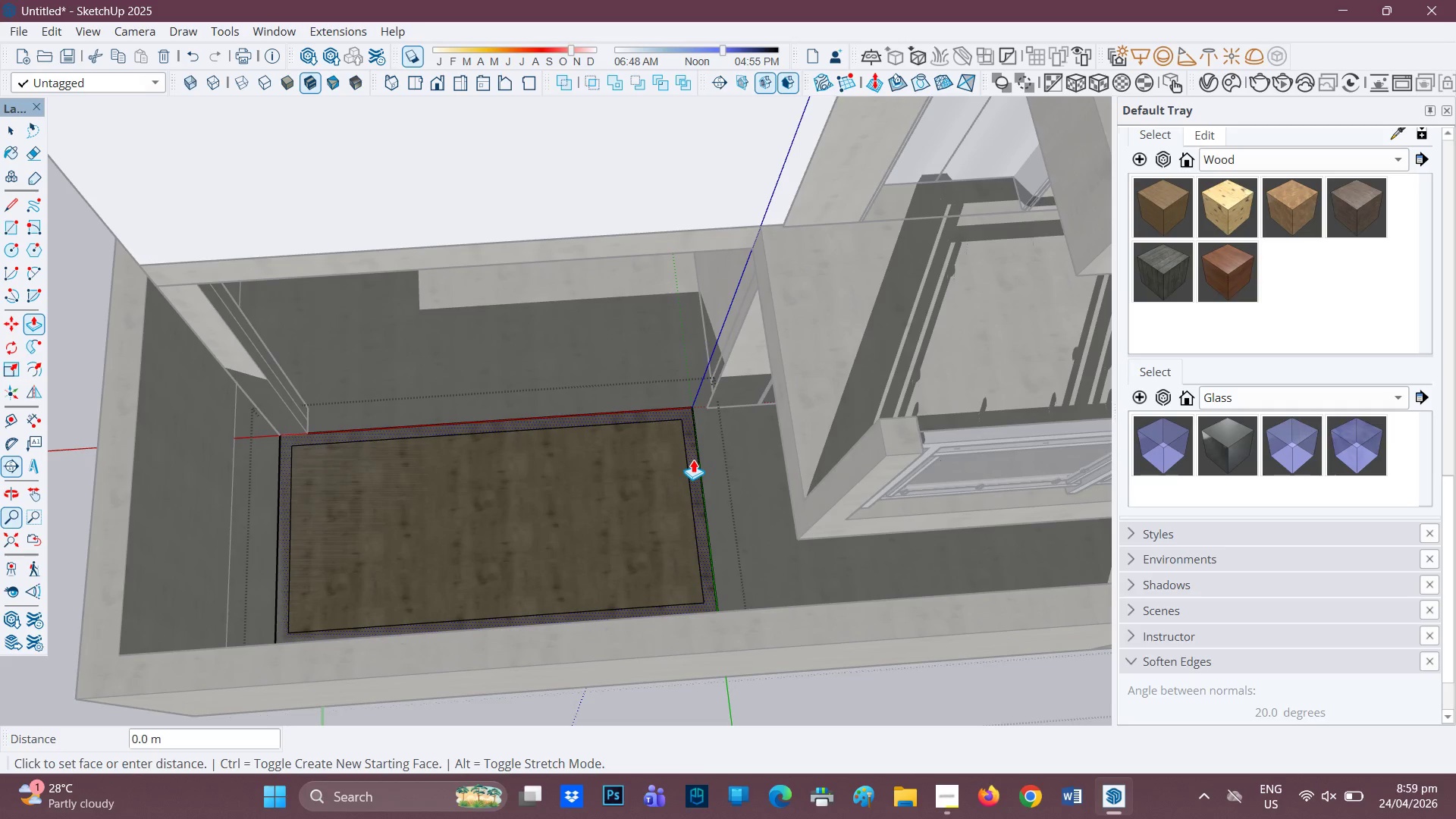 
left_click([693, 460])
 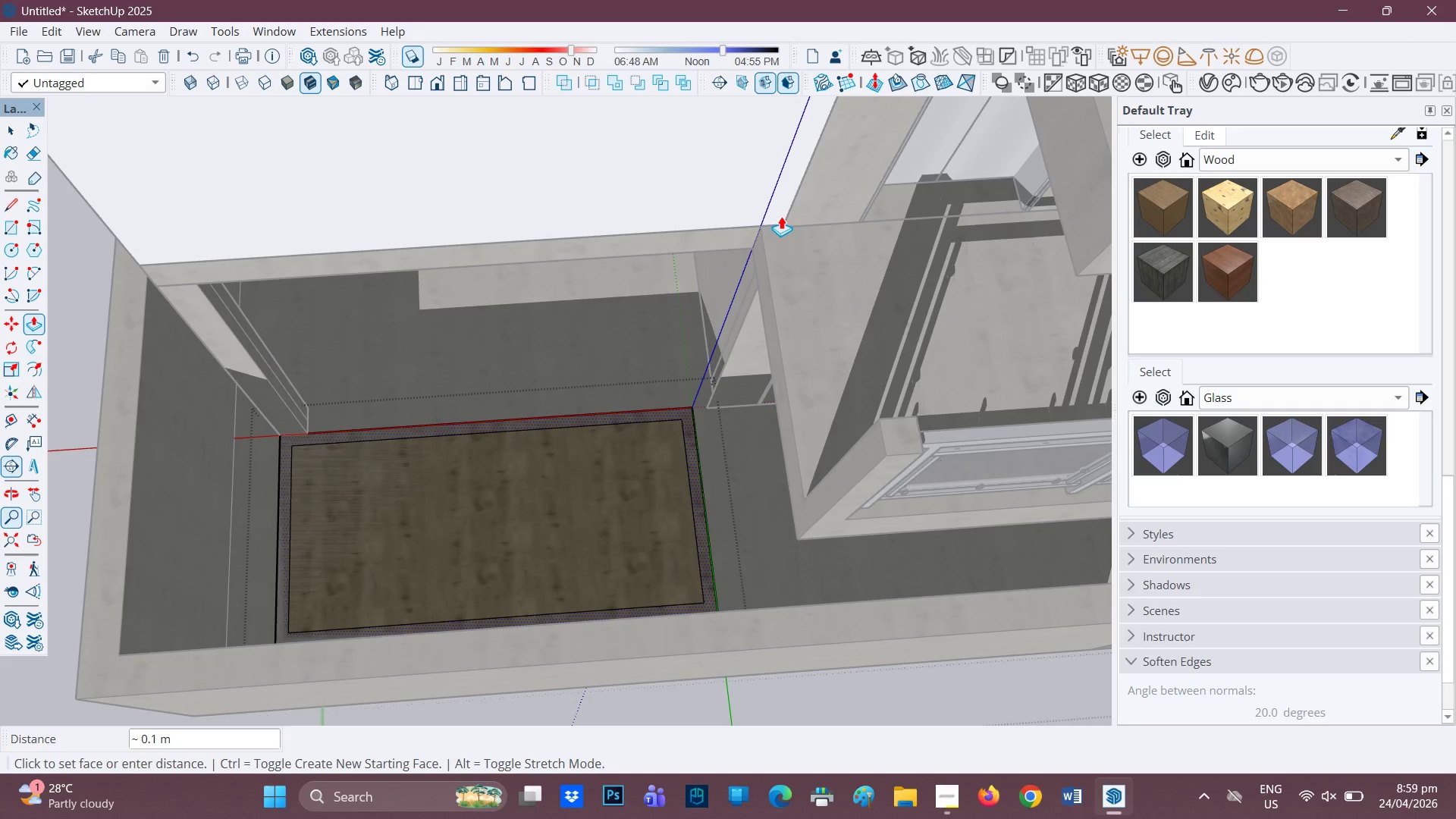 
scroll: coordinate [765, 338], scroll_direction: down, amount: 17.0
 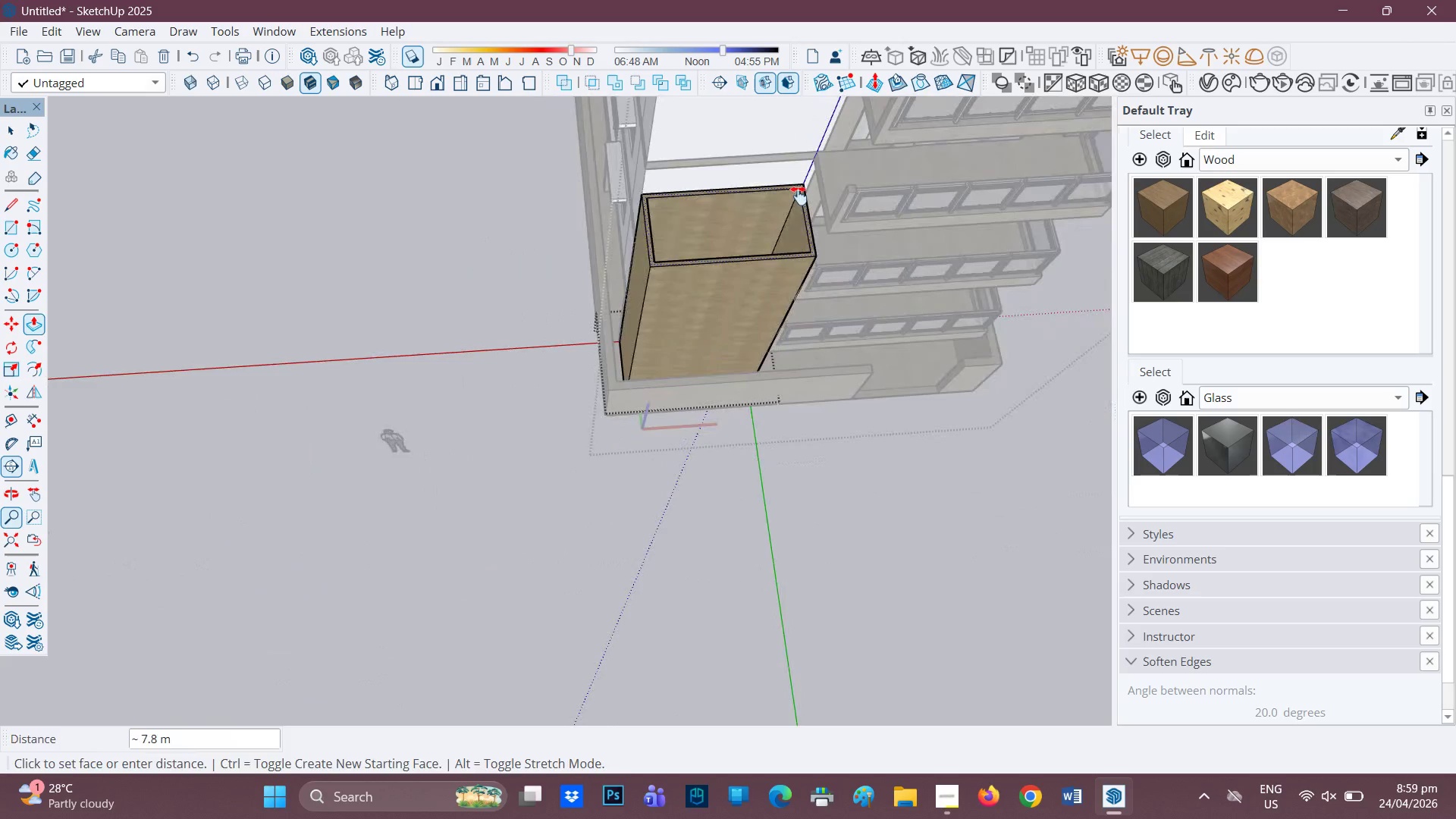 
type(hp)
 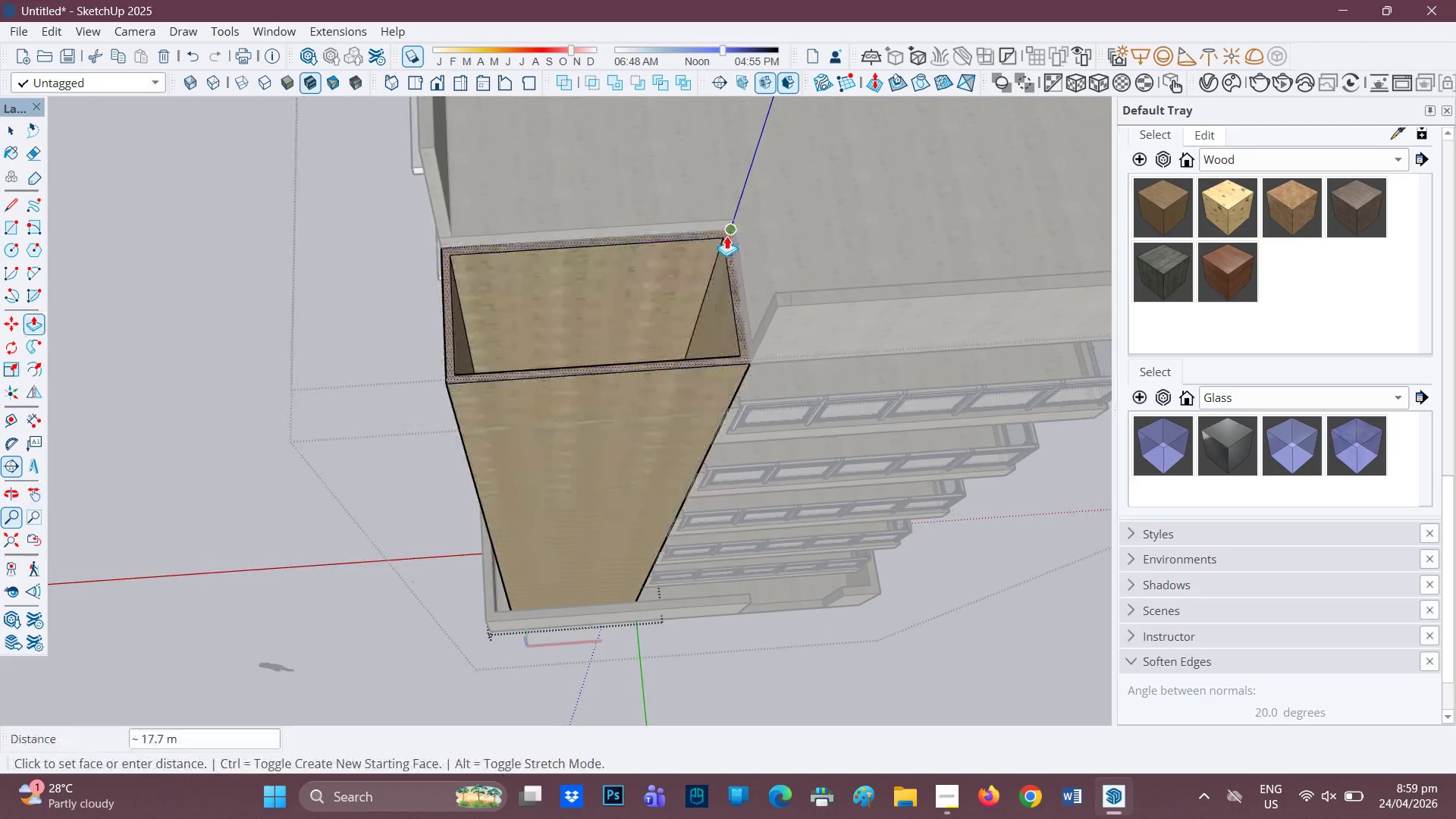 
left_click_drag(start_coordinate=[795, 202], to_coordinate=[650, 475])
 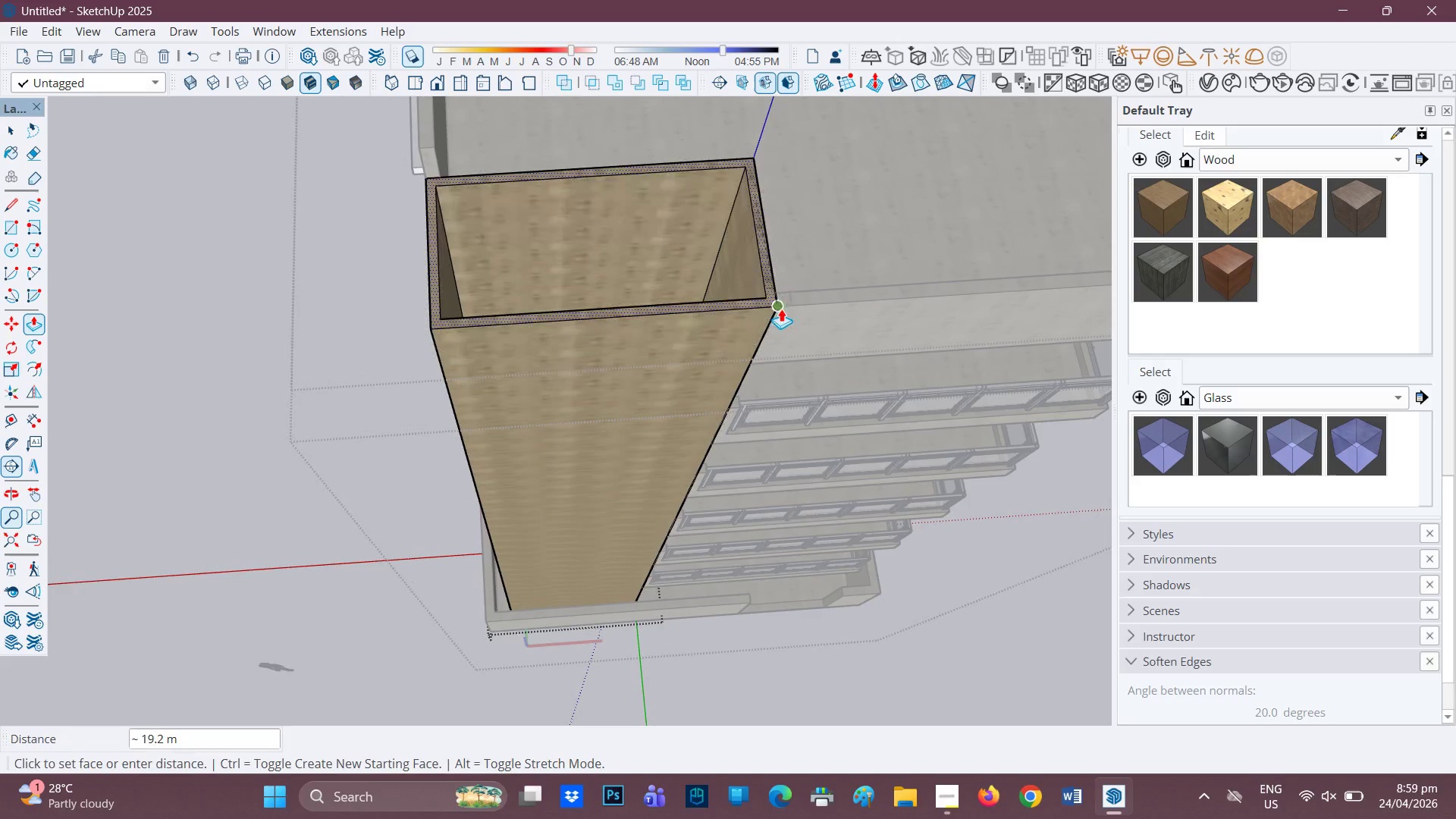 
left_click([784, 306])
 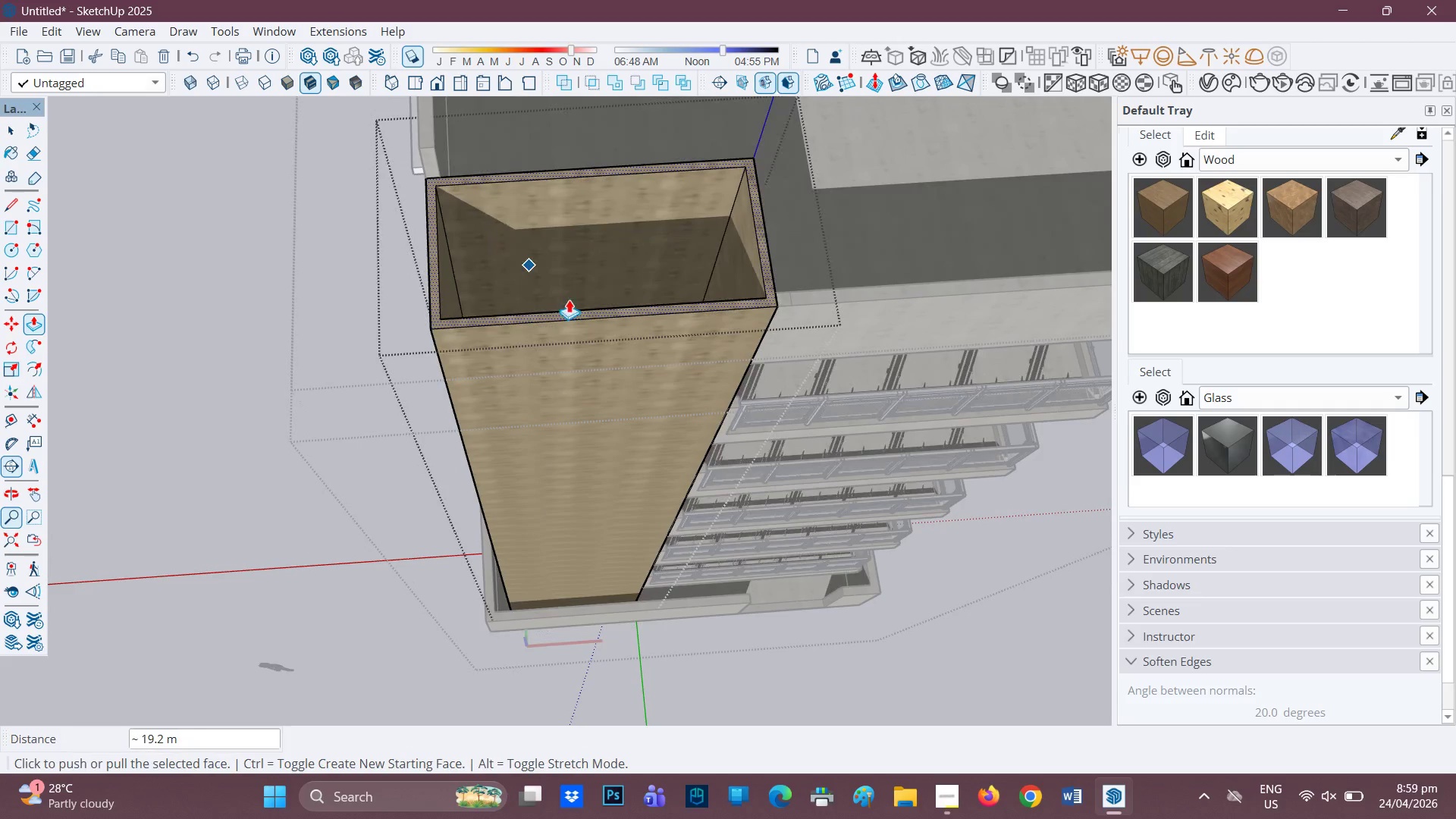 
scroll: coordinate [652, 437], scroll_direction: down, amount: 5.0
 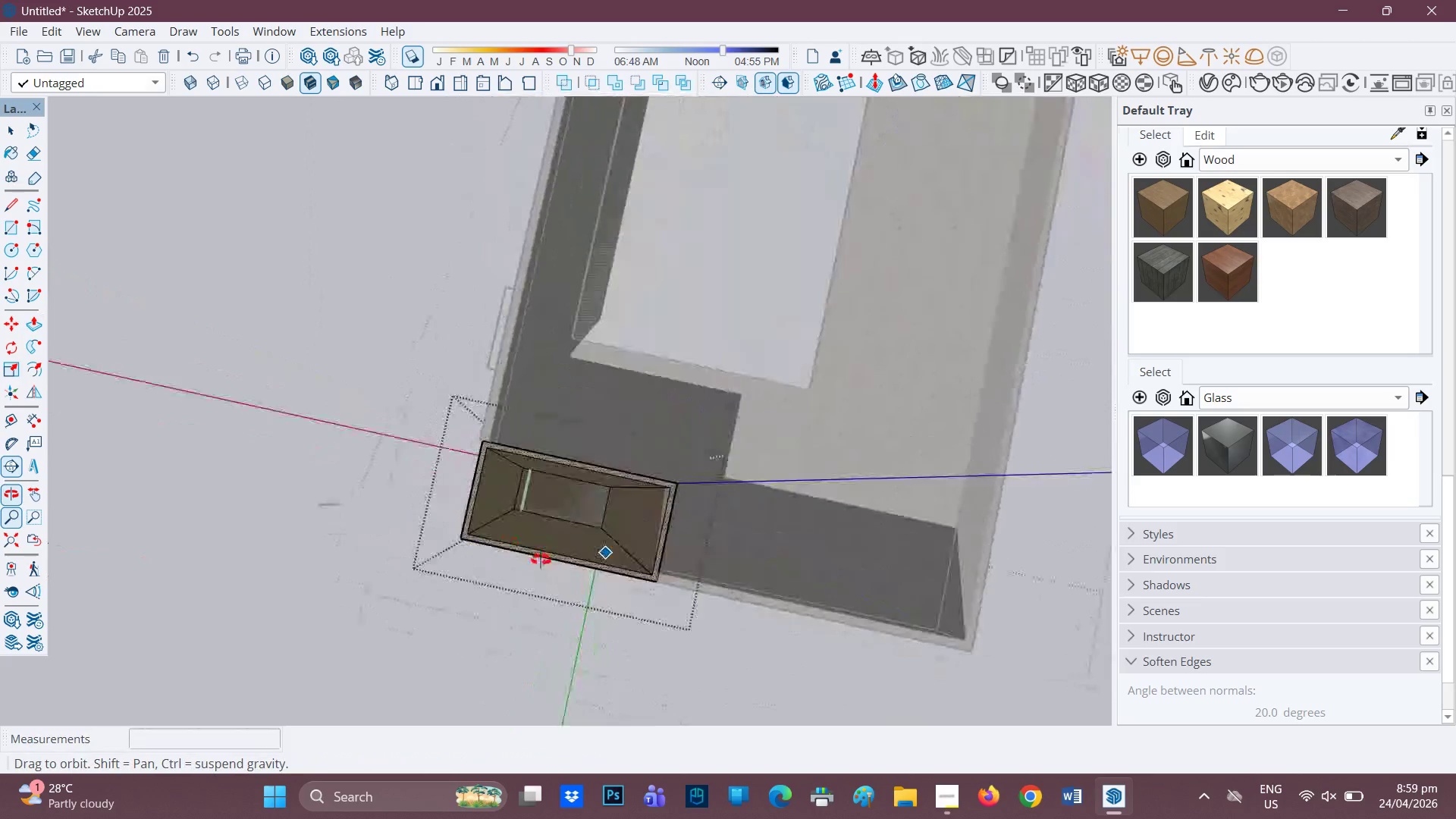 
key(Space)
 